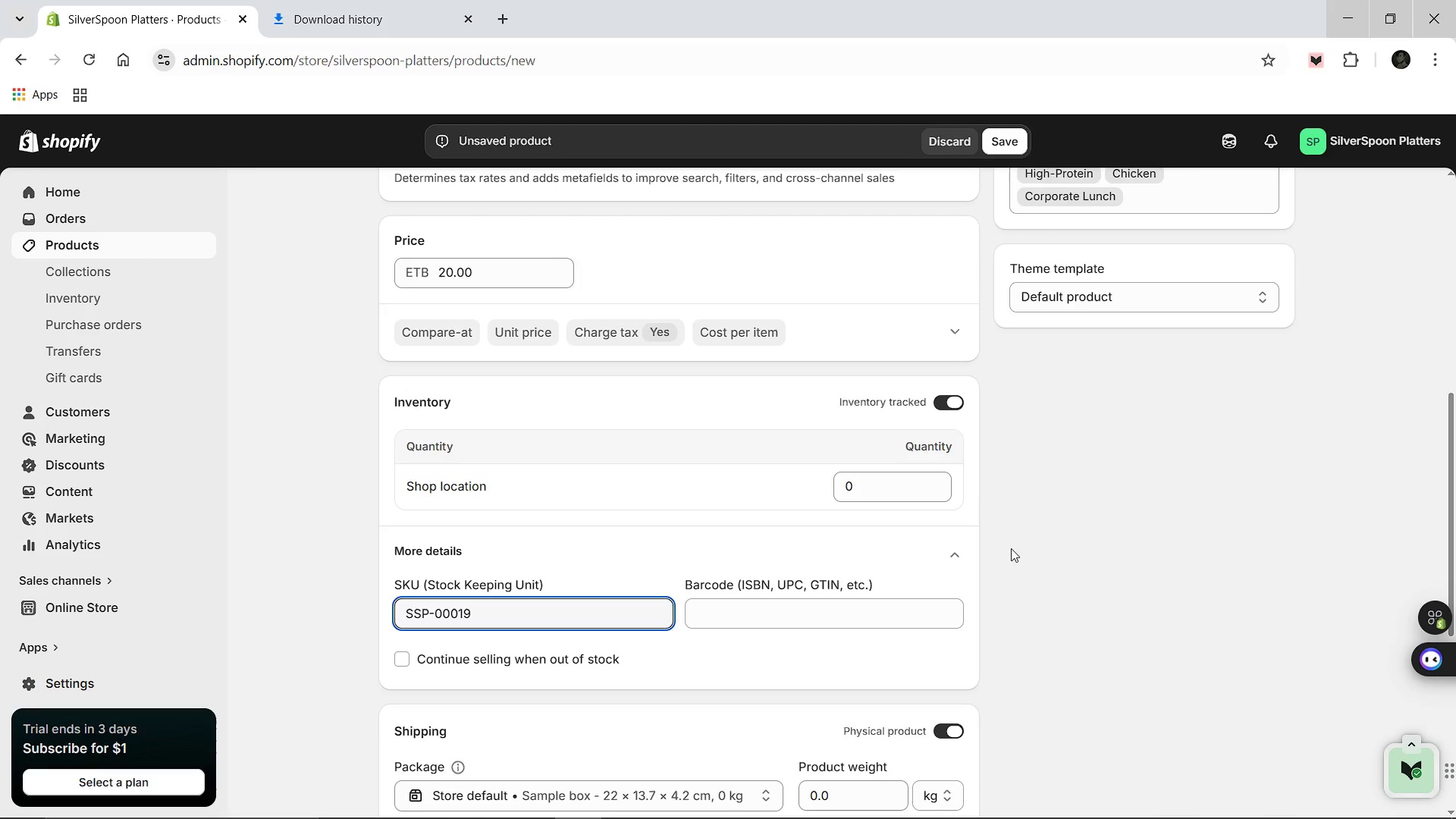 
left_click([1011, 548])
 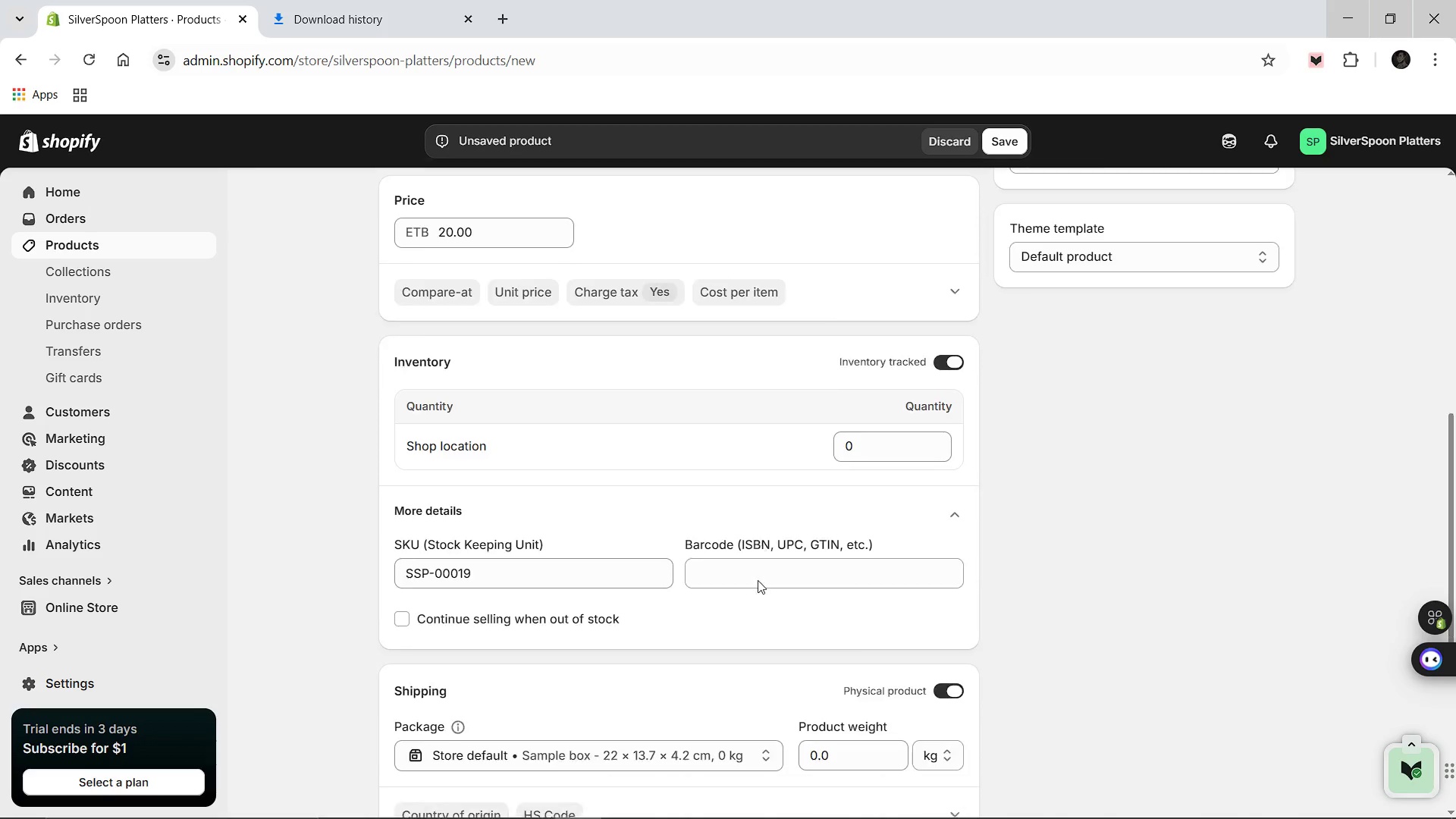 
scroll: coordinate [651, 597], scroll_direction: down, amount: 6.0
 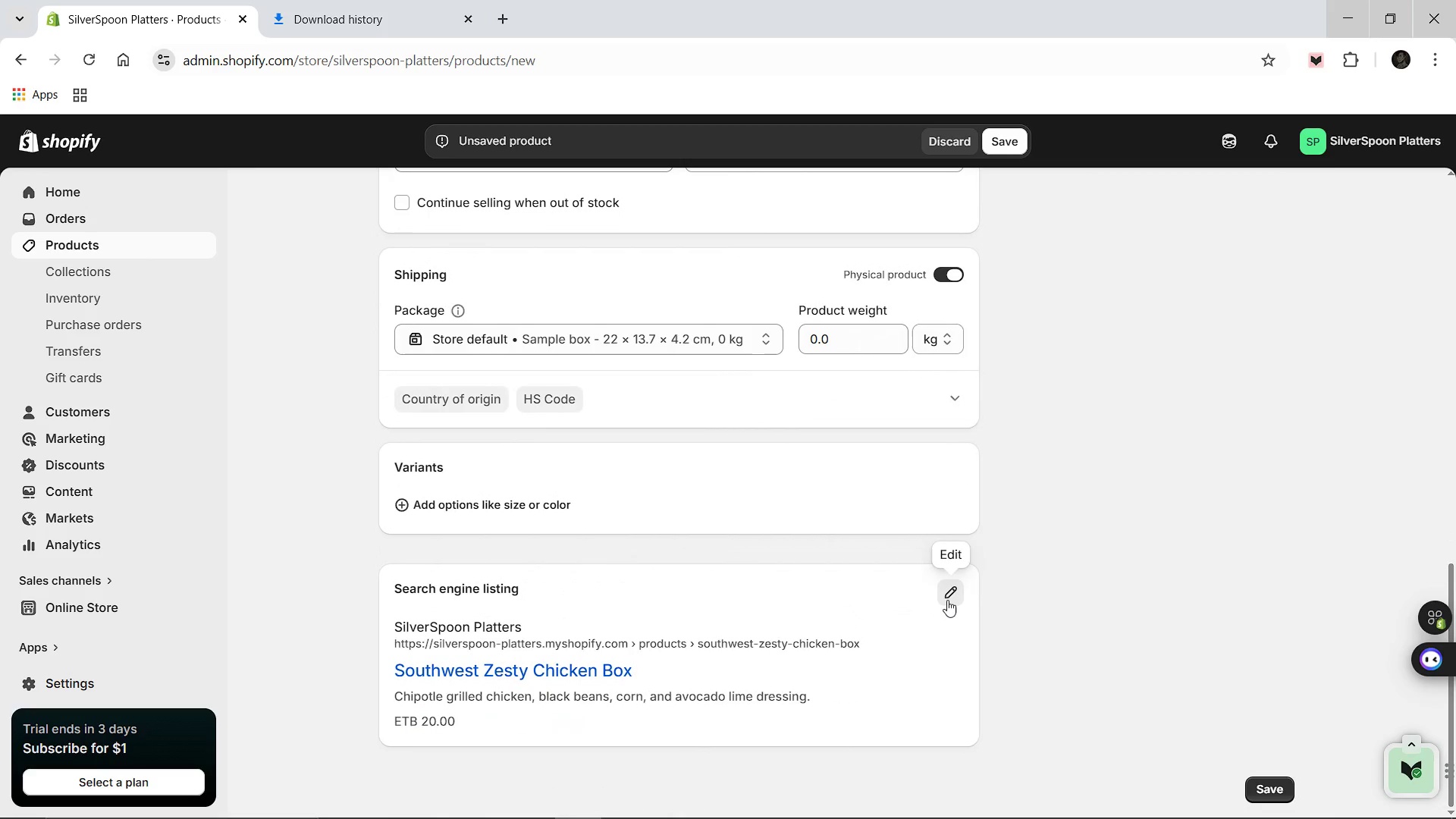 
left_click([947, 600])
 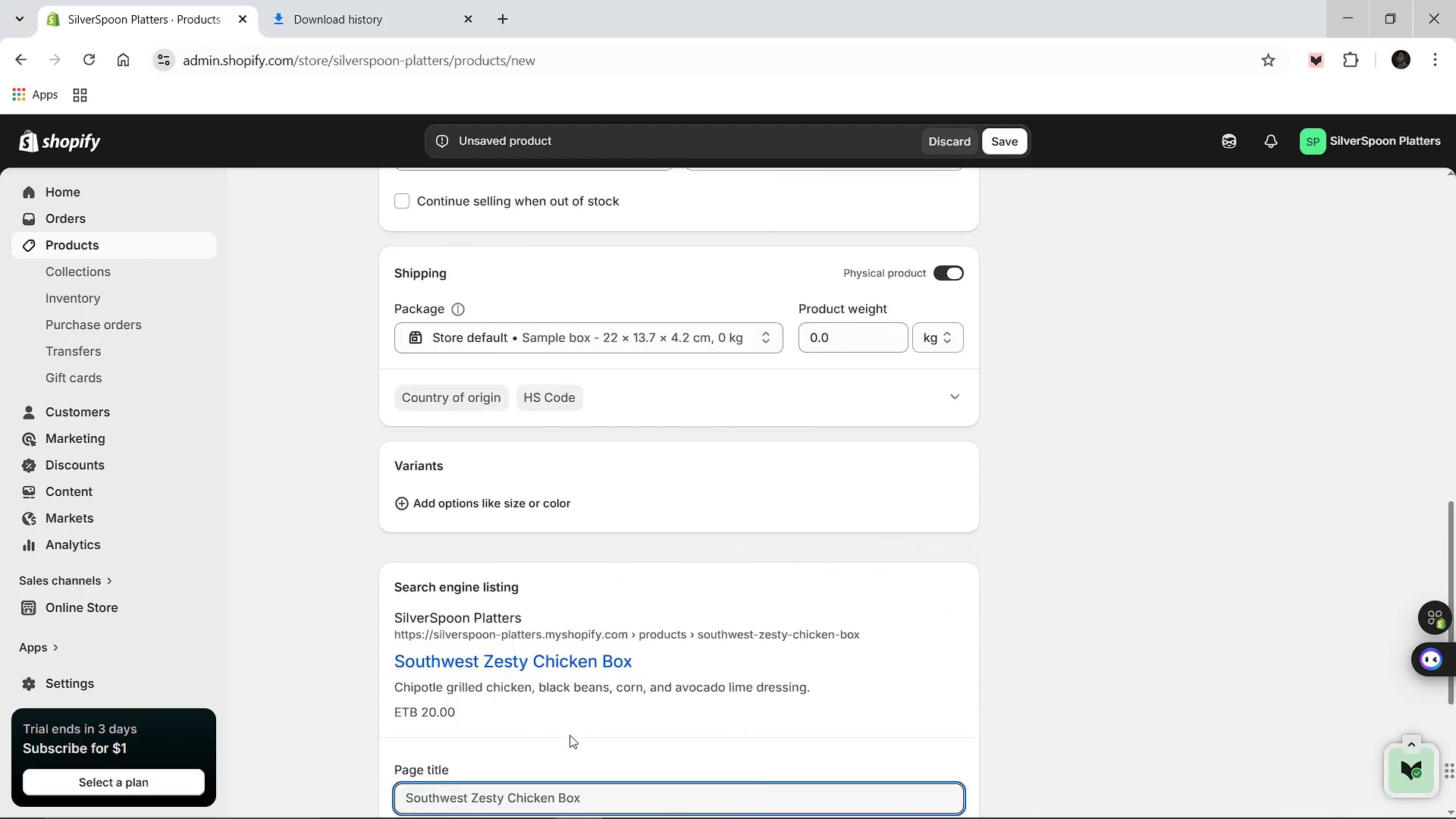 
scroll: coordinate [570, 735], scroll_direction: down, amount: 1.0
 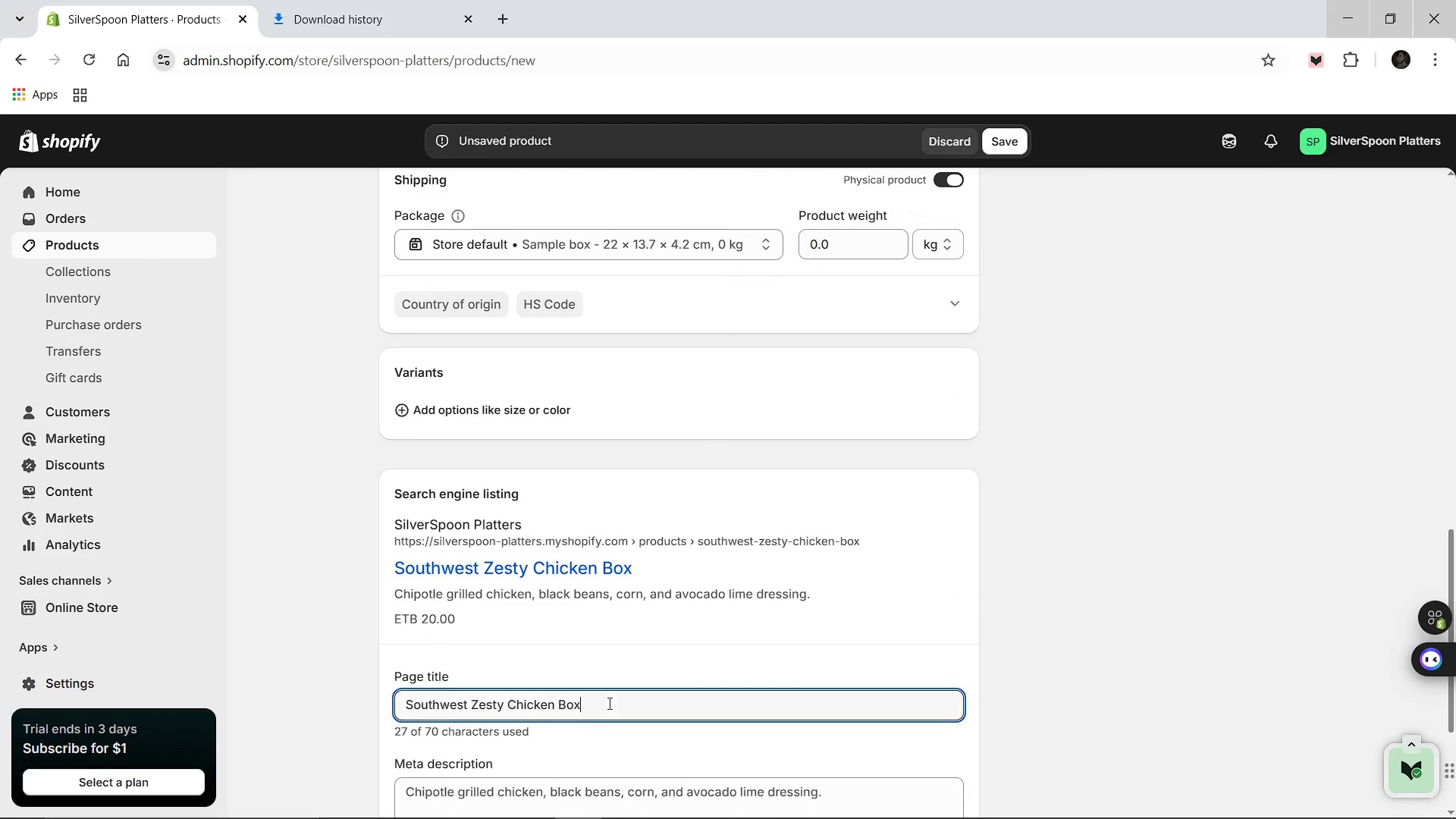 
left_click([608, 703])
 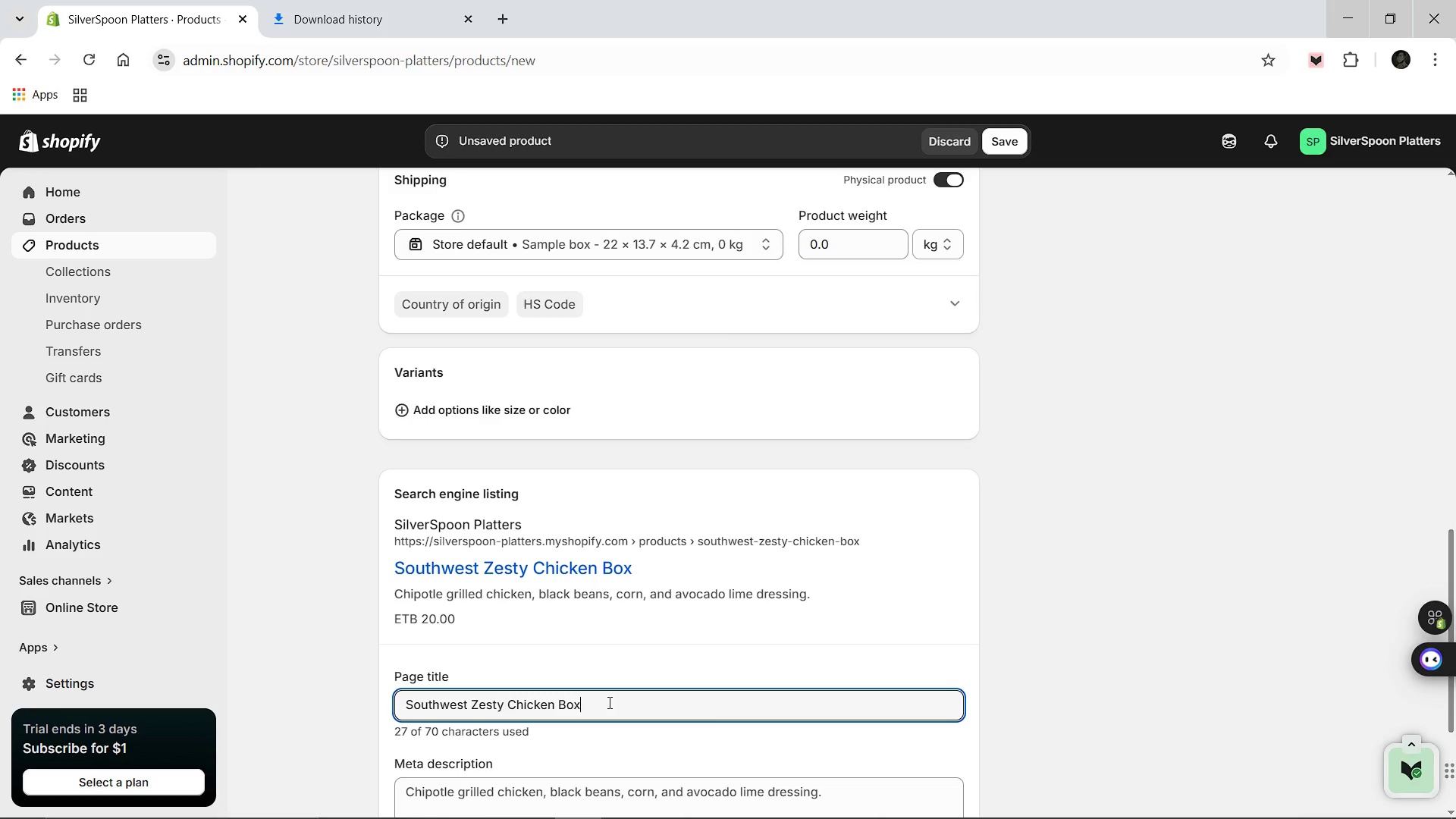 
type( [Break] W)
key(Backspace)
type(E)
key(Backspace)
type(Ex)
key(Backspace)
key(Backspace)
type(eXE)
 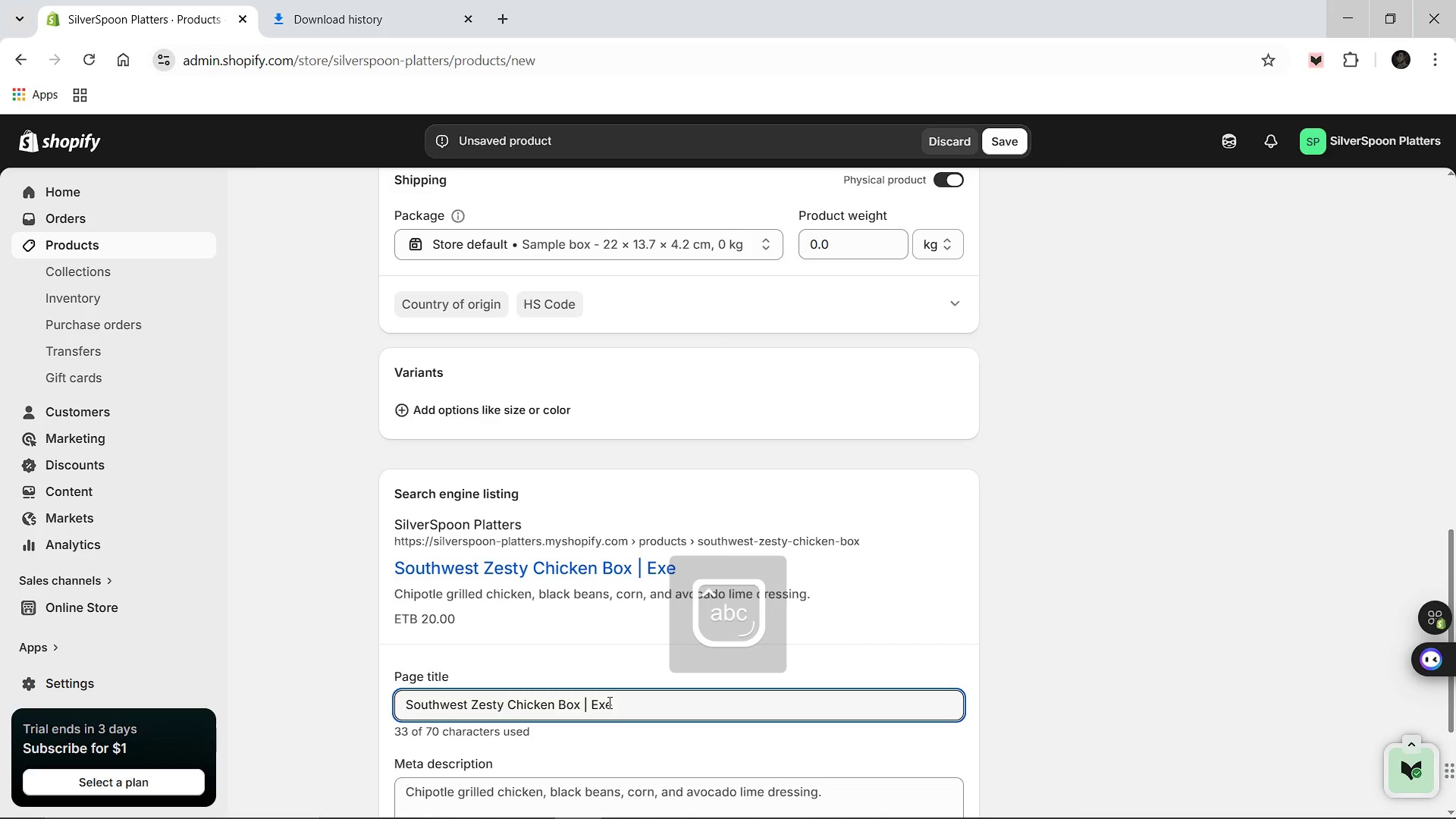 
wait(6.17)
 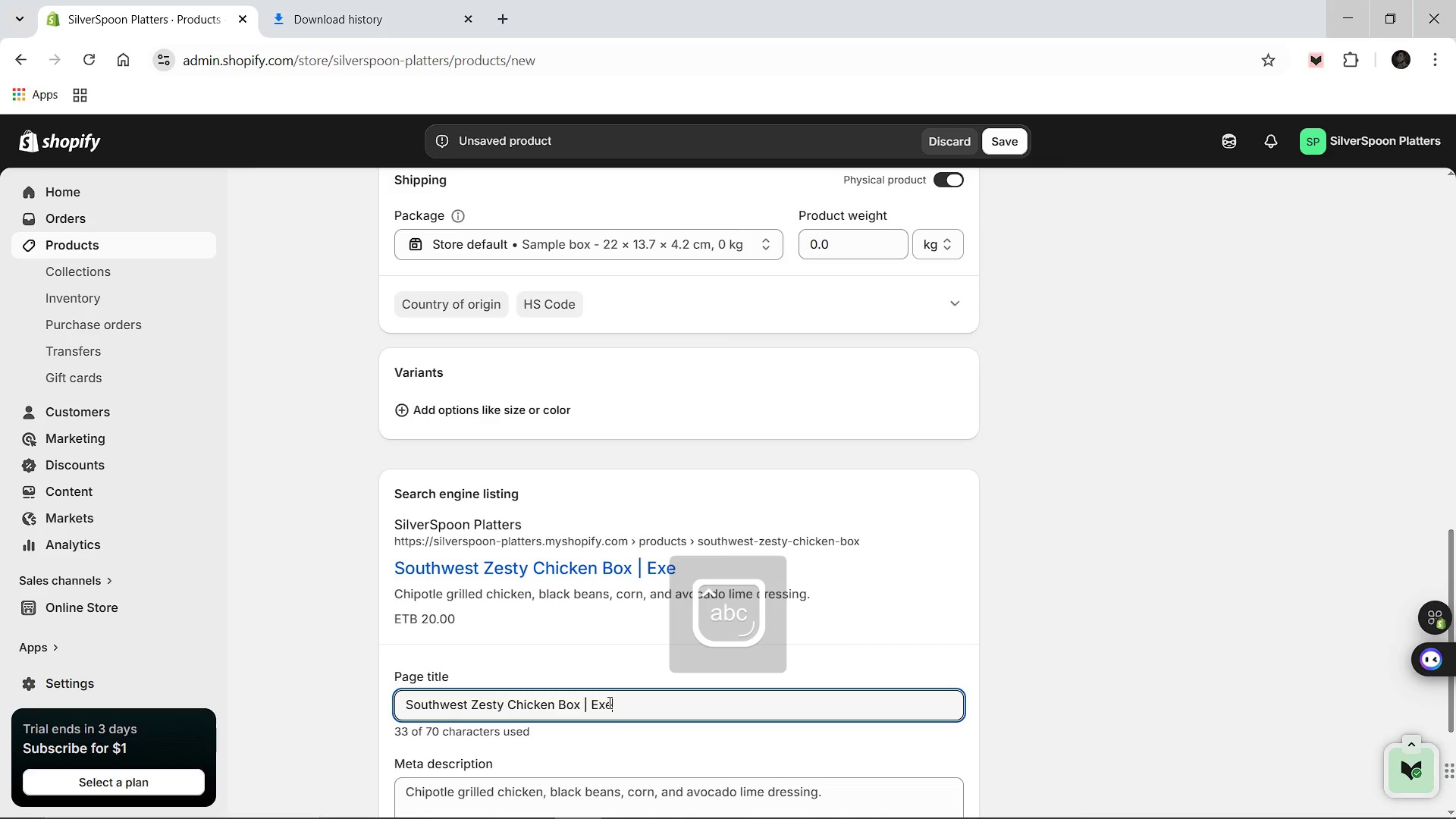 
hold_key(key=ShiftLeft, duration=0.59)
 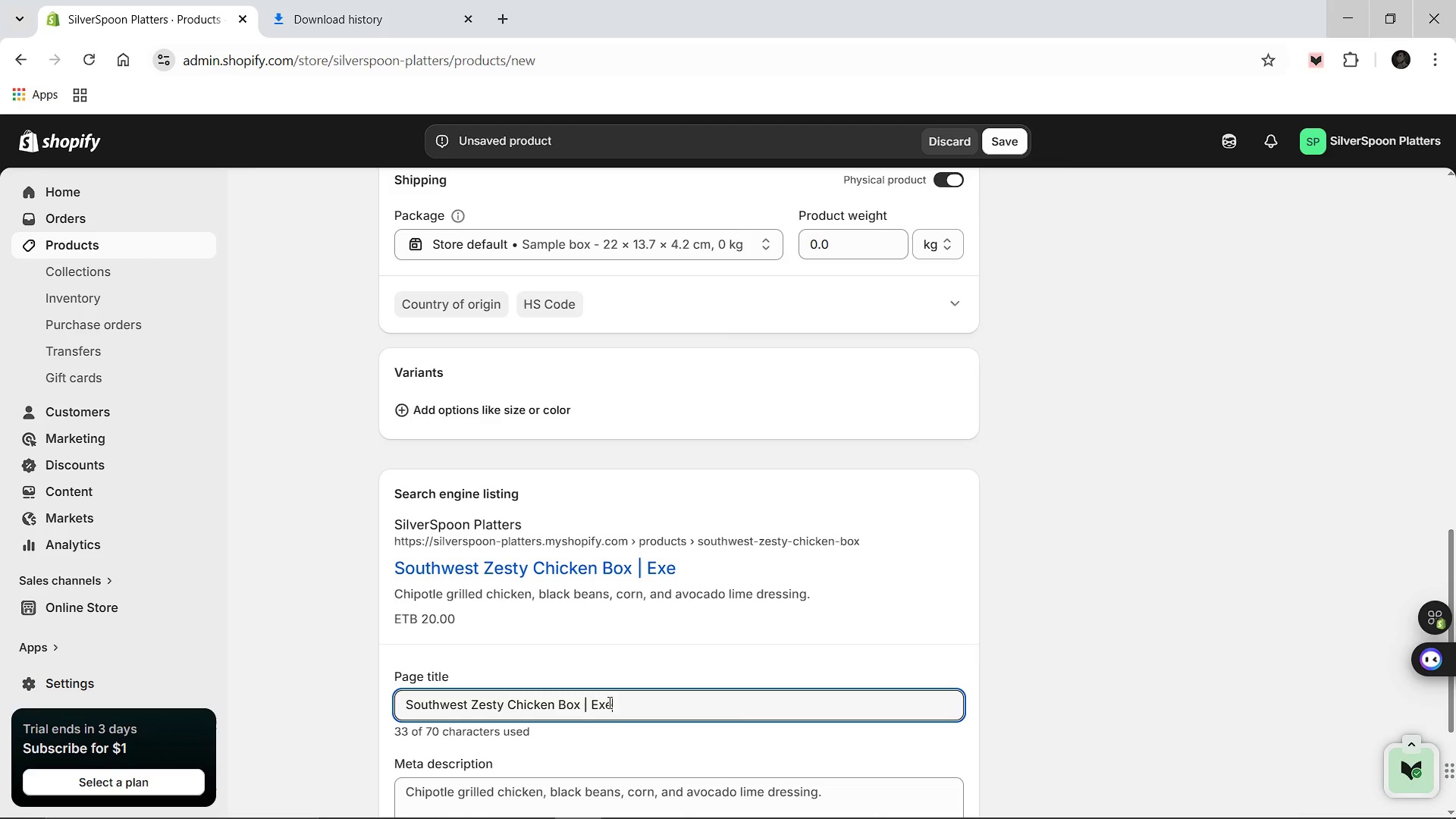 
type(cutive Catering )
 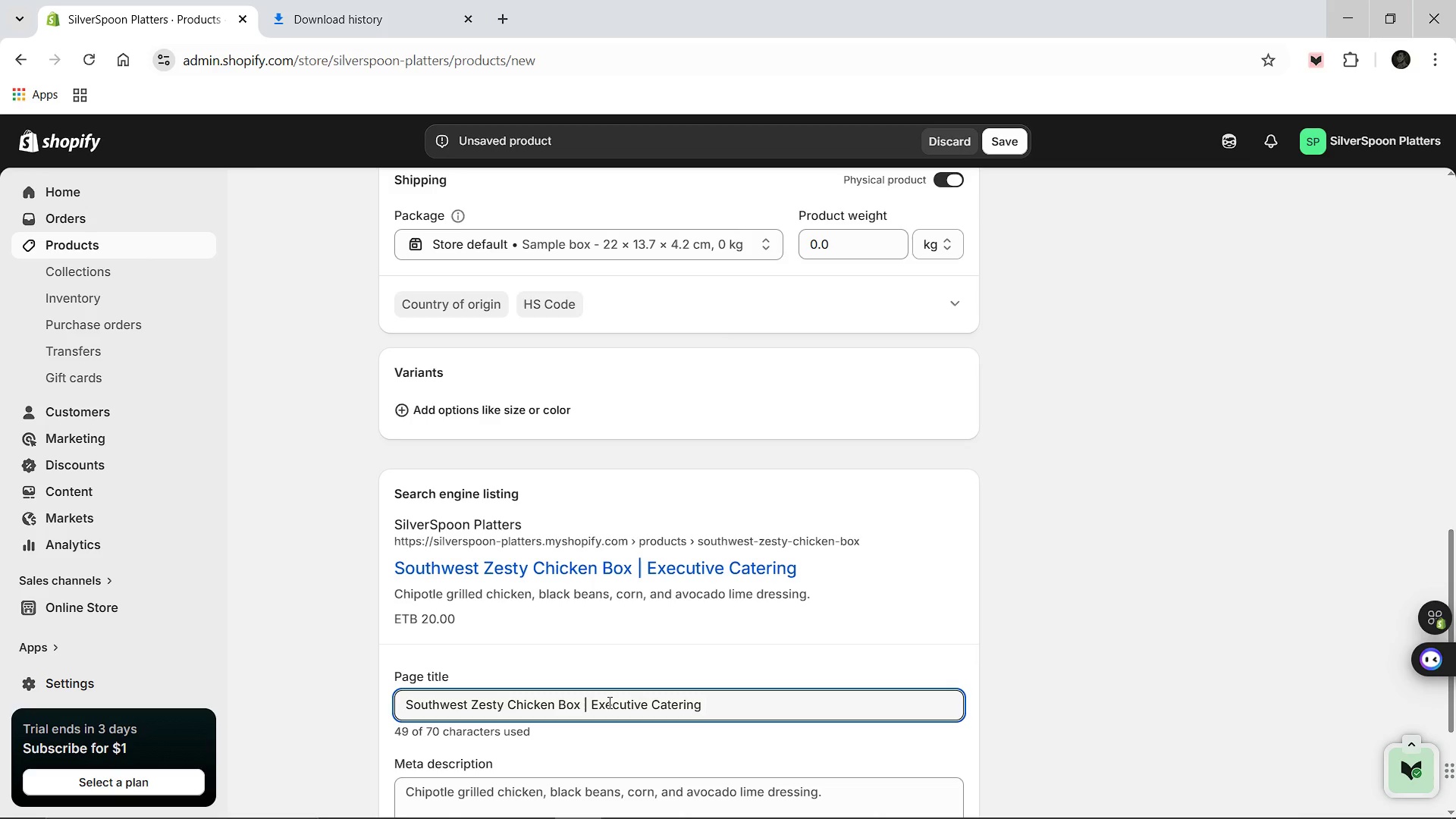 
type(Lunch)
 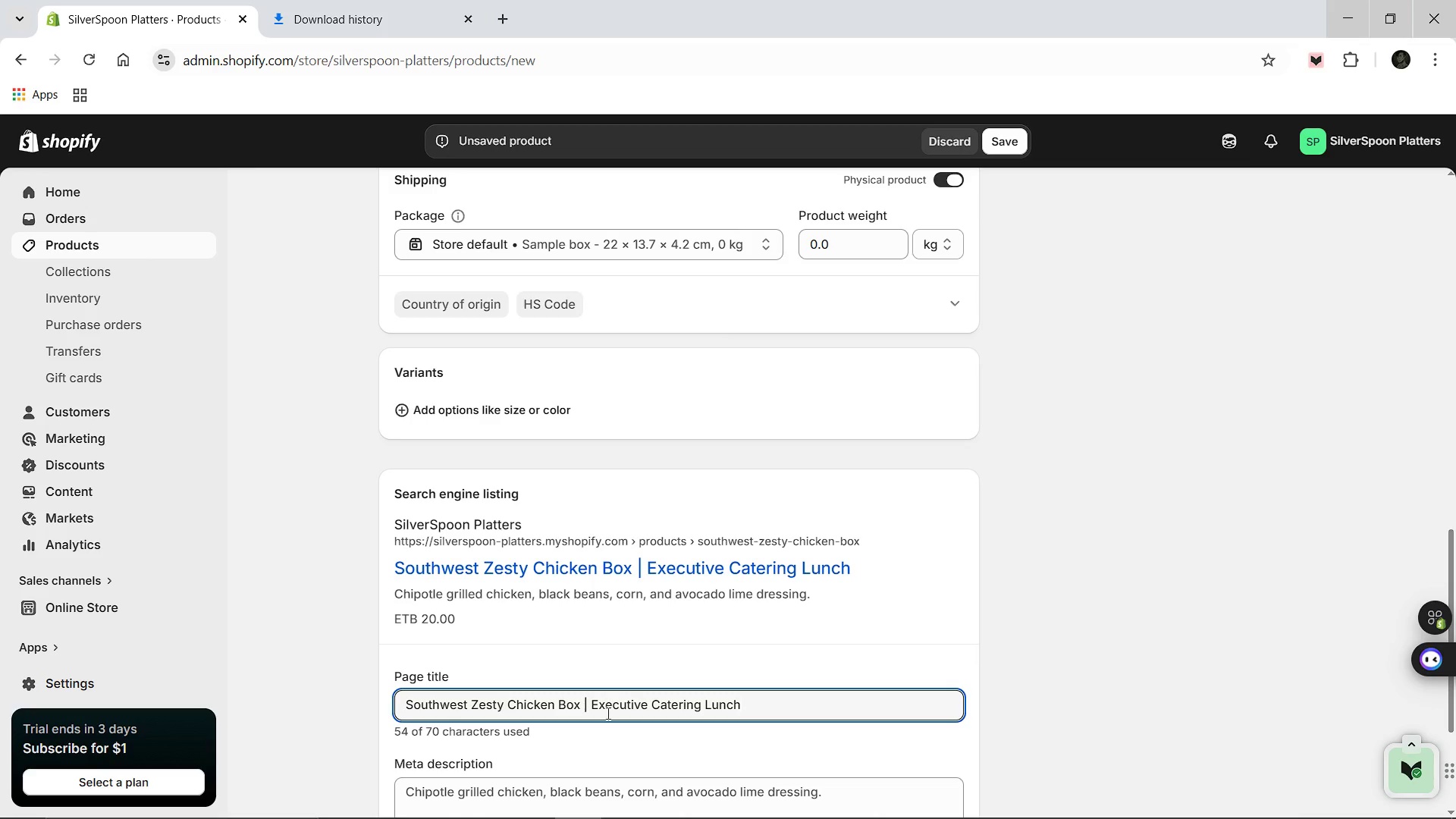 
scroll: coordinate [609, 718], scroll_direction: down, amount: 1.0
 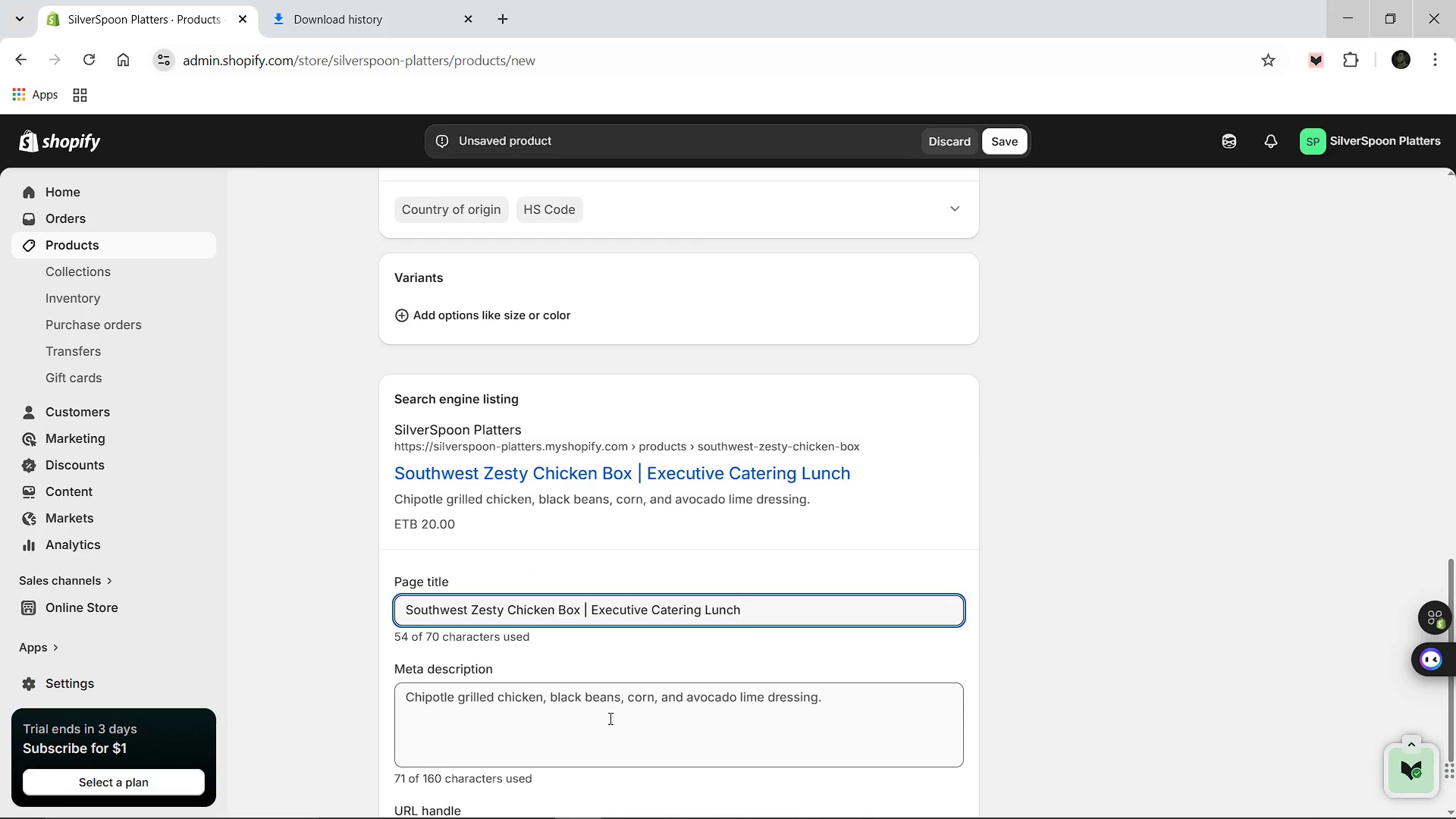 
left_click([609, 718])
 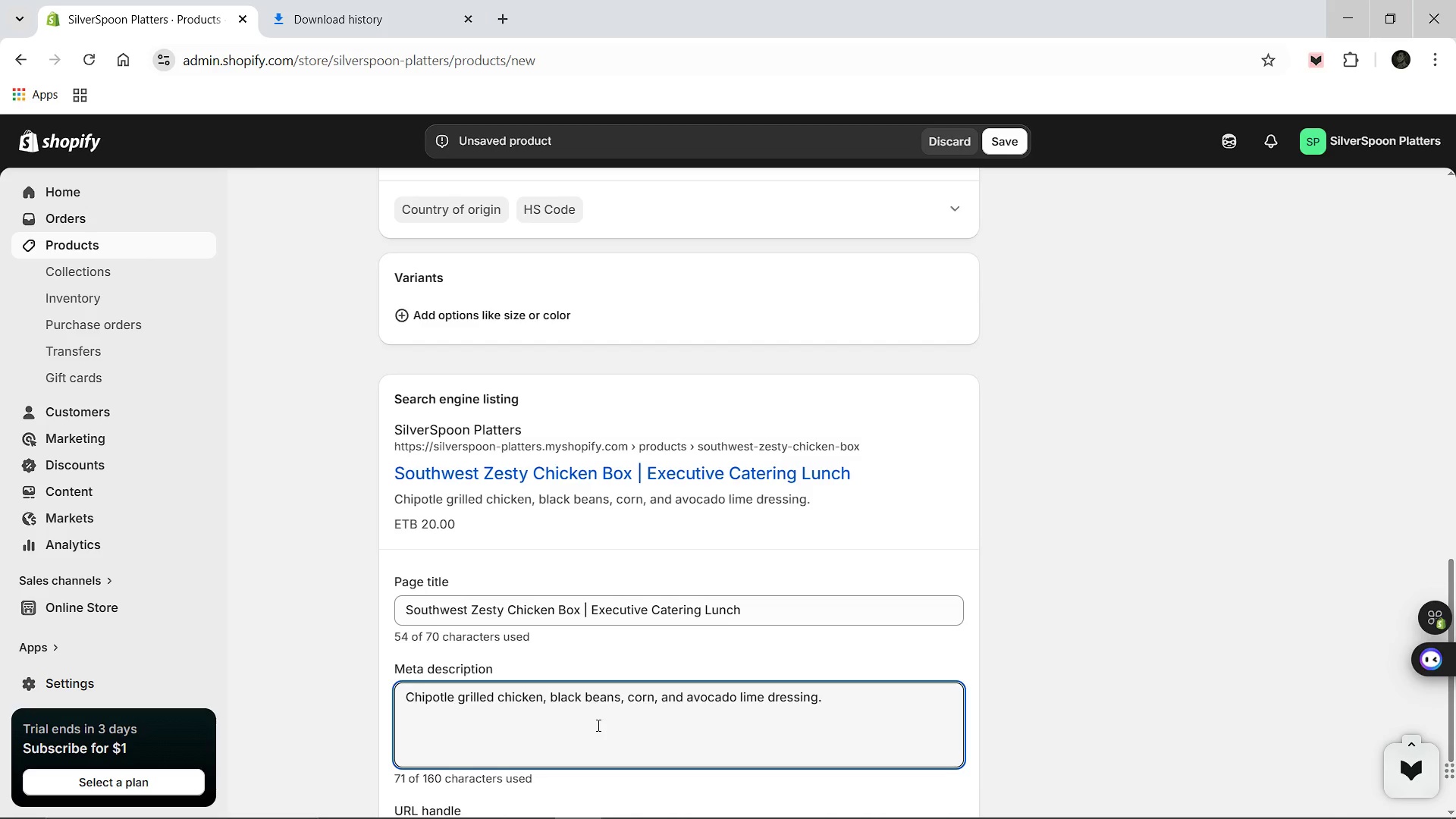 
wait(5.3)
 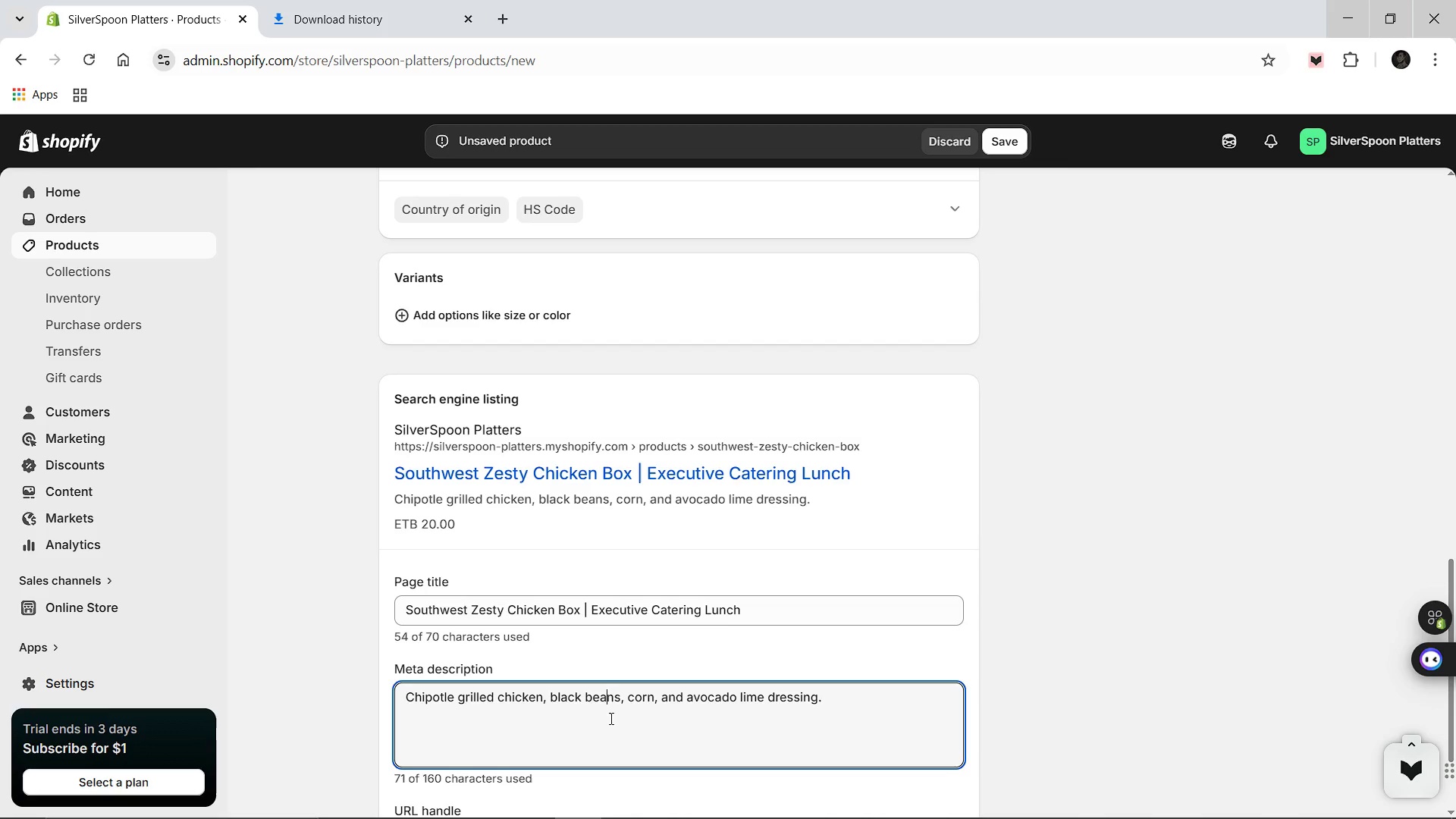 
key(Control+A)
 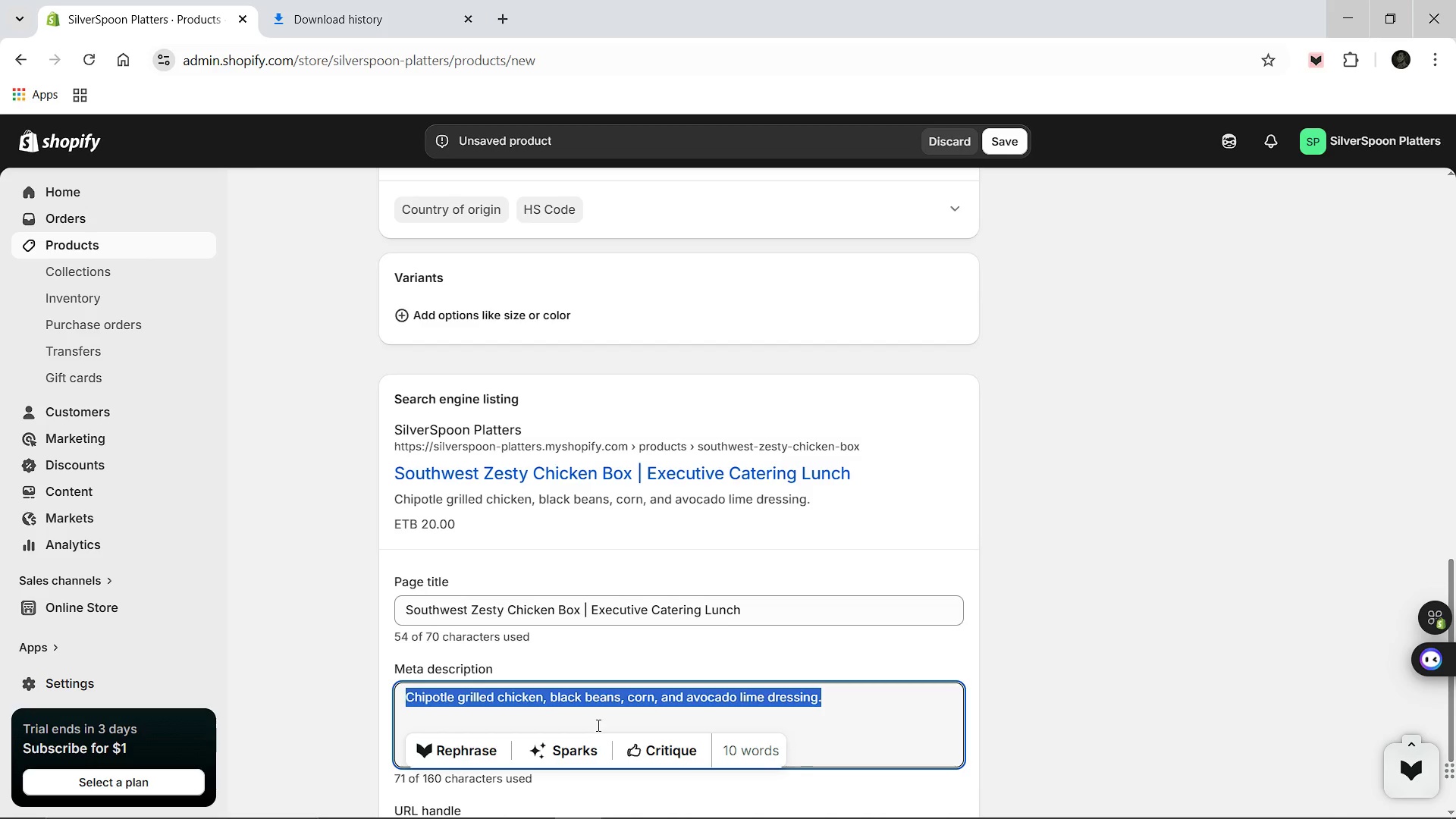 
type(Order the southwest )
 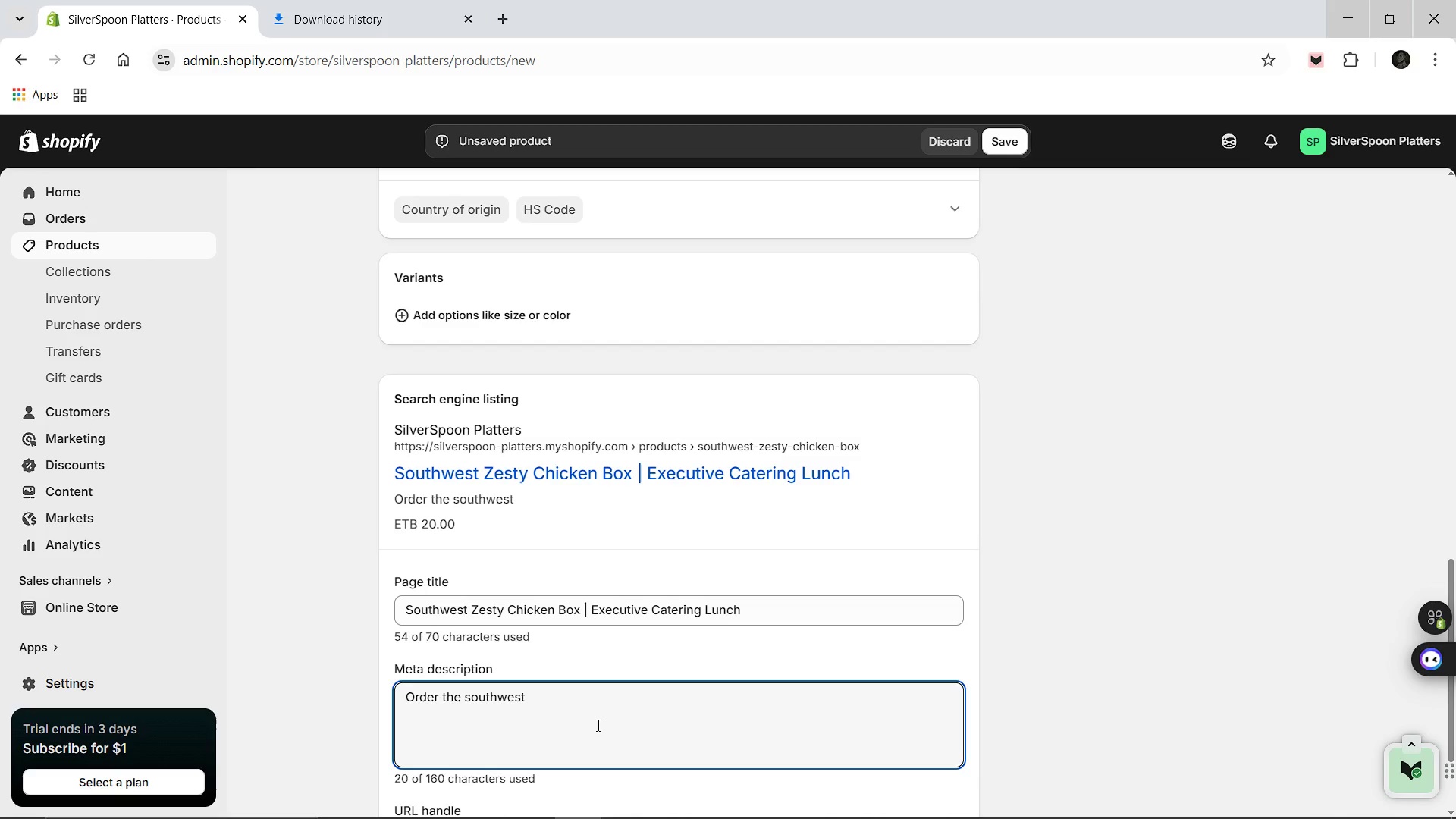 
wait(5.56)
 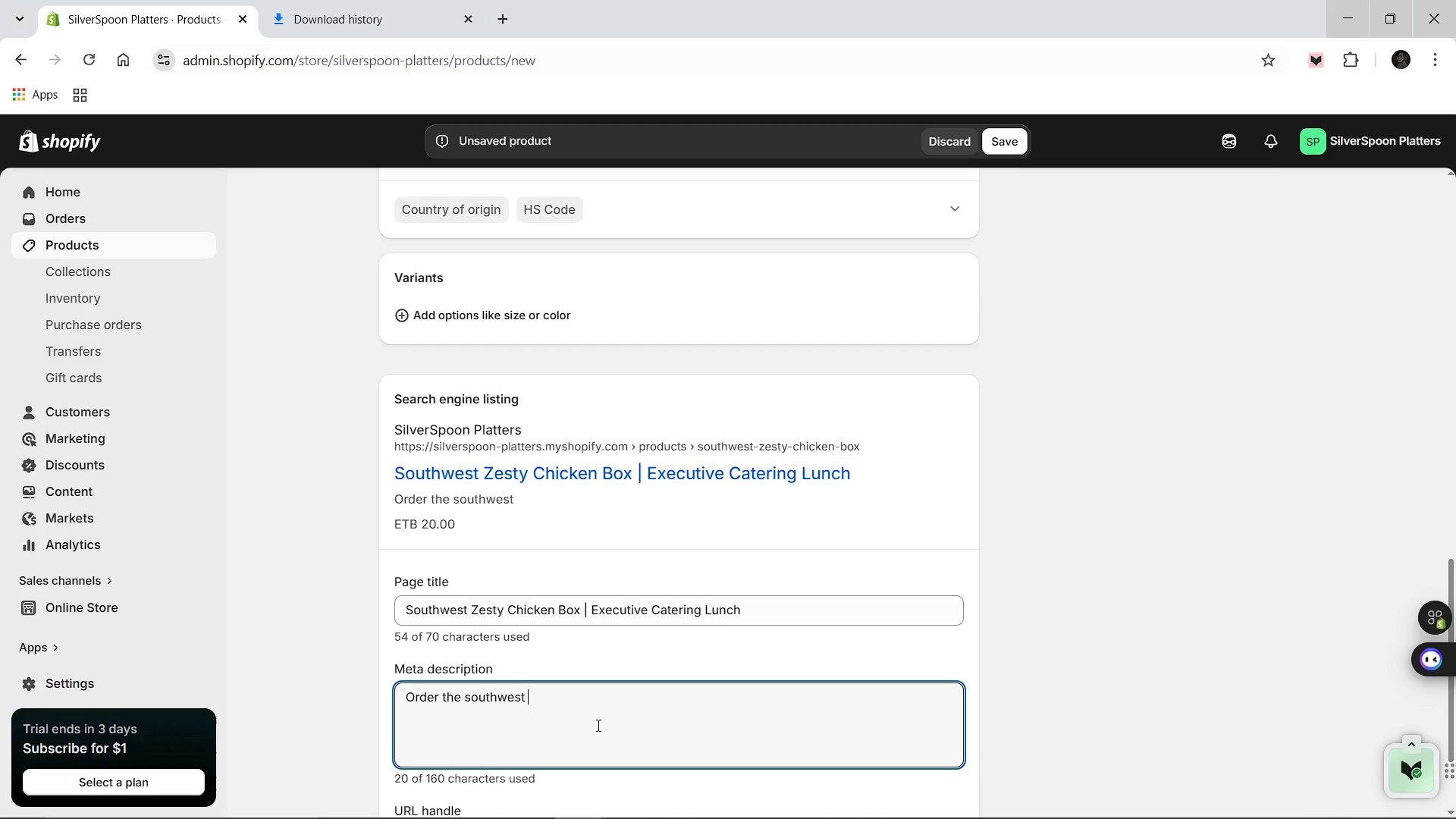 
key(Space)
 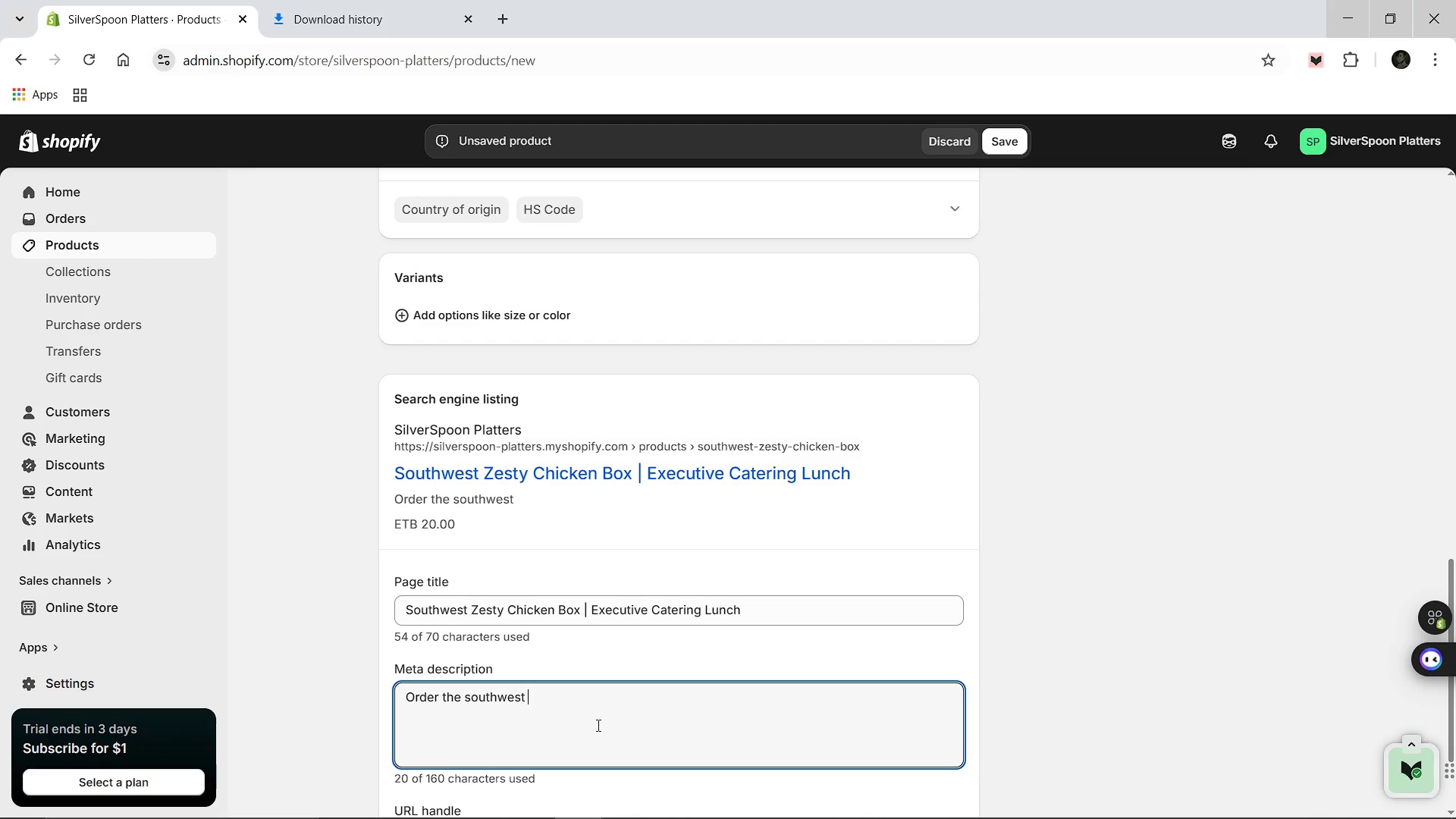 
key(Backspace)
 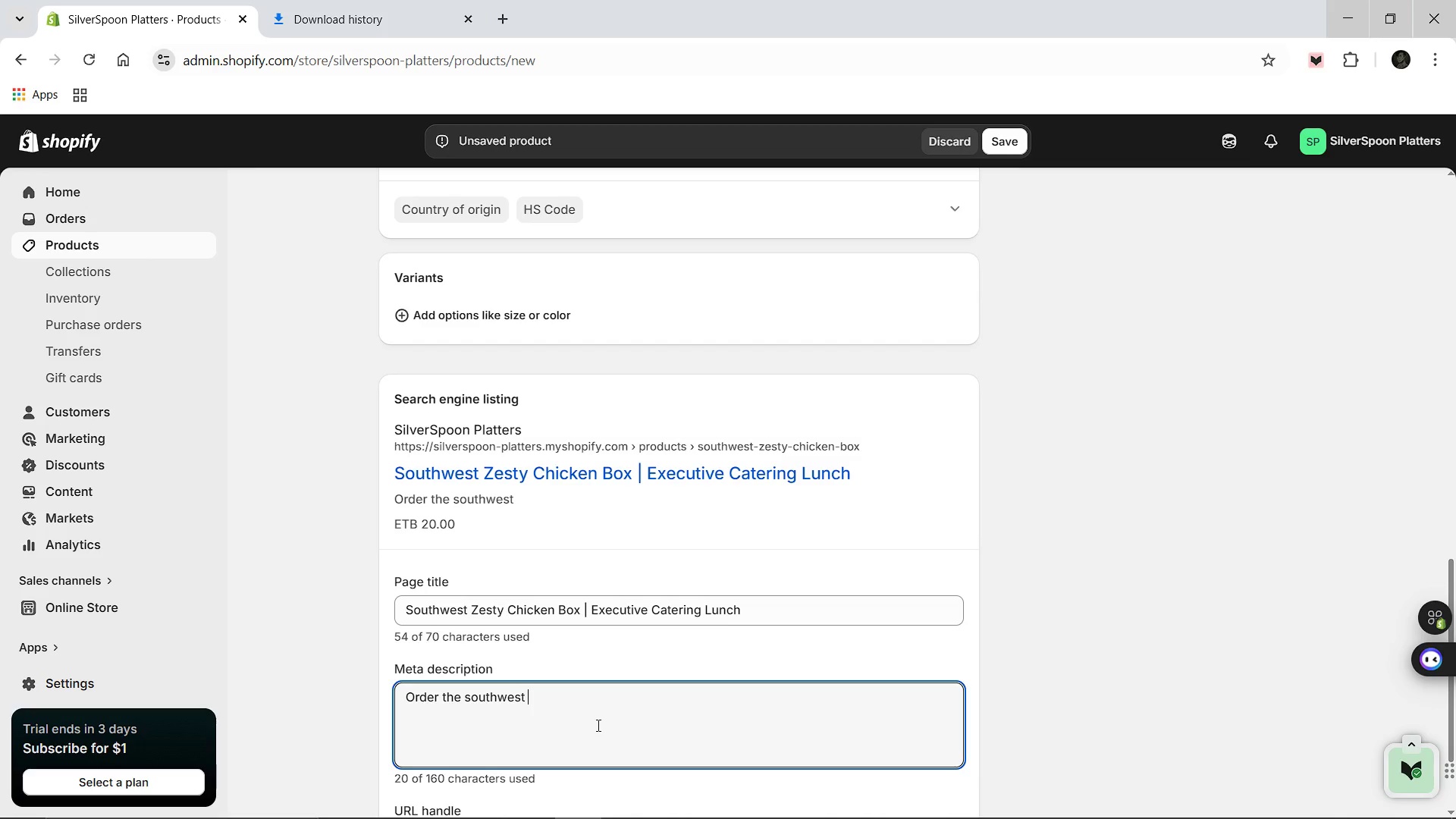 
key(Space)
 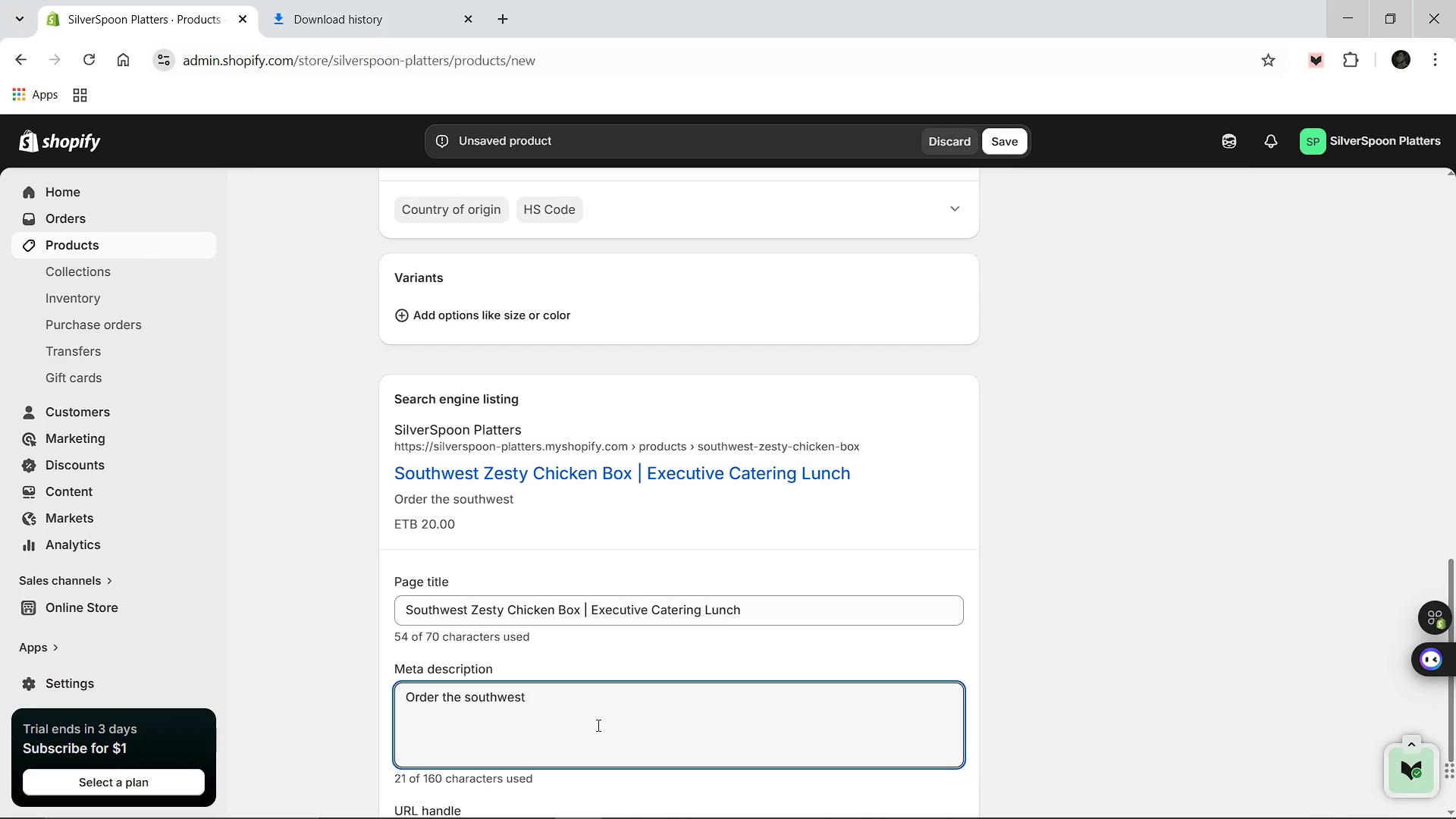 
type(Ze)
key(Backspace)
key(Backspace)
key(Backspace)
key(Backspace)
key(Backspace)
key(Backspace)
type(Southwest Zesty Chiken)
key(Backspace)
key(Backspace)
key(Backspace)
type(cken)
 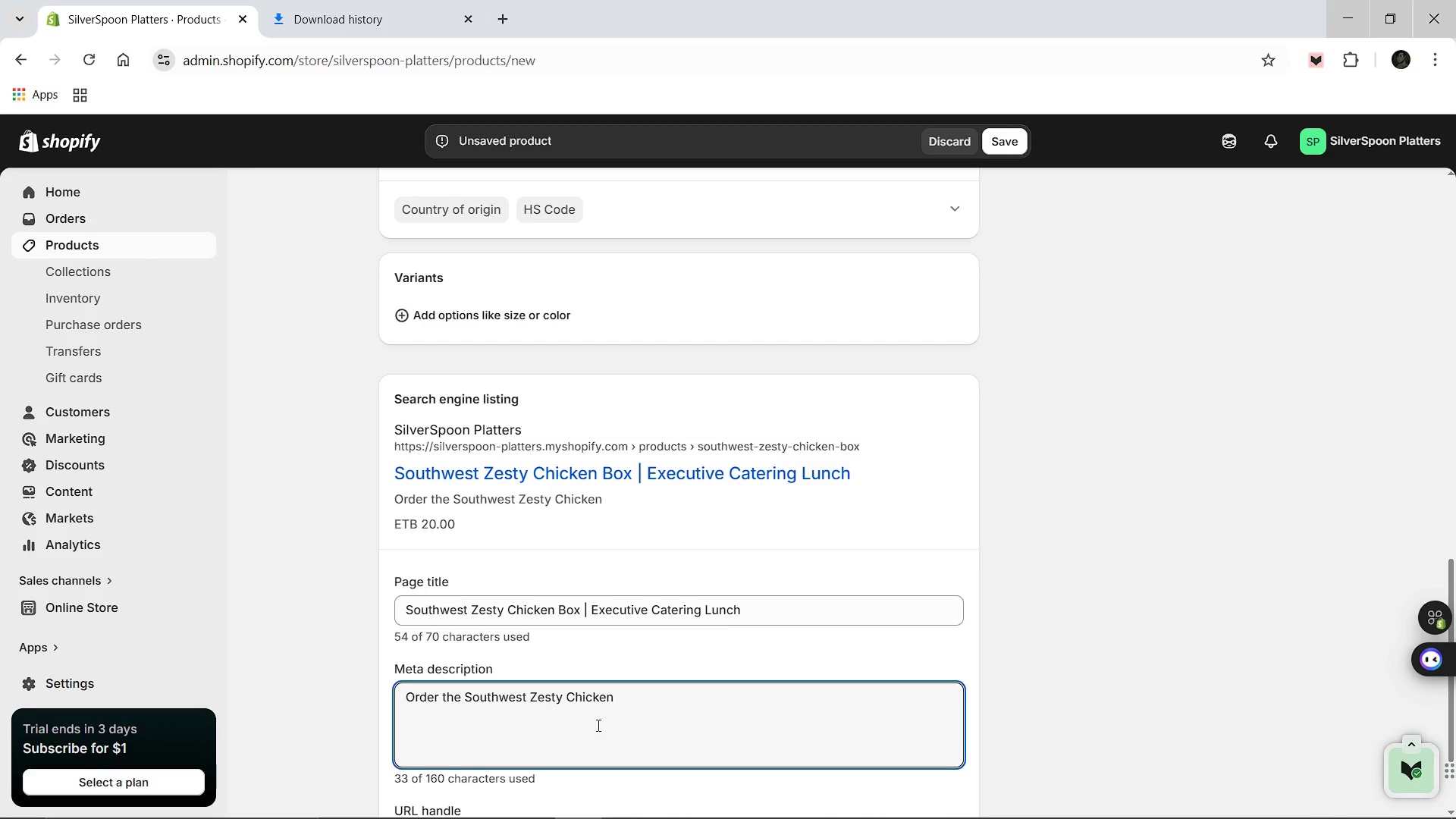 
type( Box for your next corporate event. Premium Executive Box Lunches by SLiverSpoon Platters.)
 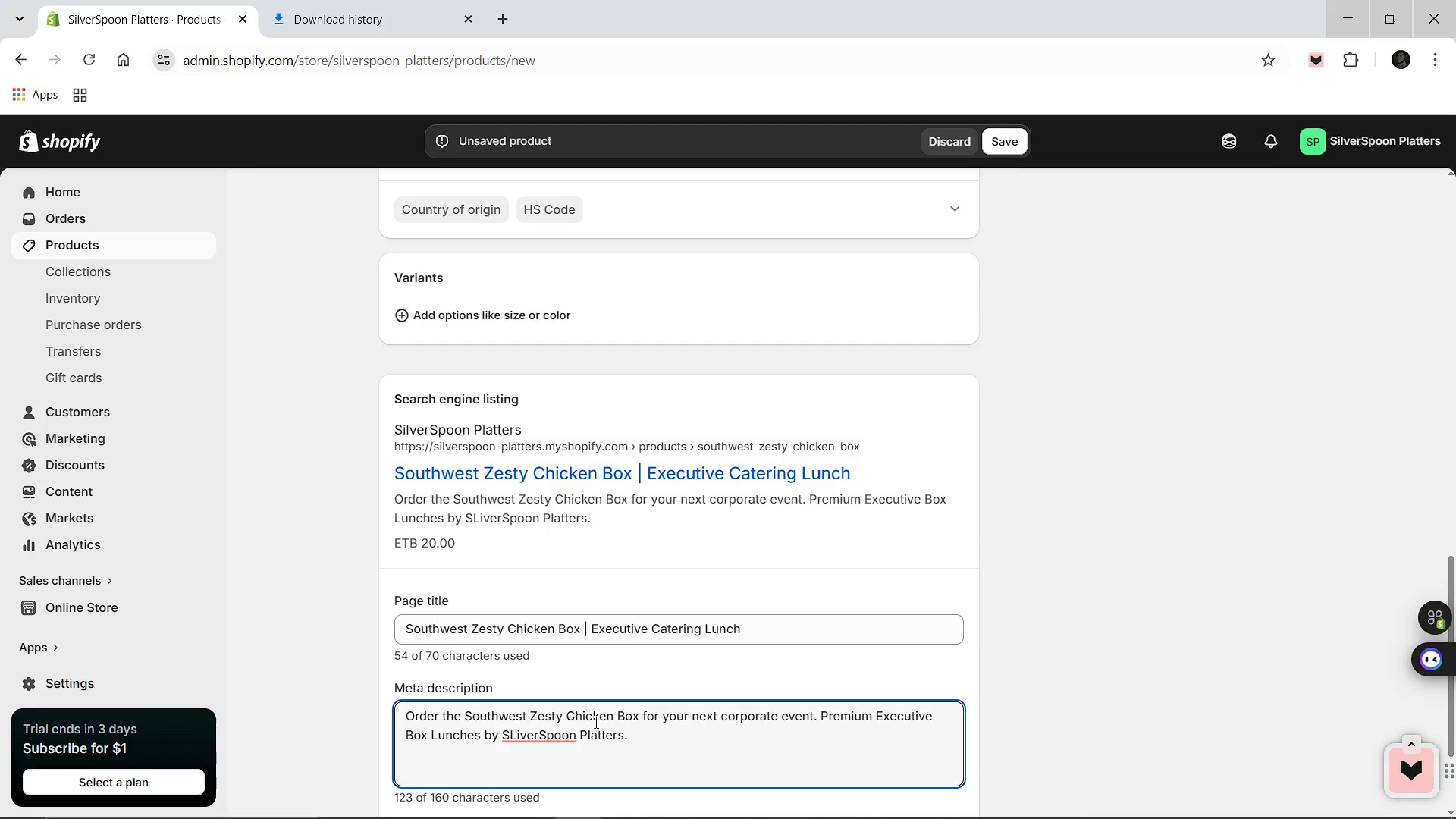 
scroll: coordinate [592, 698], scroll_direction: up, amount: 1.0
 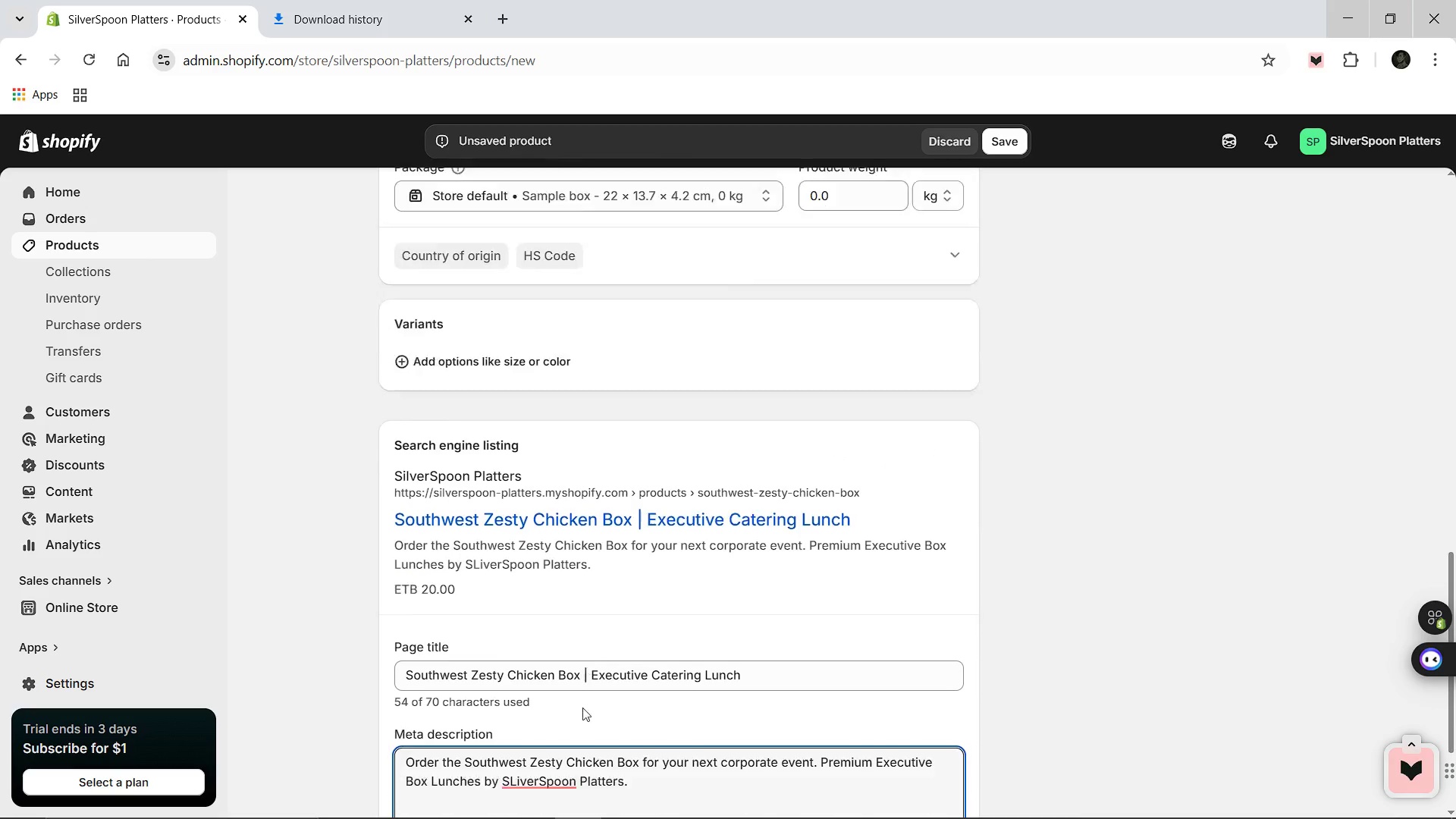 
scroll: coordinate [584, 703], scroll_direction: down, amount: 1.0
 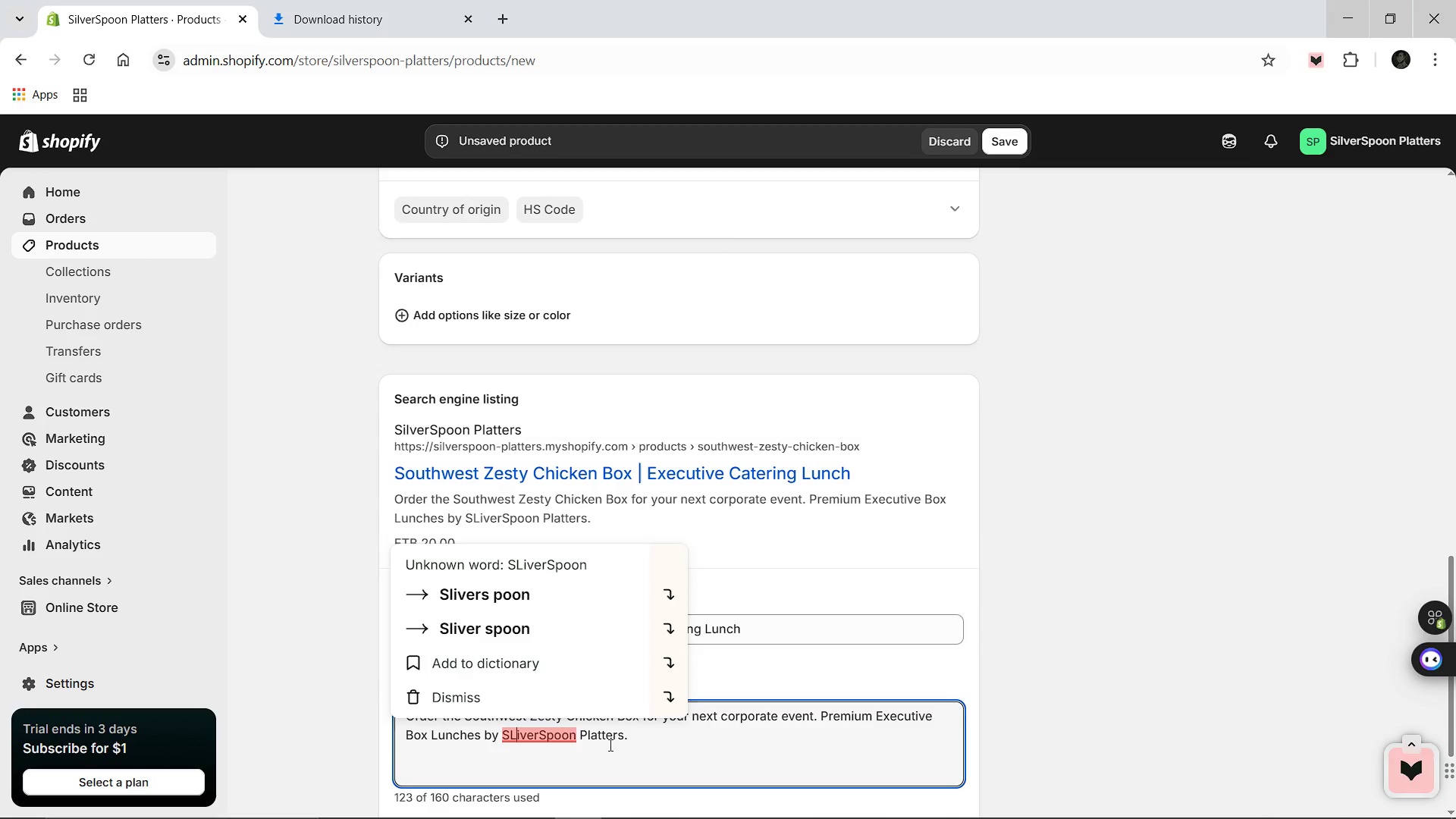 
key(Backspace)
 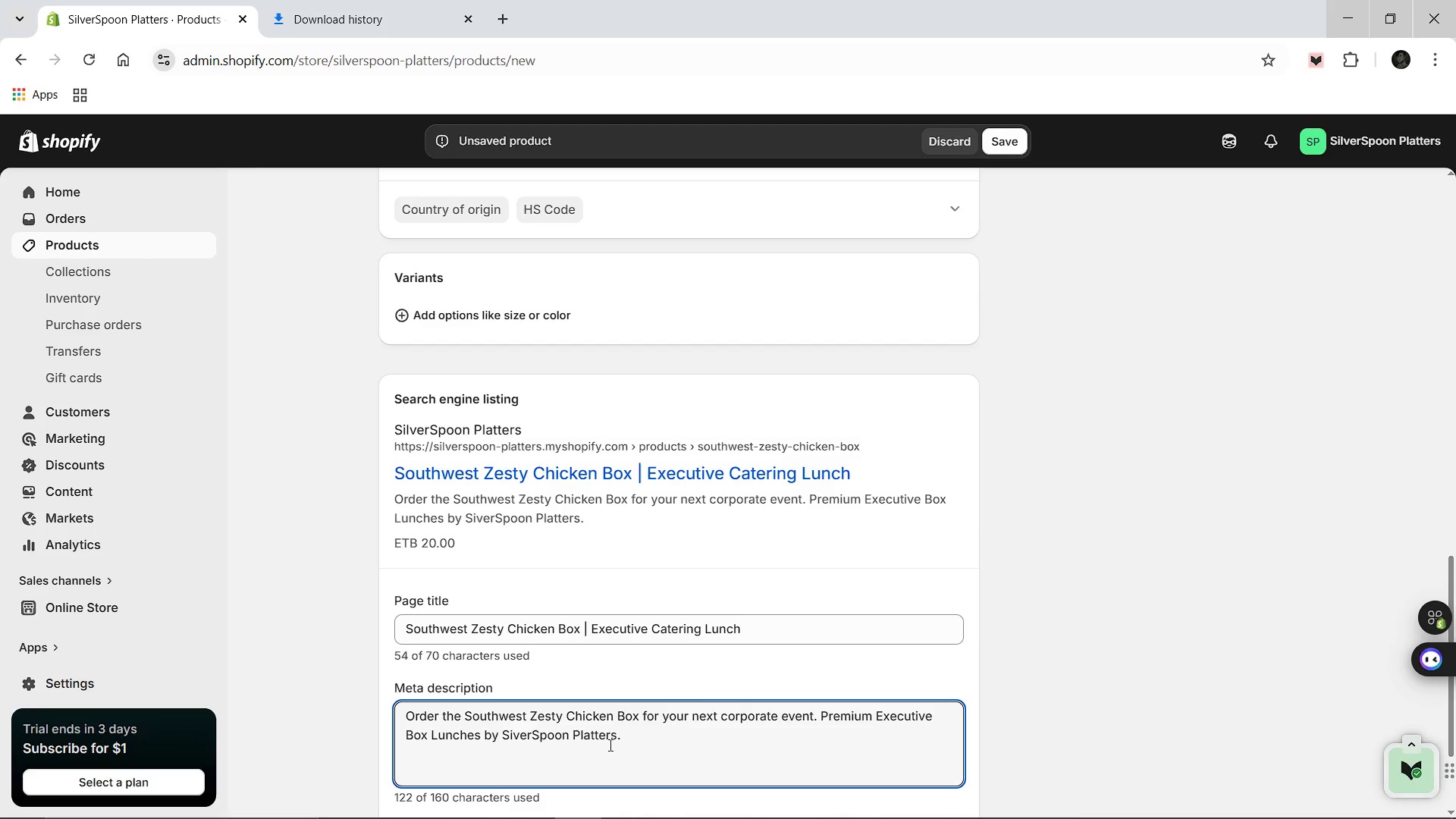 
key(L)
 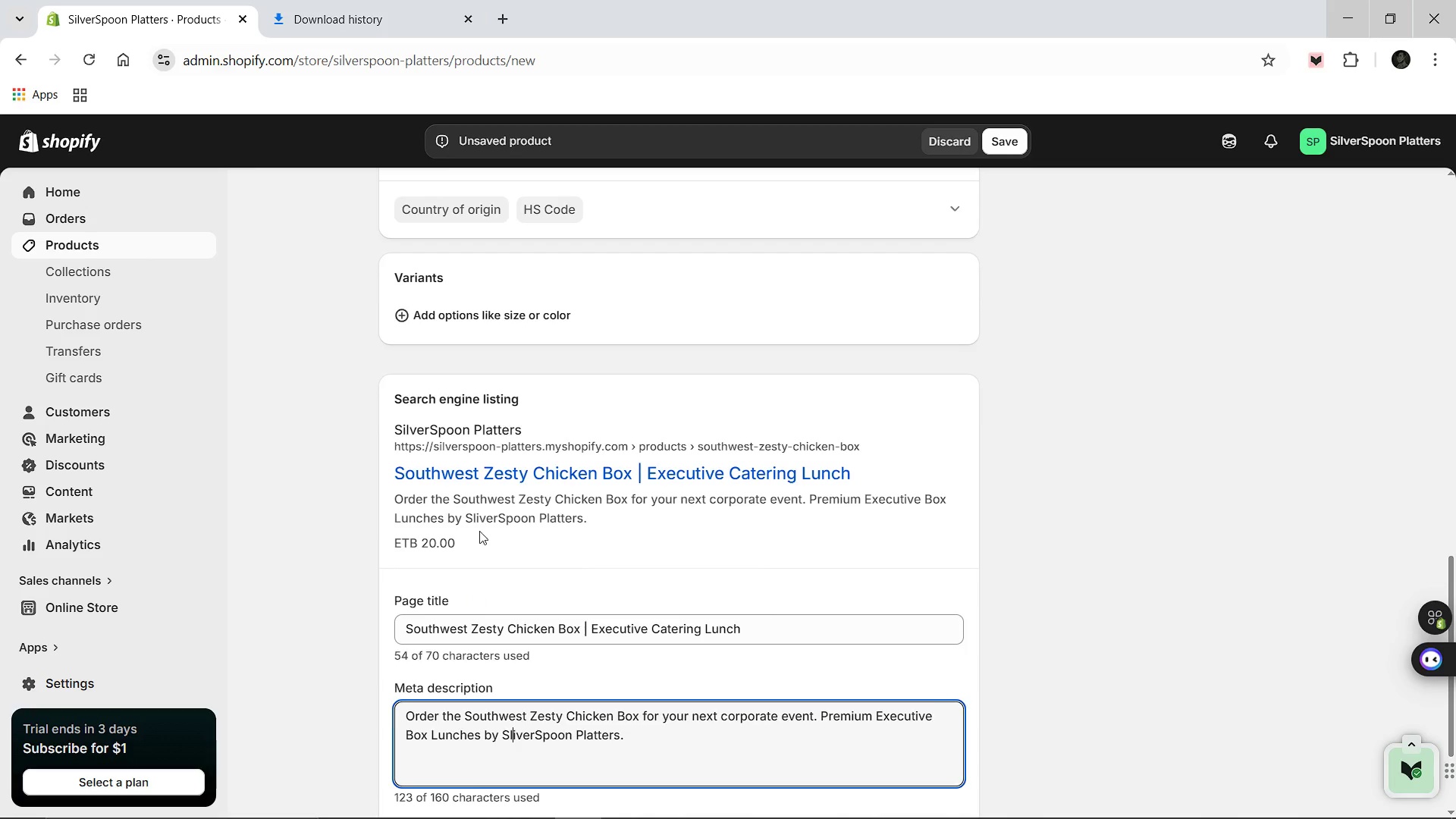 
scroll: coordinate [479, 531], scroll_direction: up, amount: 1.0
 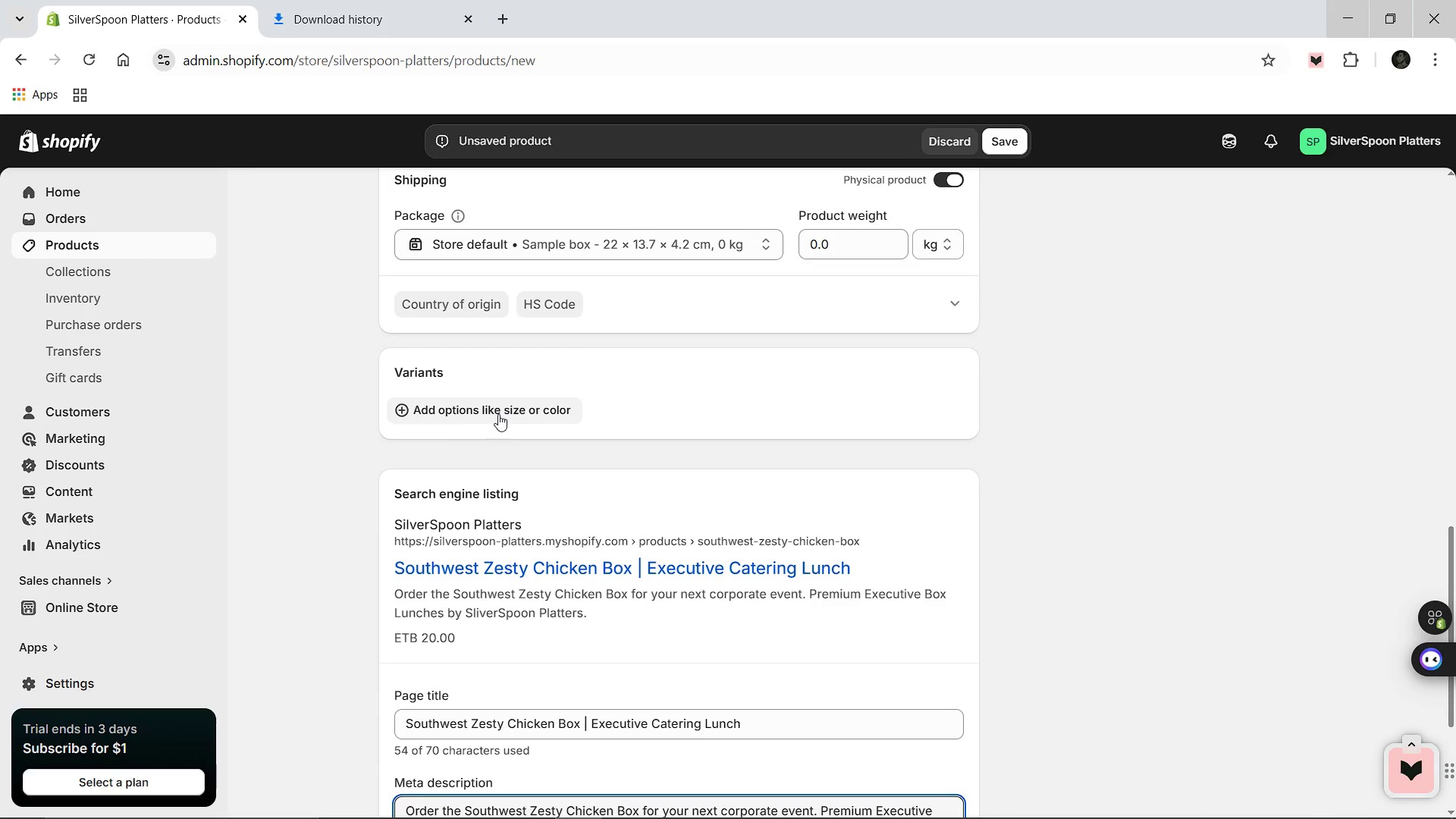 
left_click([498, 414])
 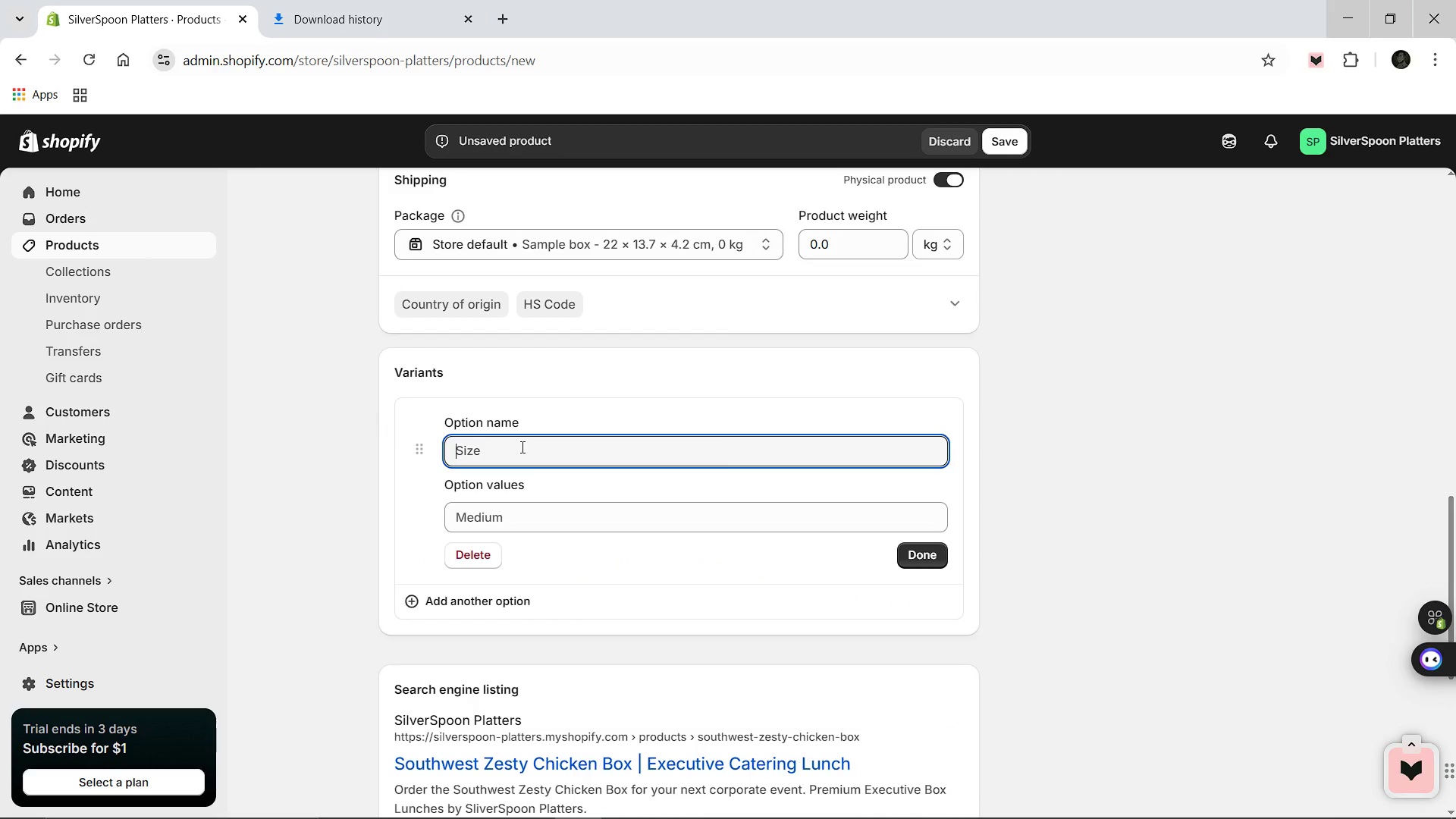 
hold_key(key=ShiftLeft, duration=1.52)
 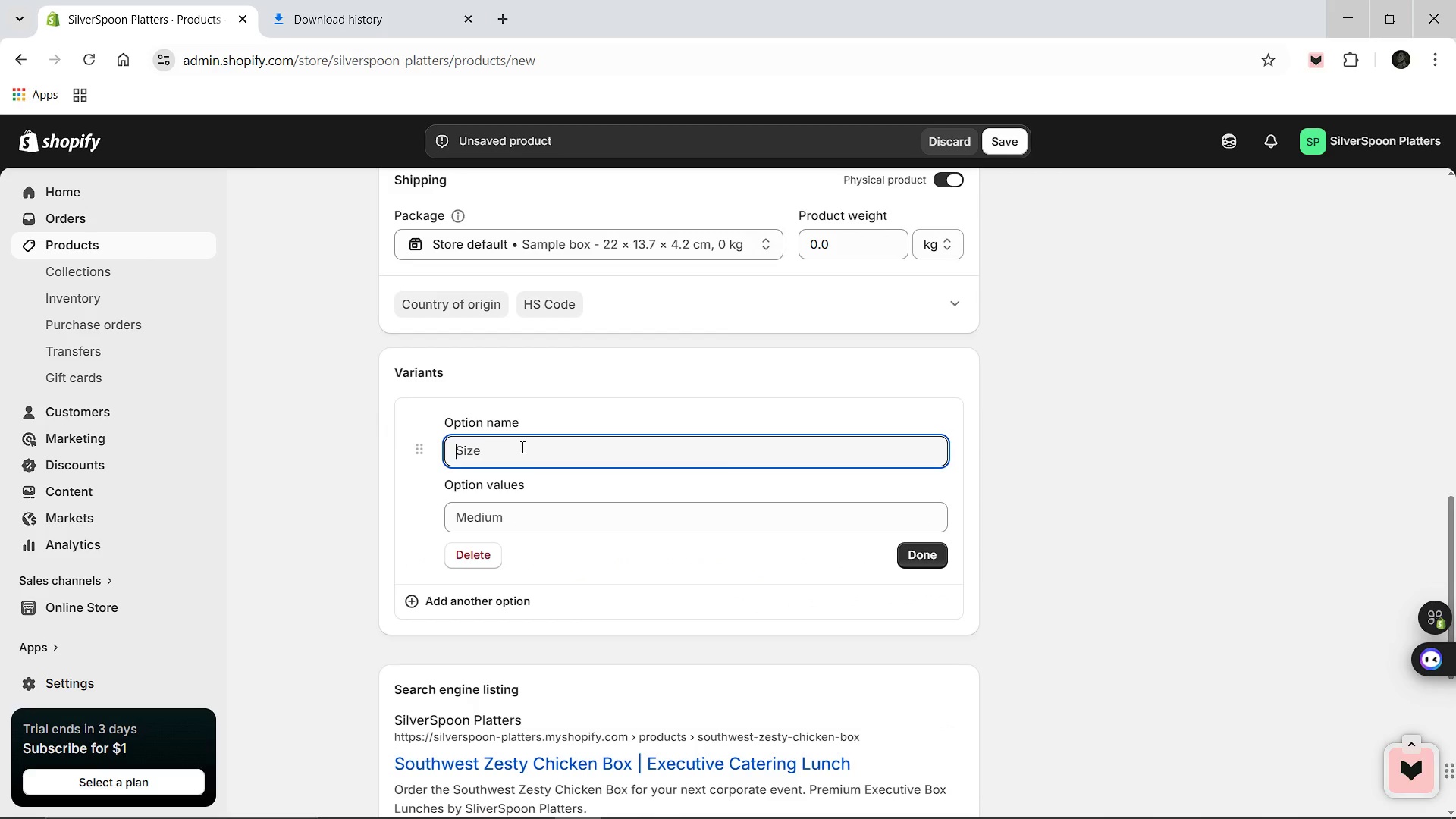 
key(Shift+ShiftLeft)
 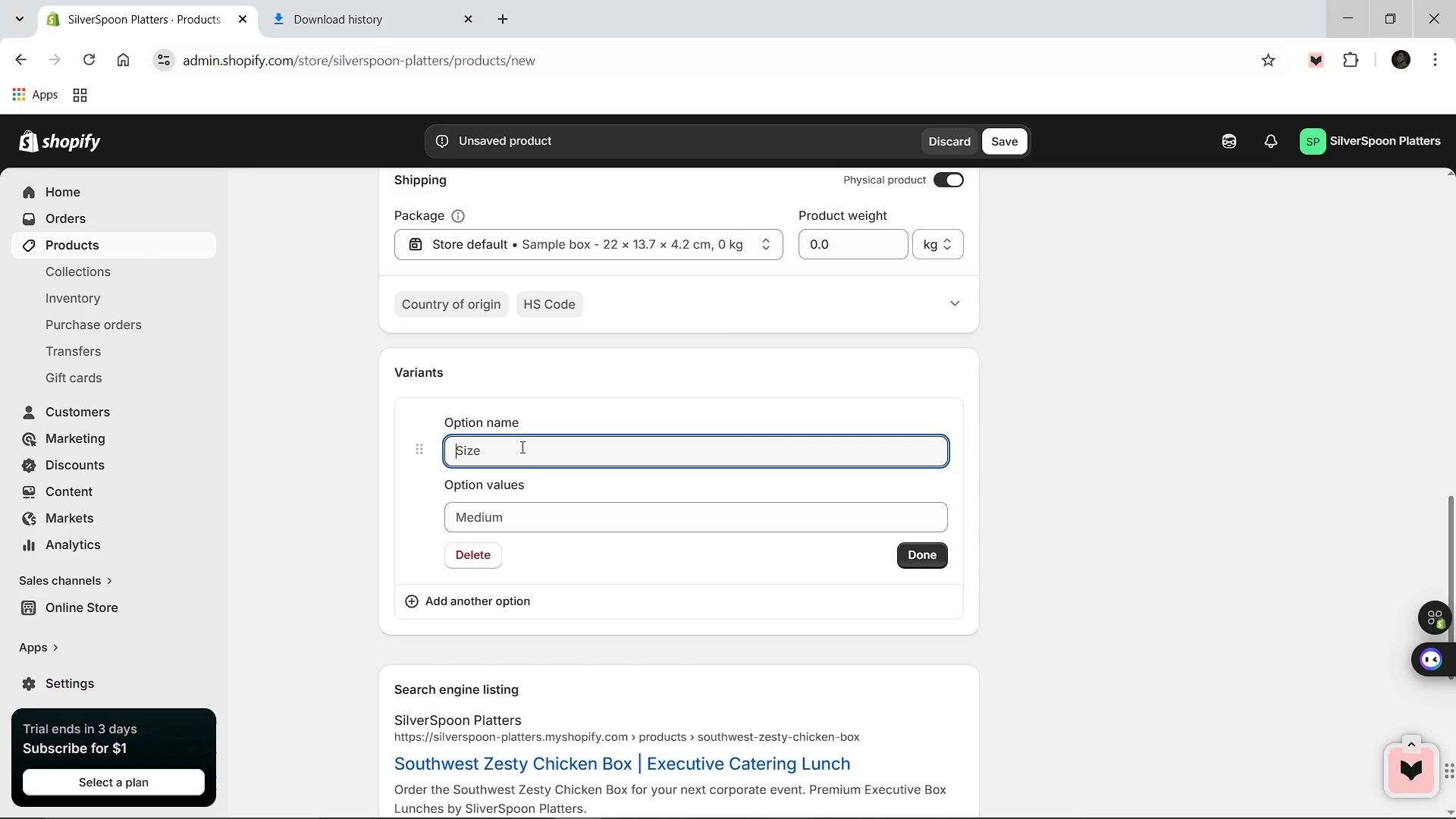 
key(Shift+D)
 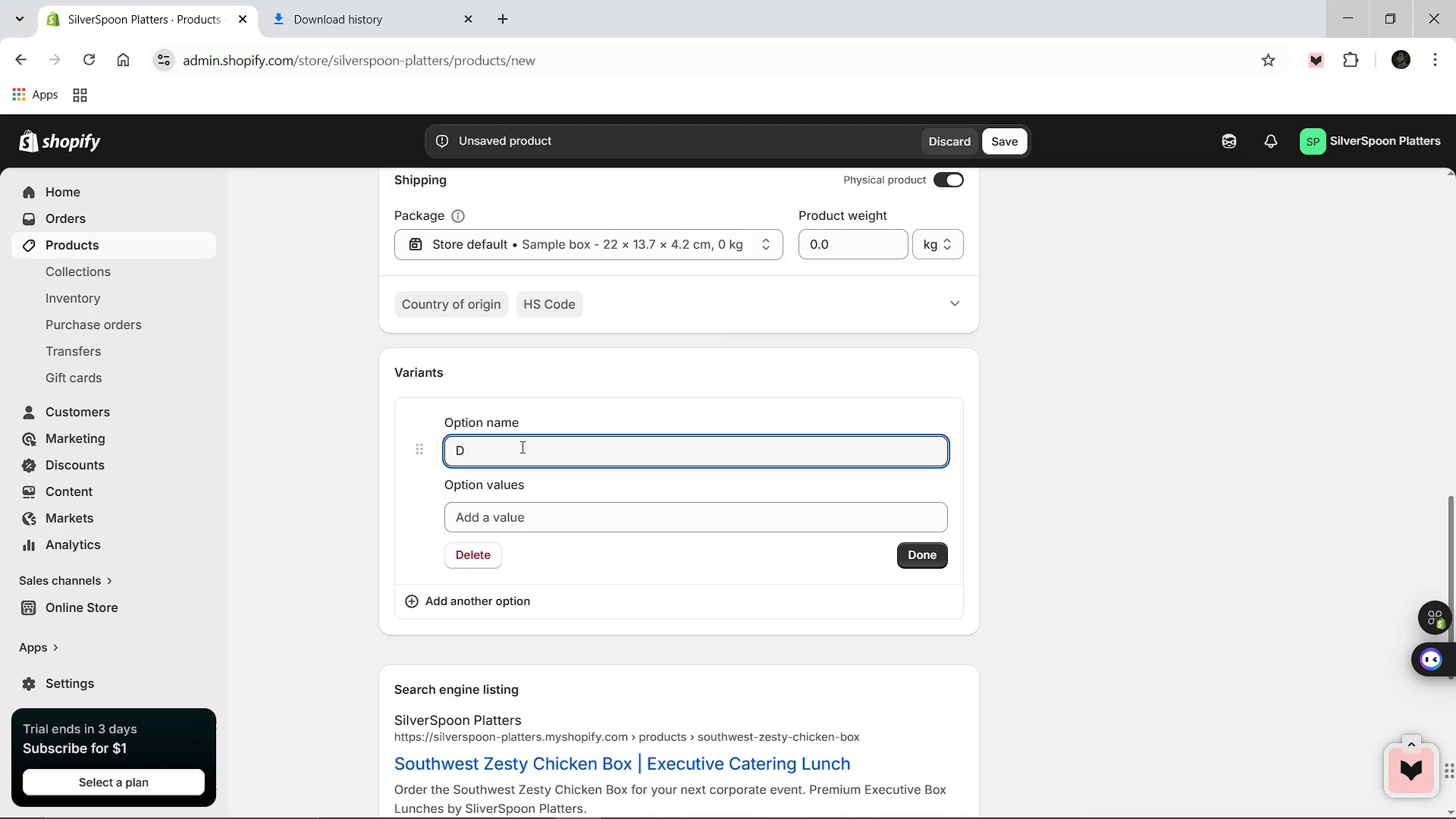 
key(Backspace)
 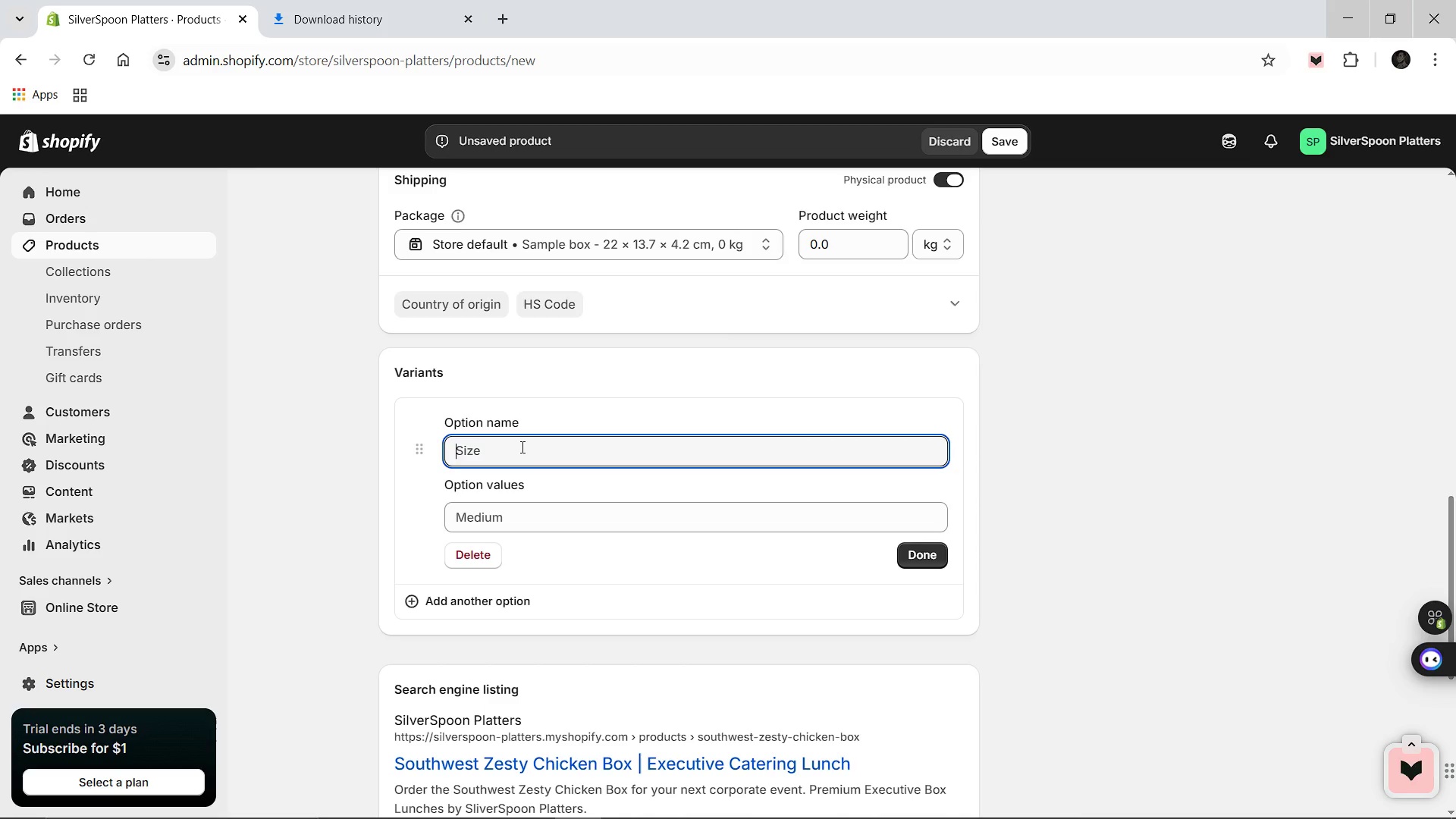 
wait(7.25)
 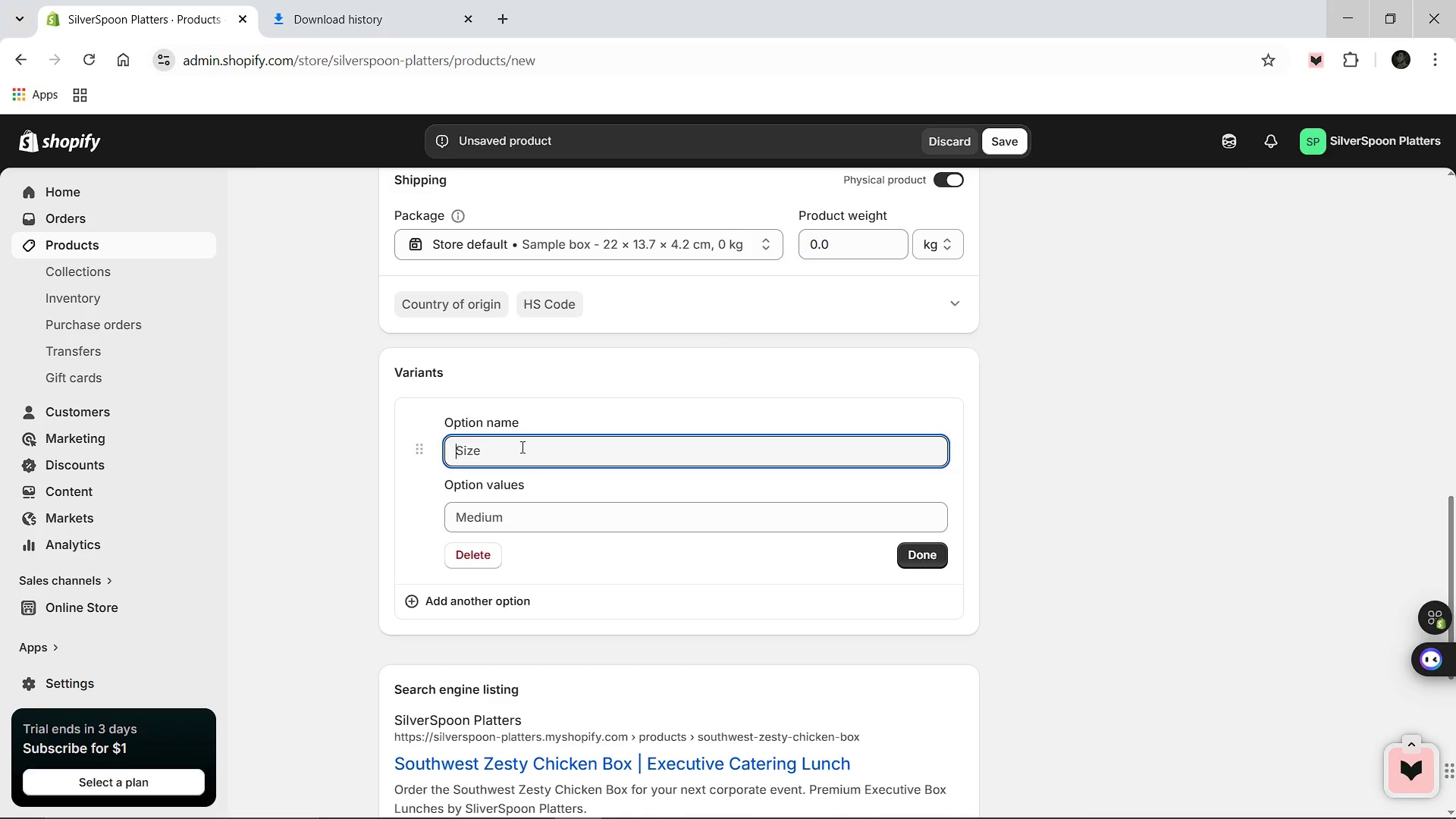 
type(Dietary Preference)
 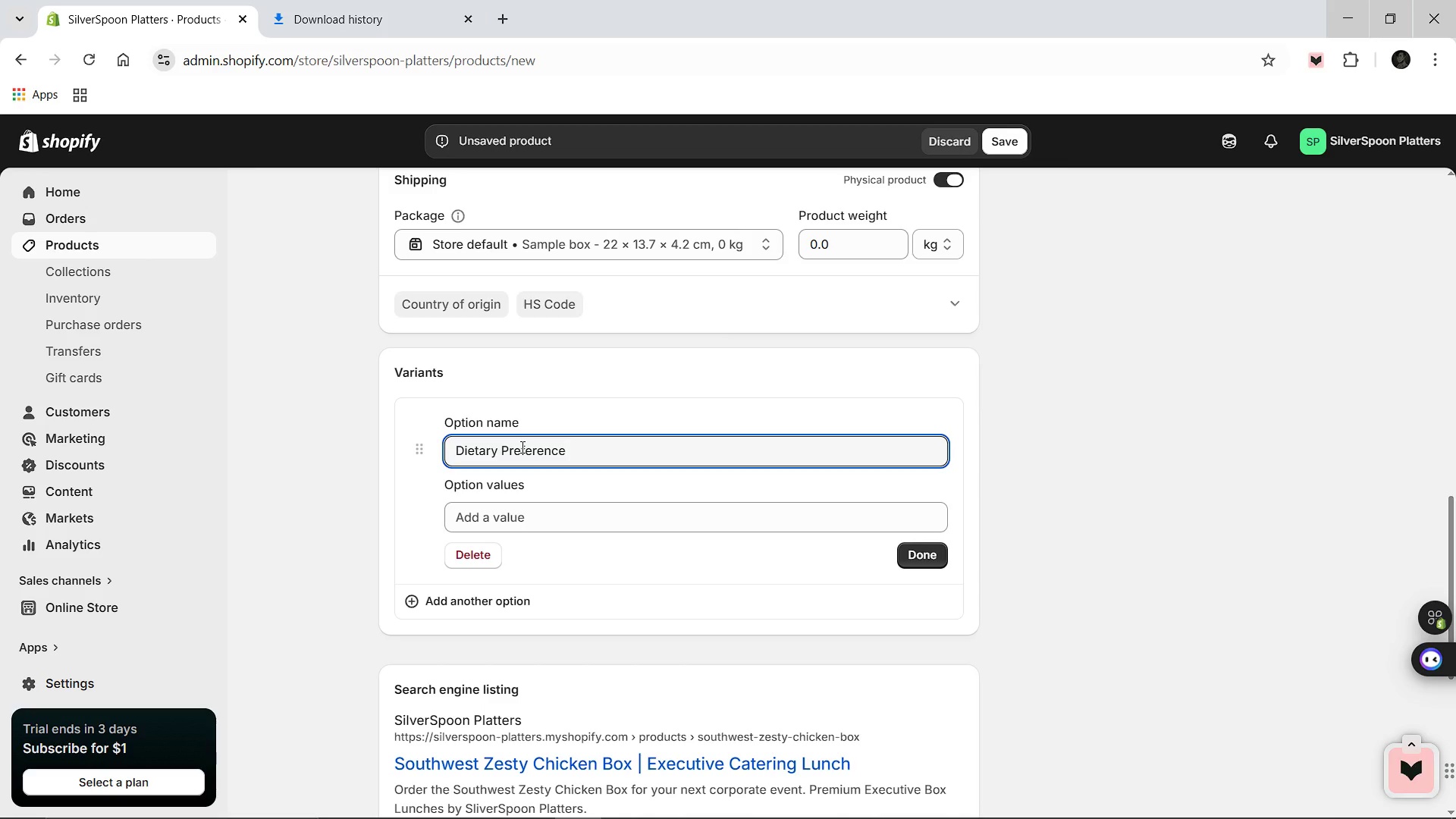 
left_click([499, 515])
 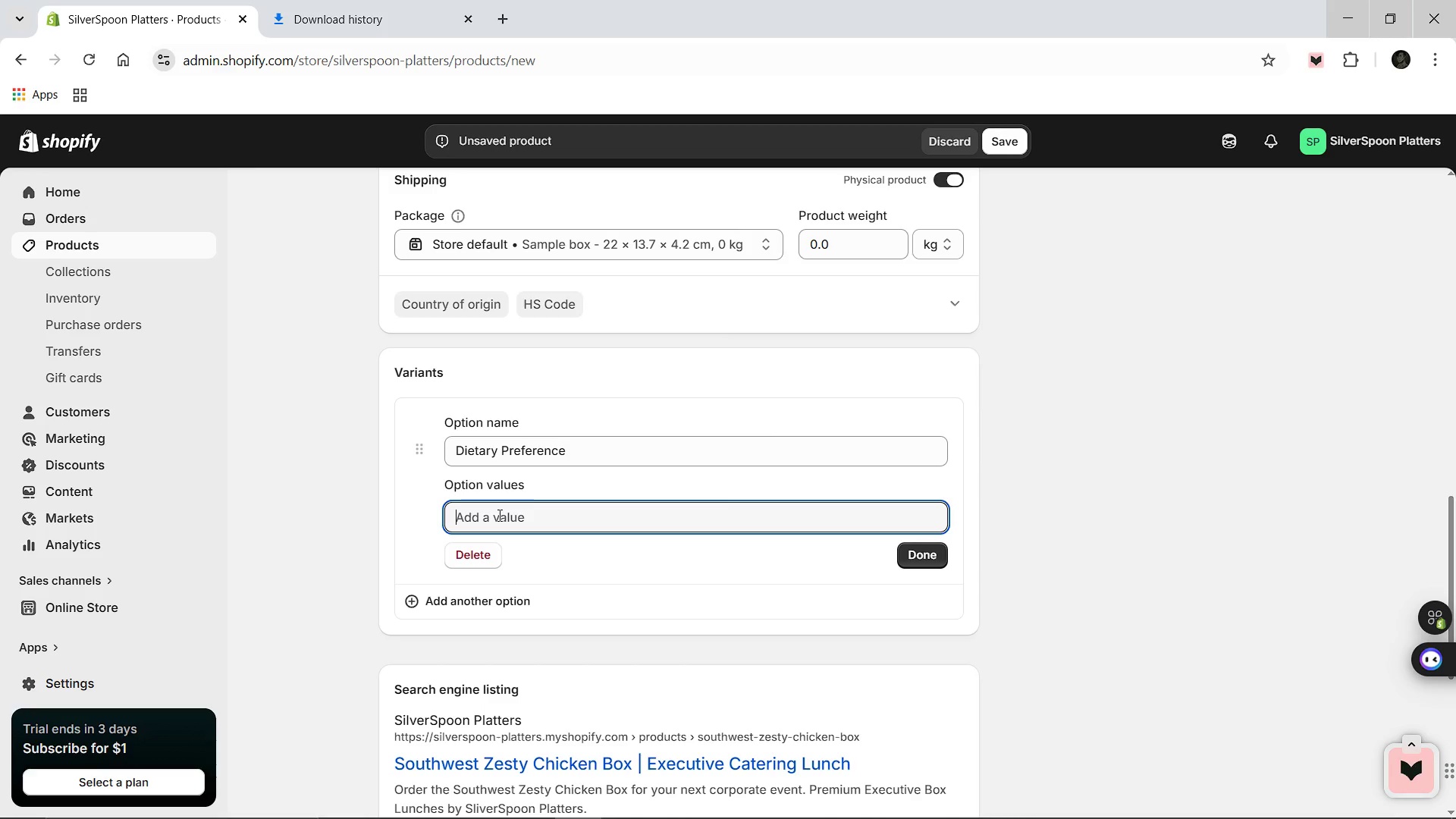 
type(Standard)
 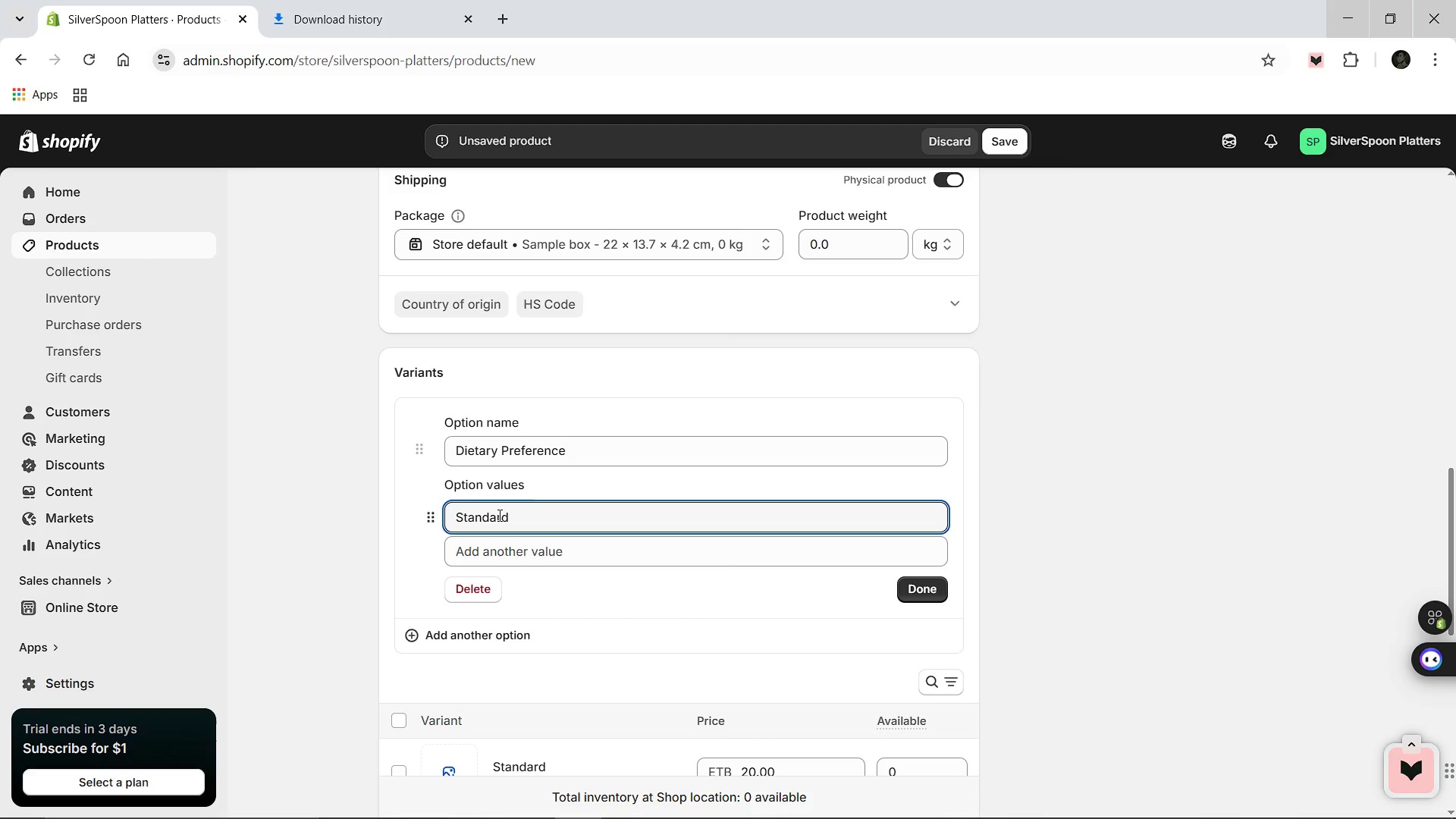 
key(Enter)
 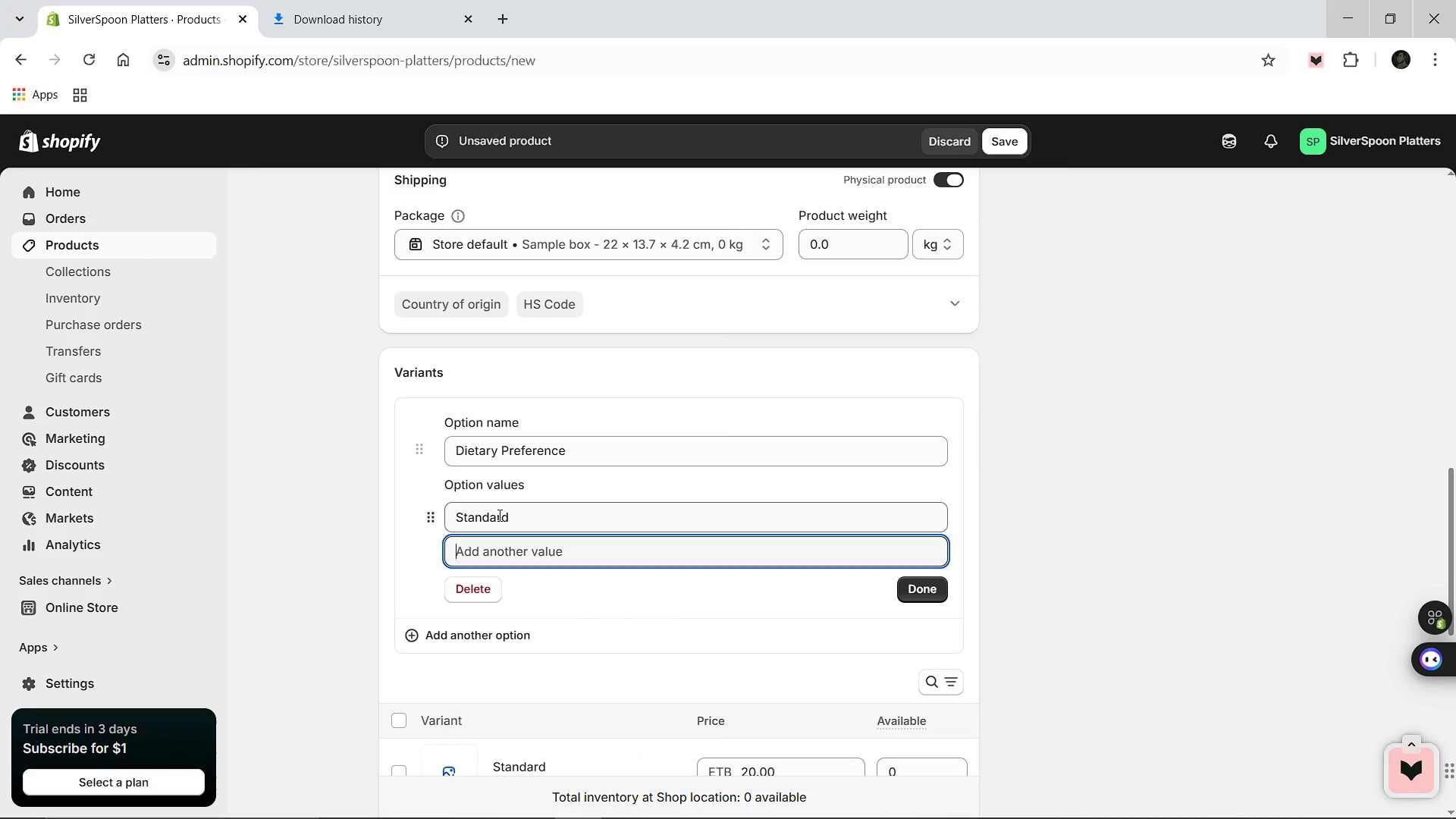 
type(Diary-Free)
 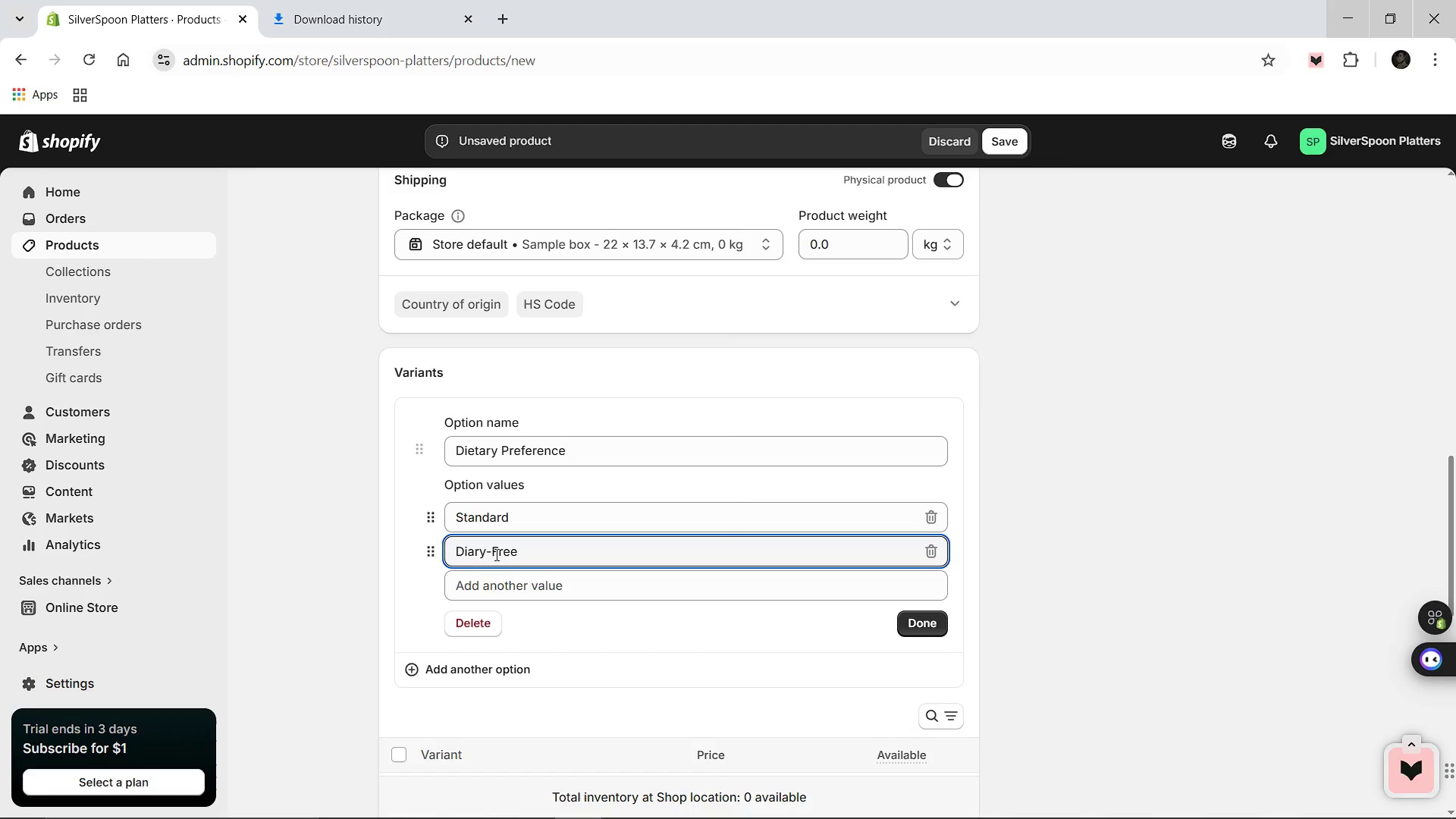 
left_click([902, 613])
 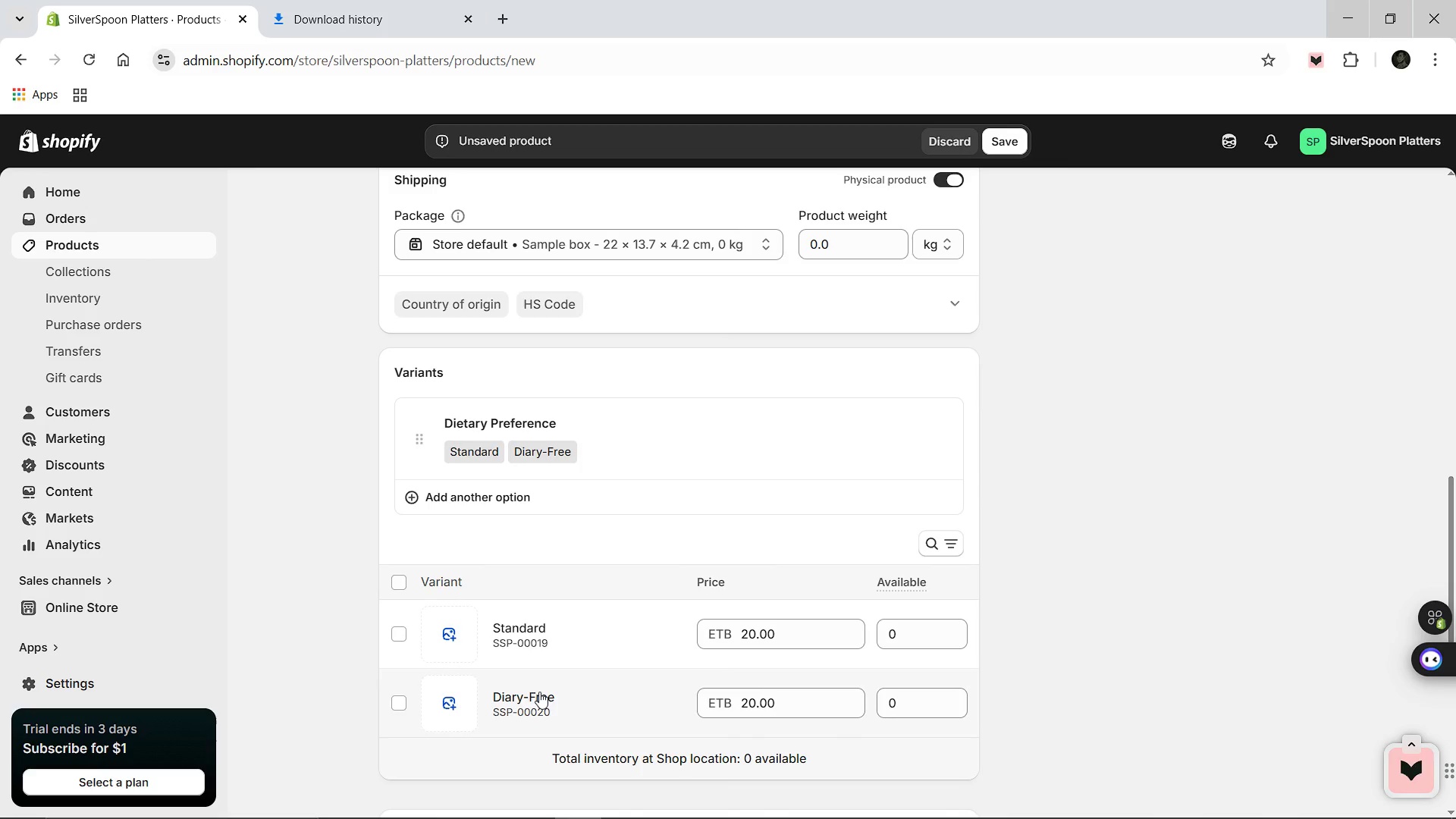 
left_click([525, 702])
 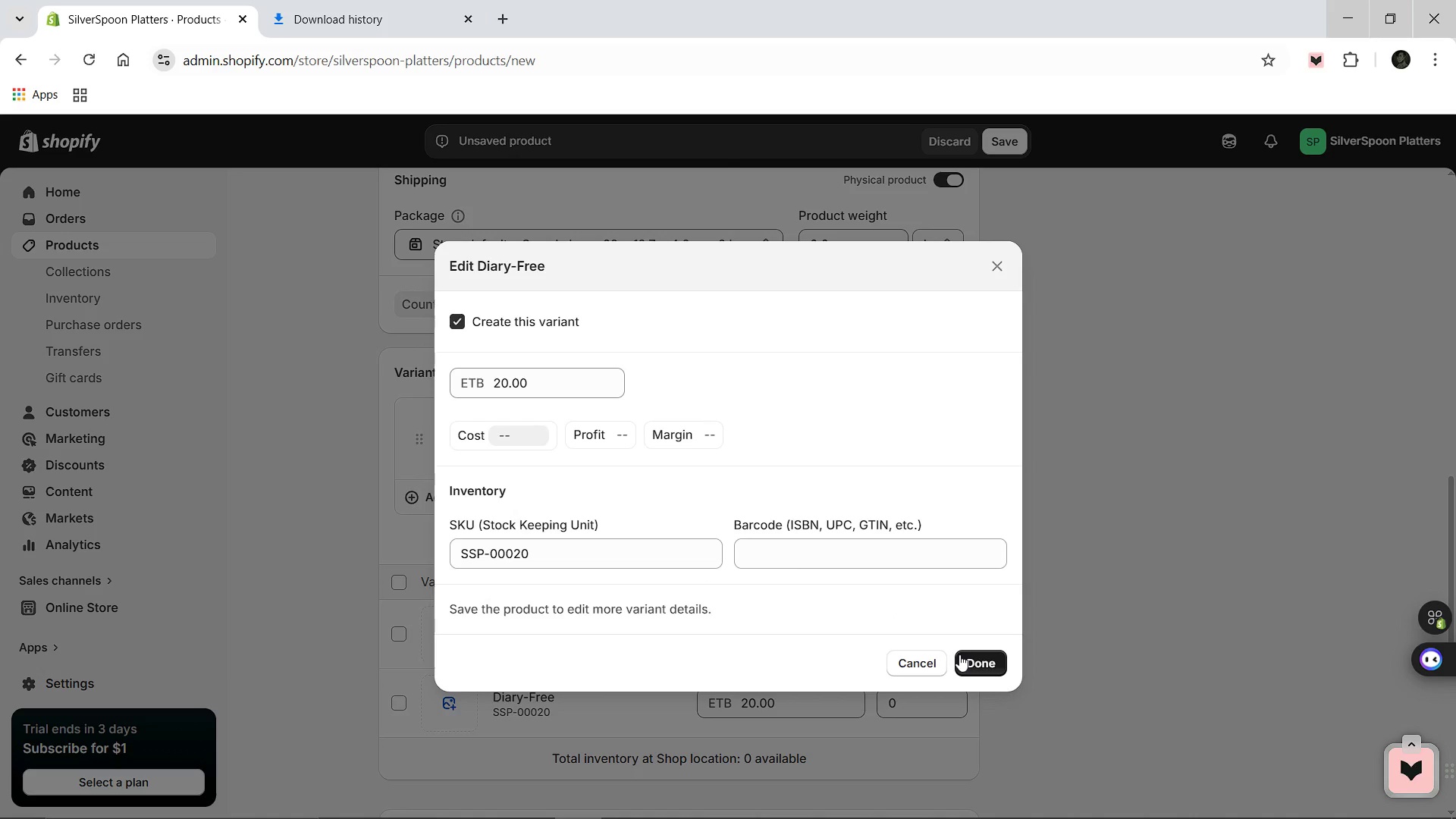 
left_click([959, 654])
 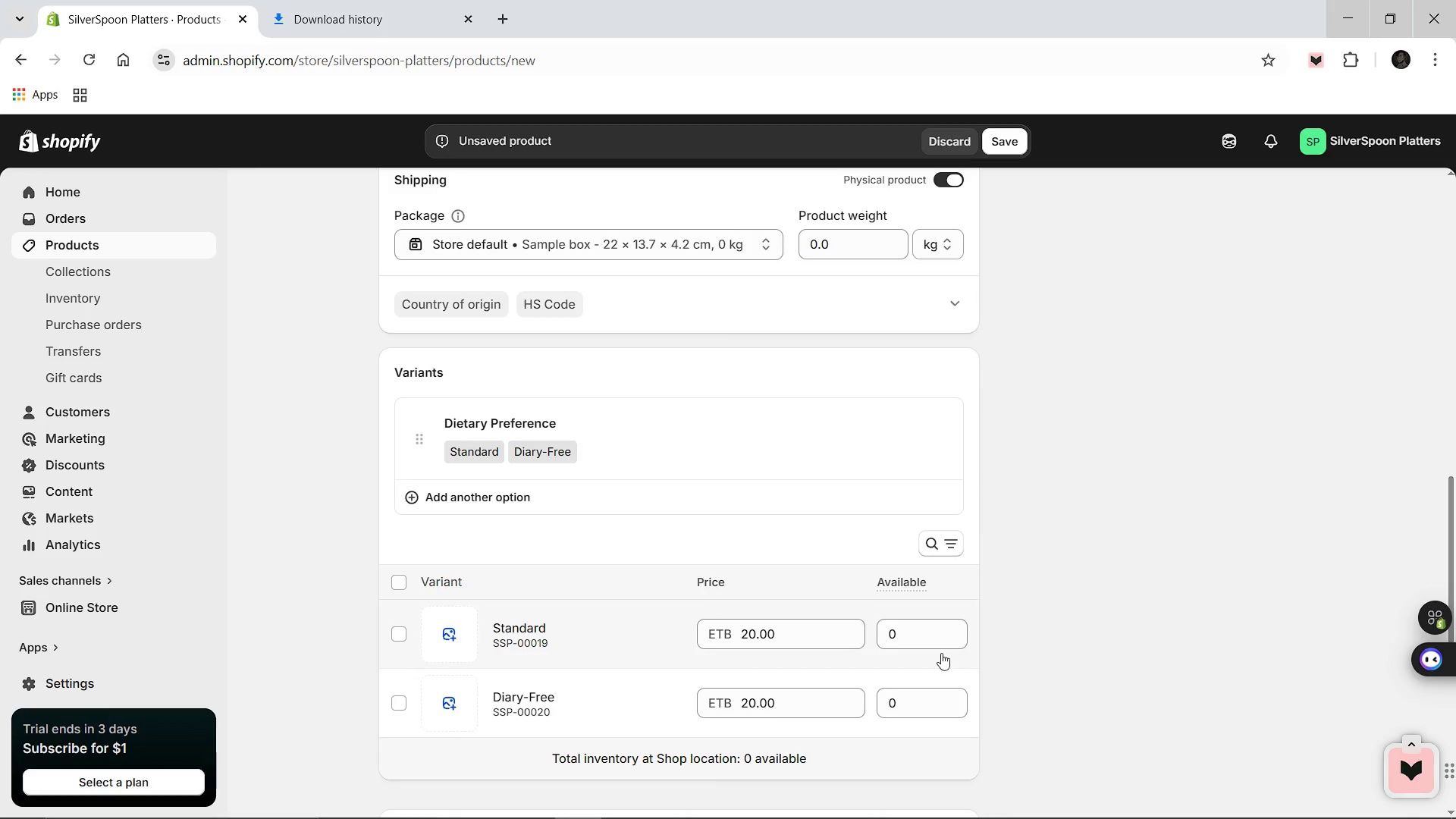 
scroll: coordinate [866, 648], scroll_direction: up, amount: 8.0
 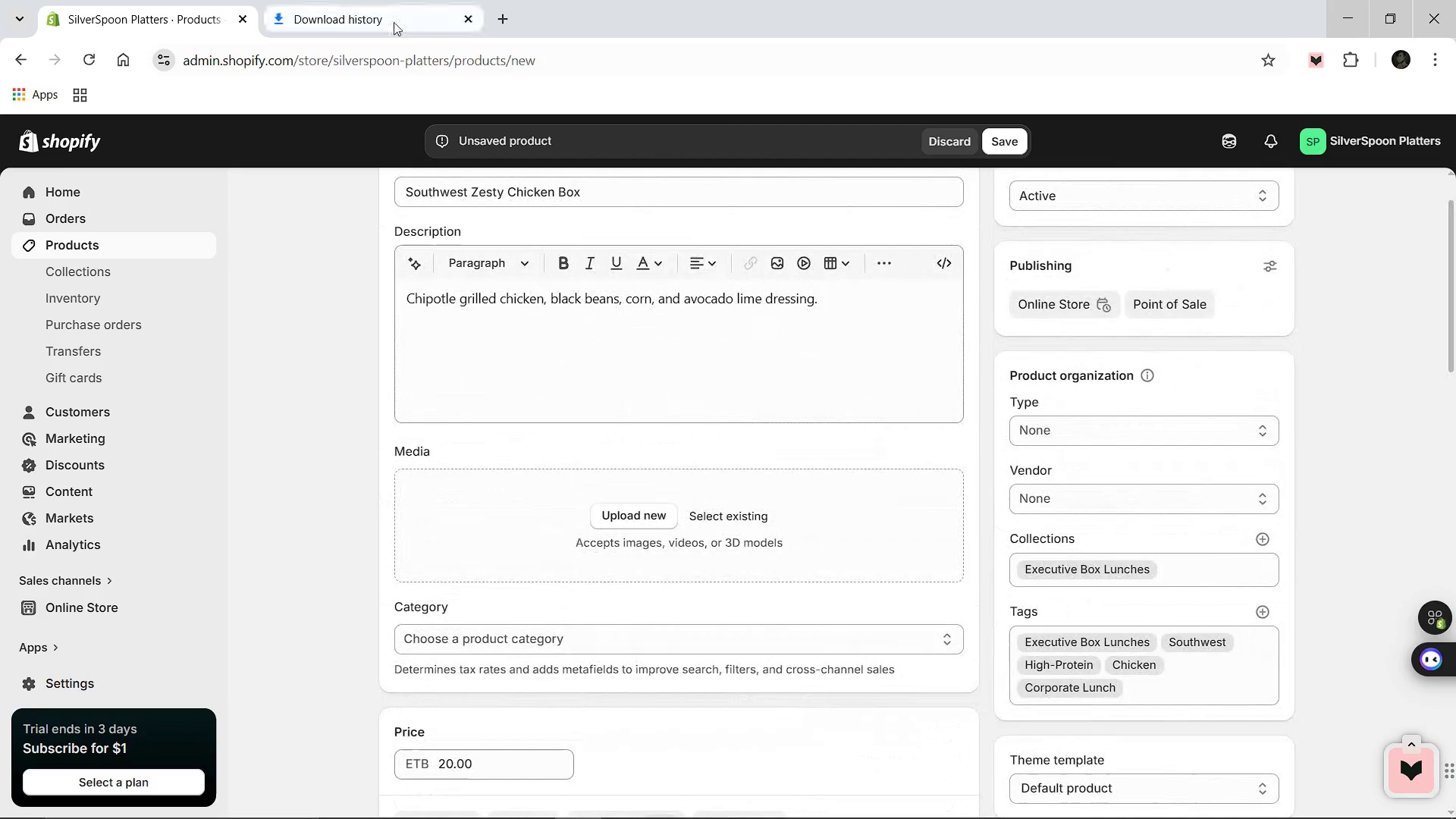 
left_click([394, 22])
 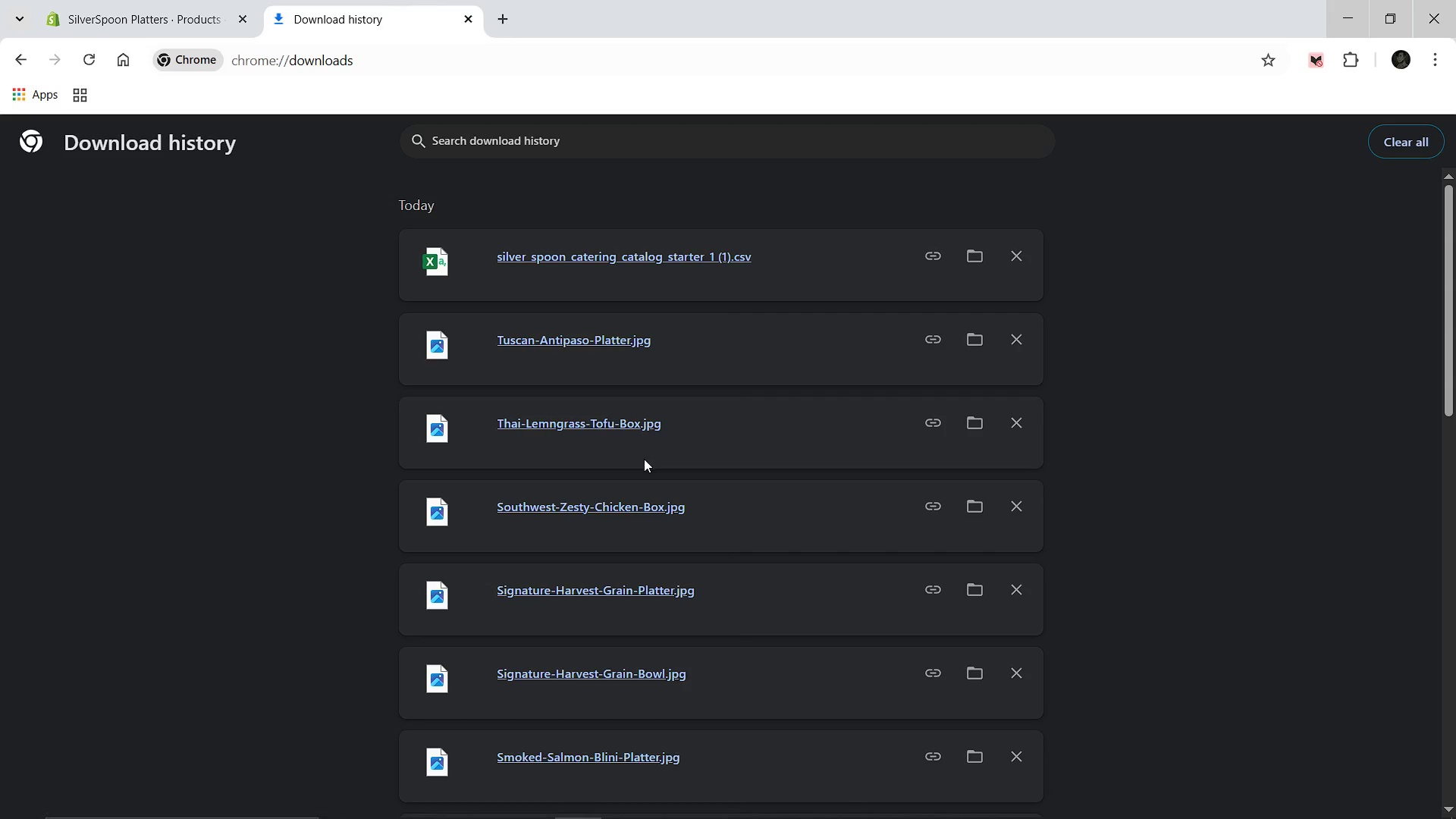 
scroll: coordinate [644, 458], scroll_direction: down, amount: 1.0
 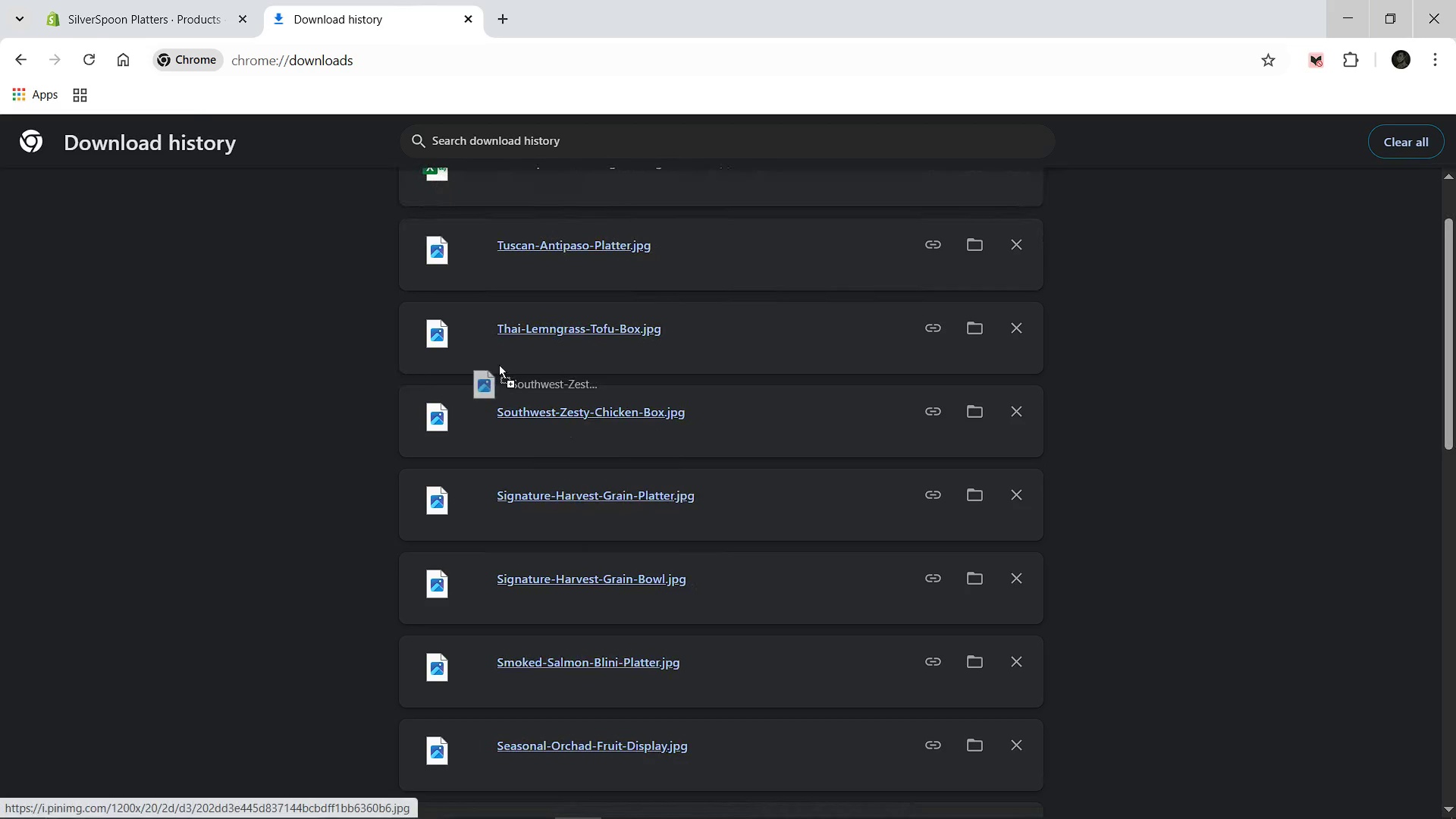 
left_click_drag(start_coordinate=[555, 407], to_coordinate=[549, 513])
 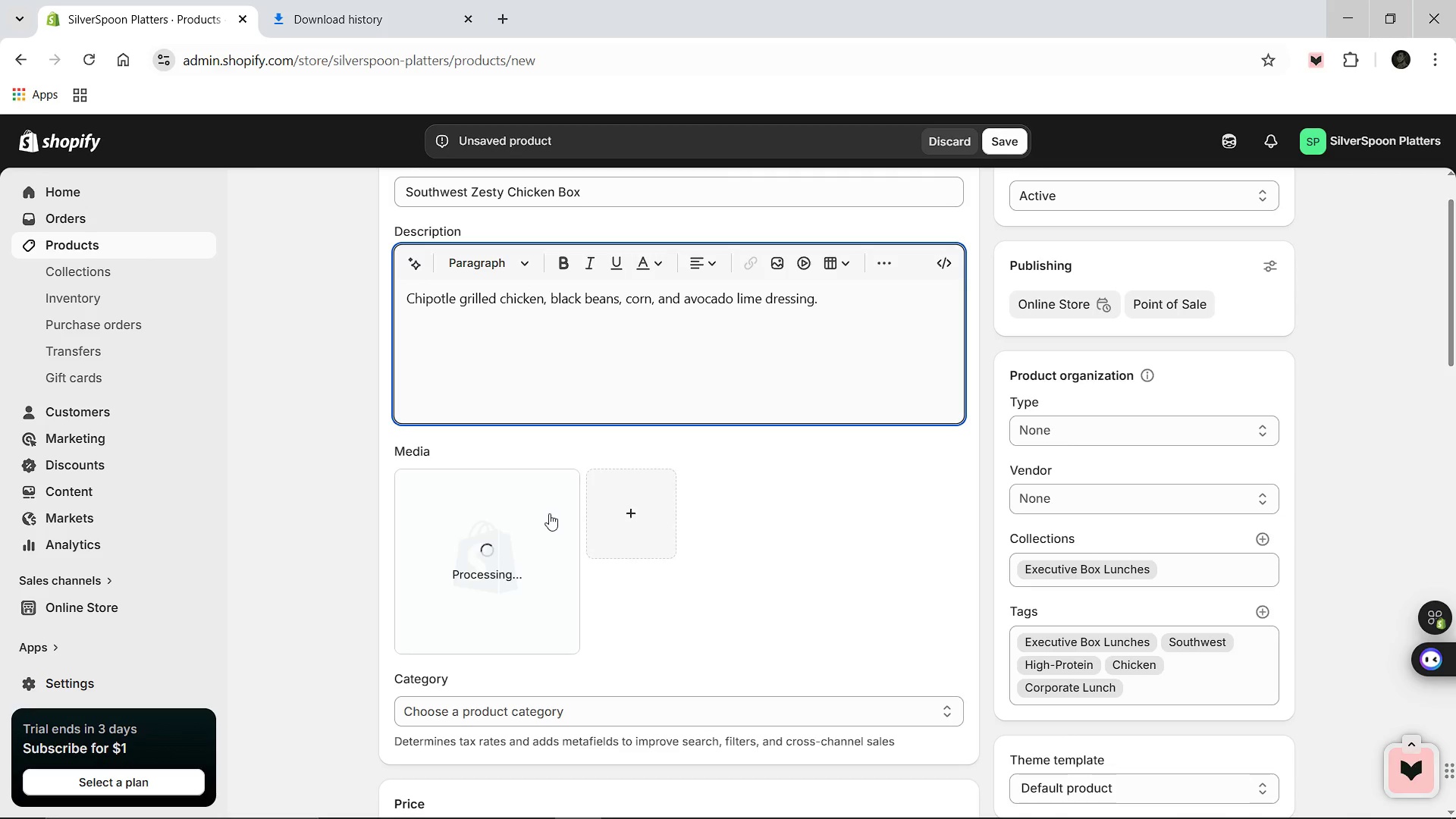 
wait(9.45)
 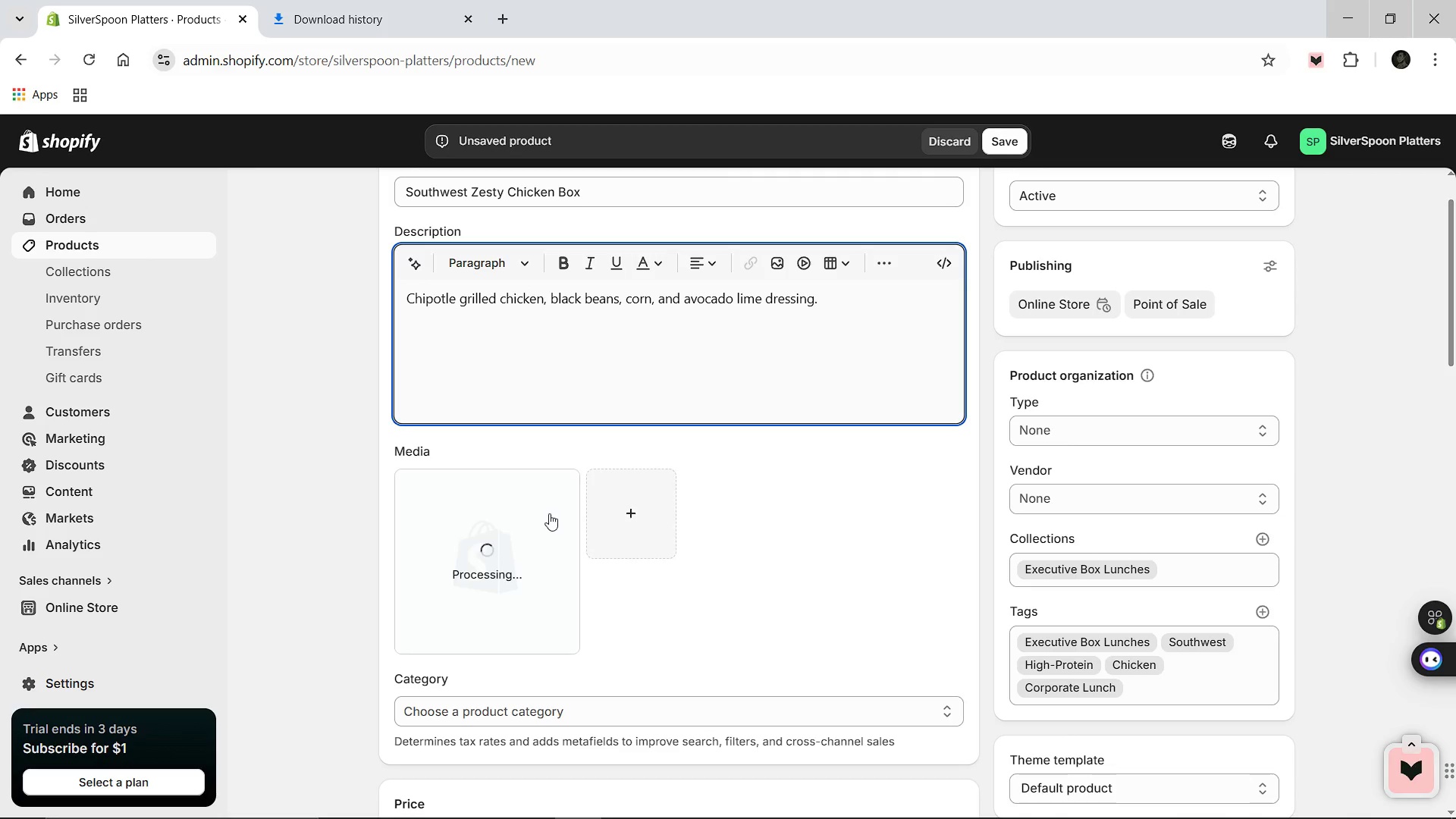 
left_click([488, 592])
 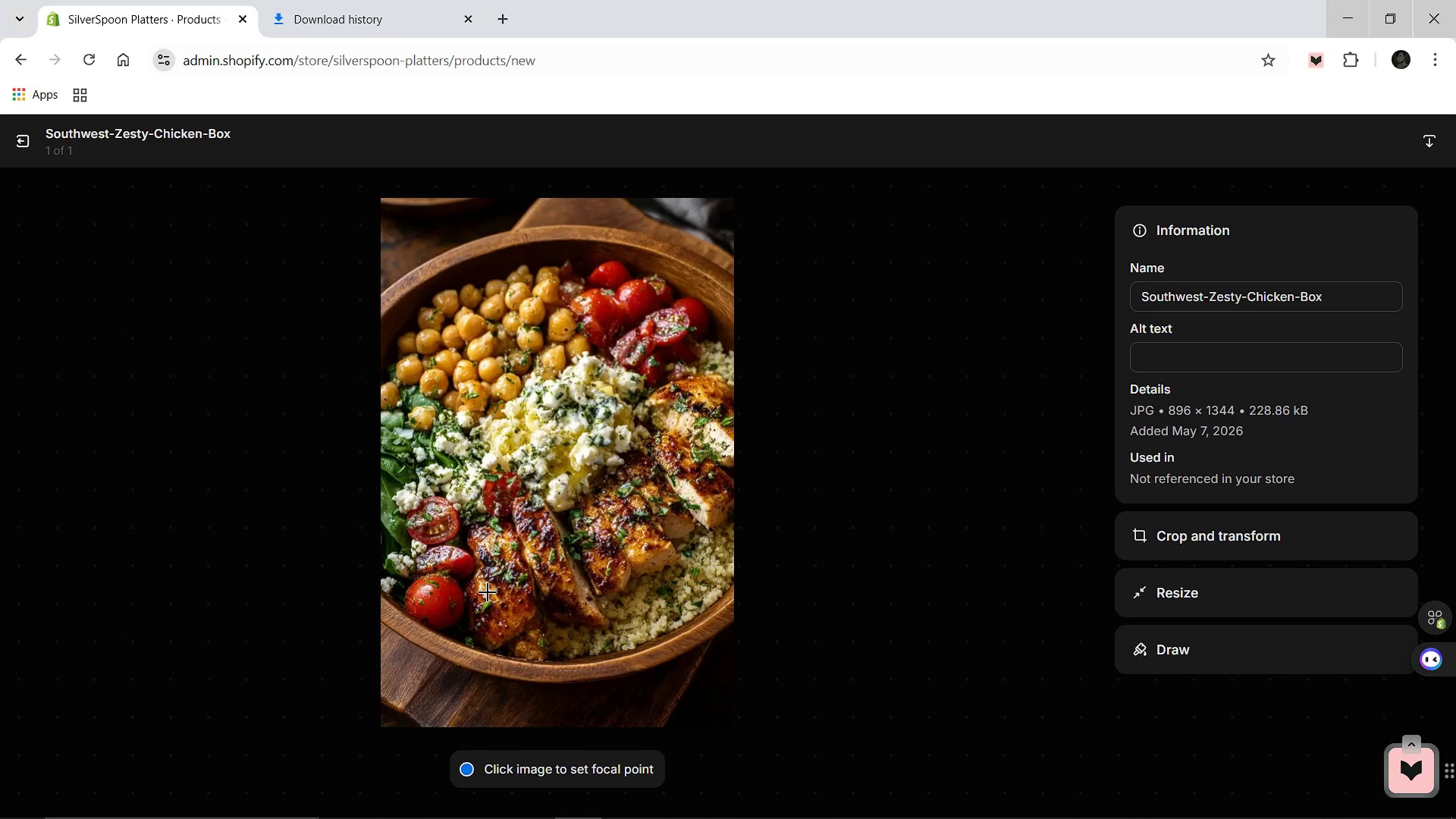 
wait(7.61)
 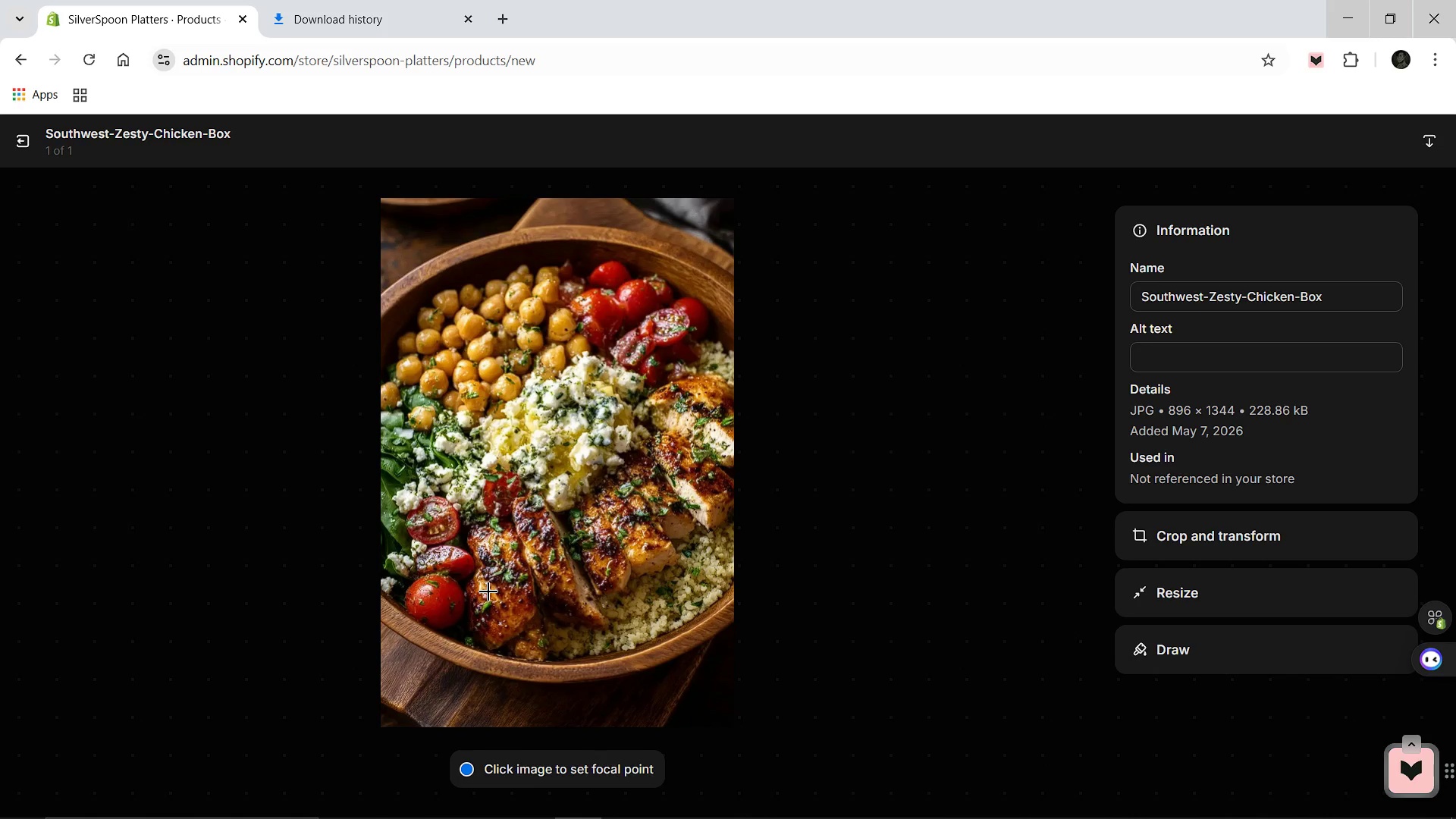 
left_click([1266, 356])
 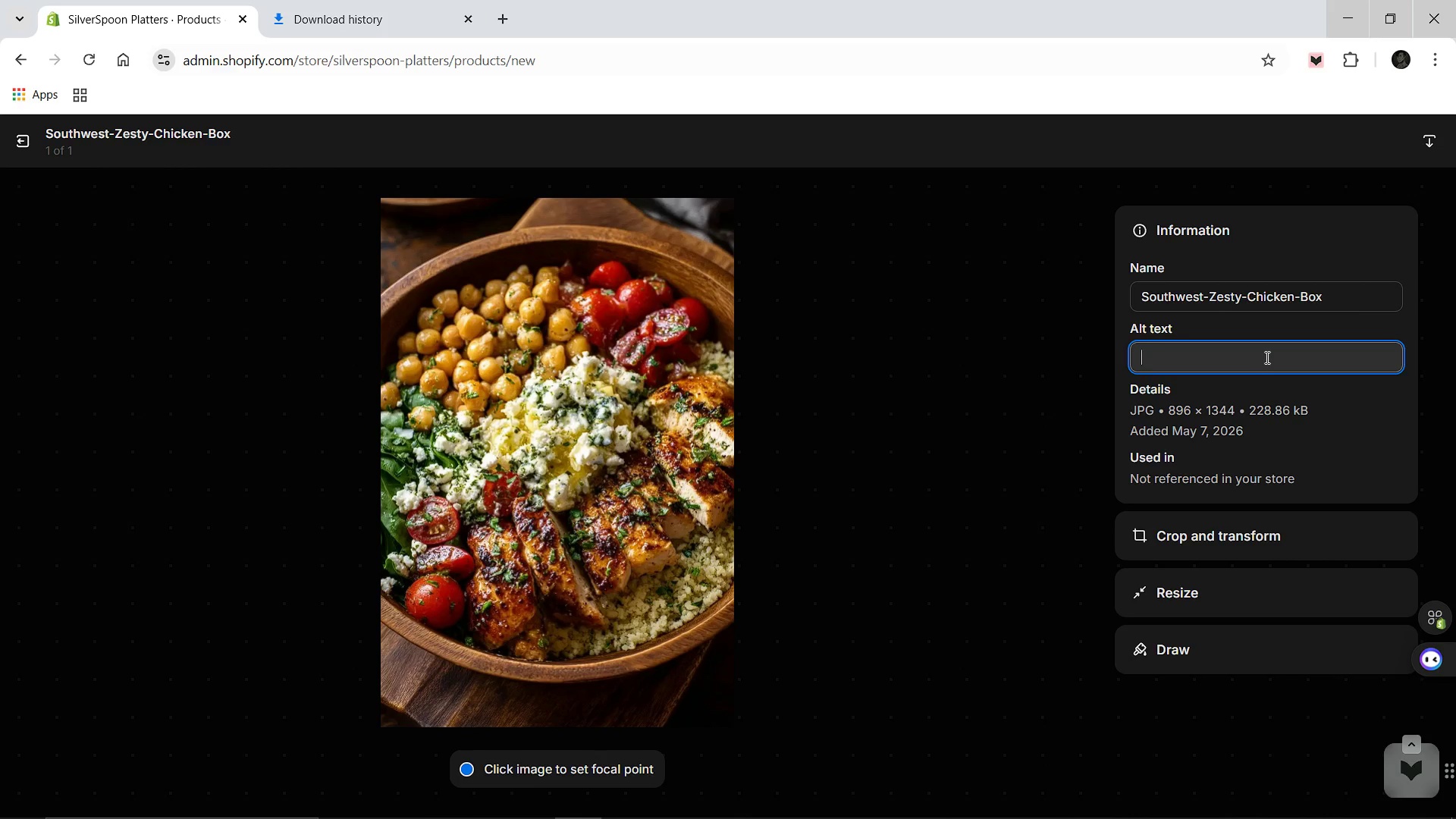 
wait(10.47)
 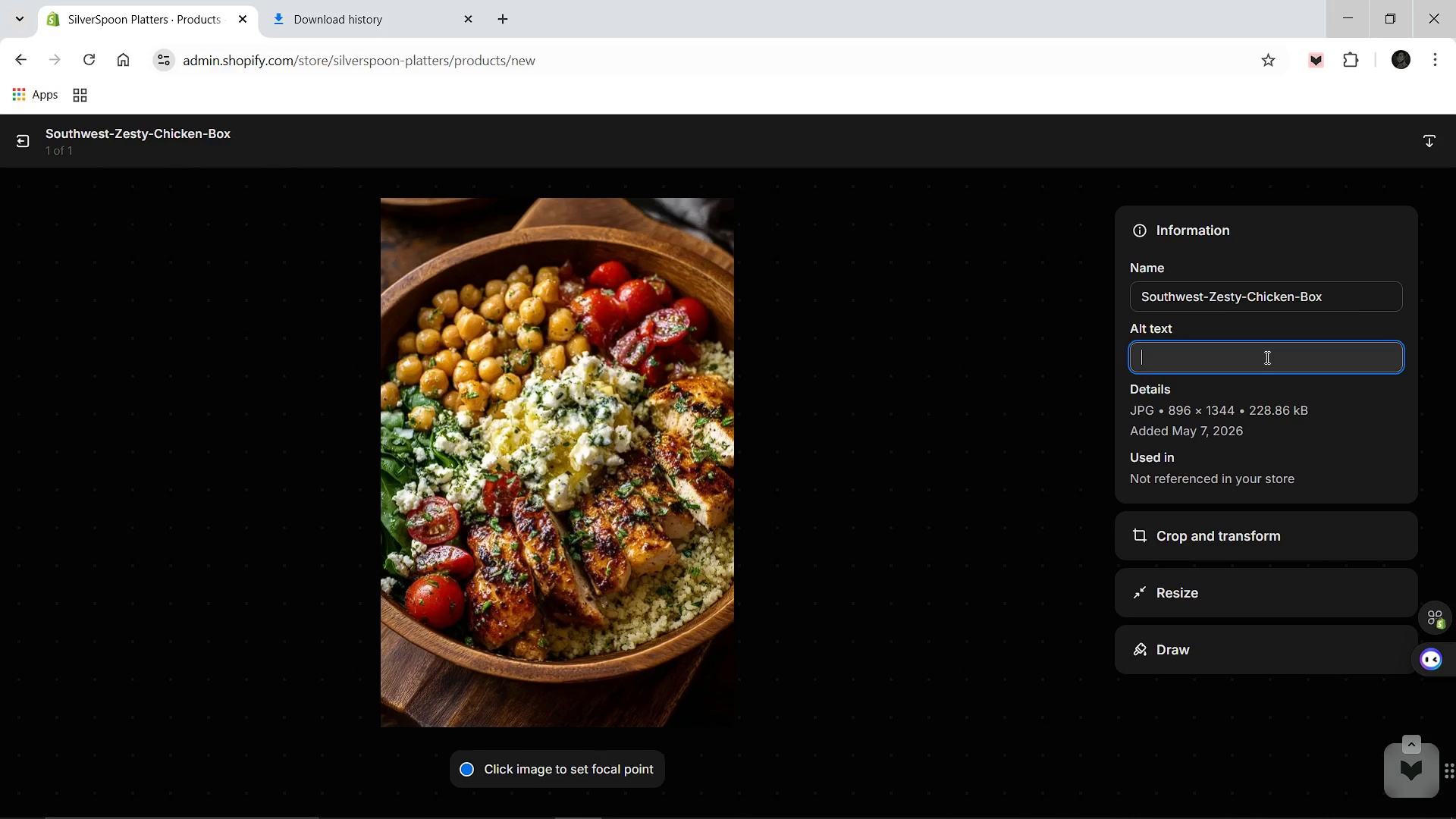 
hold_key(key=ShiftLeft, duration=0.62)
 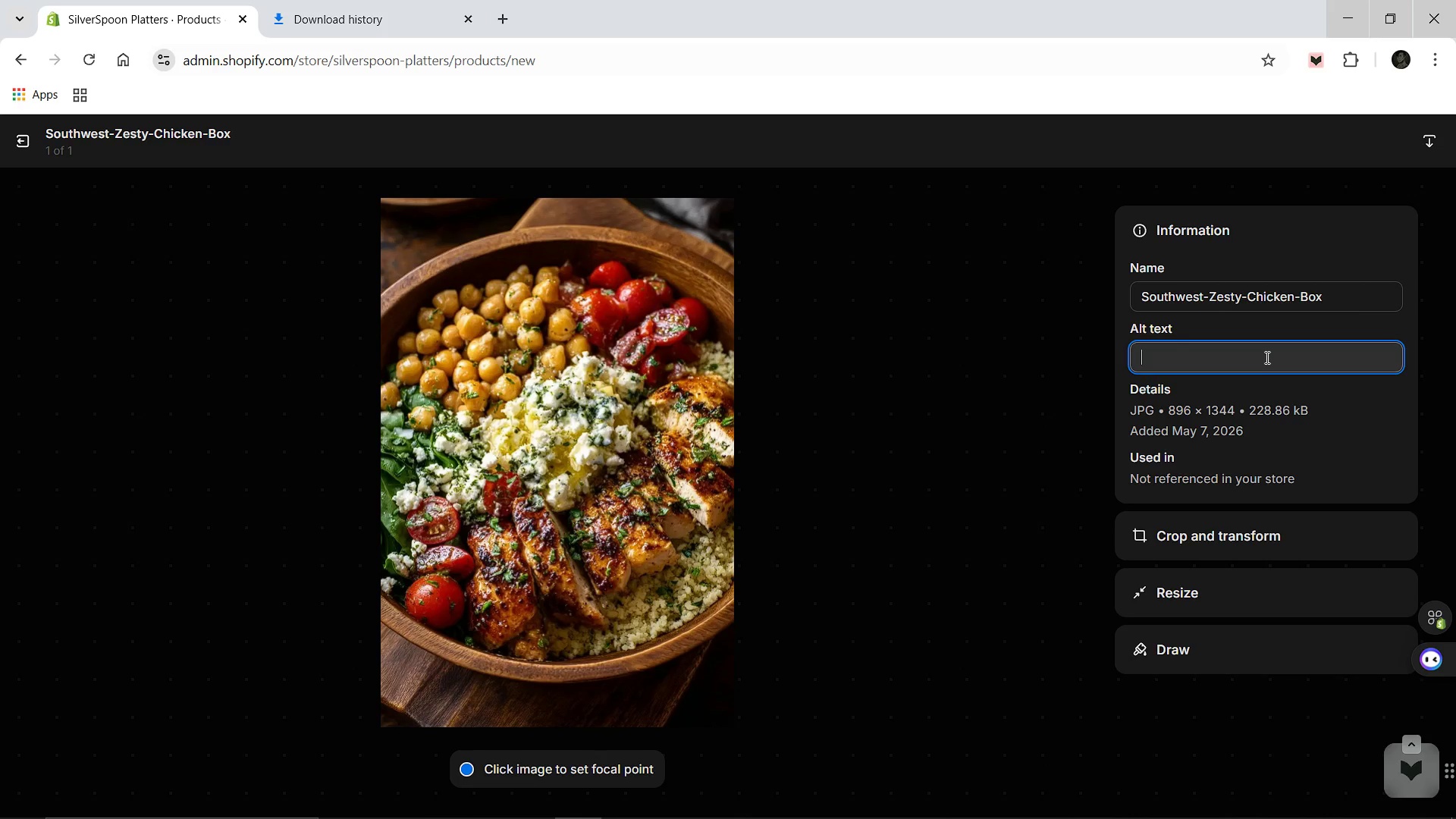 
type(A colorful southwest)
key(Backspace)
key(Backspace)
key(Backspace)
key(Backspace)
key(Backspace)
key(Backspace)
key(Backspace)
key(Backspace)
type(Southwest CHicken)
key(Backspace)
key(Backspace)
key(Backspace)
key(Backspace)
key(Backspace)
key(Backspace)
type(hicken grain bowl with grilled corn and be)
key(Backspace)
key(Backspace)
type(vegetables in a )
key(Backspace)
key(Backspace)
key(Backspace)
key(Backspace)
key(Backspace)
type(fo an executive lunch.)
 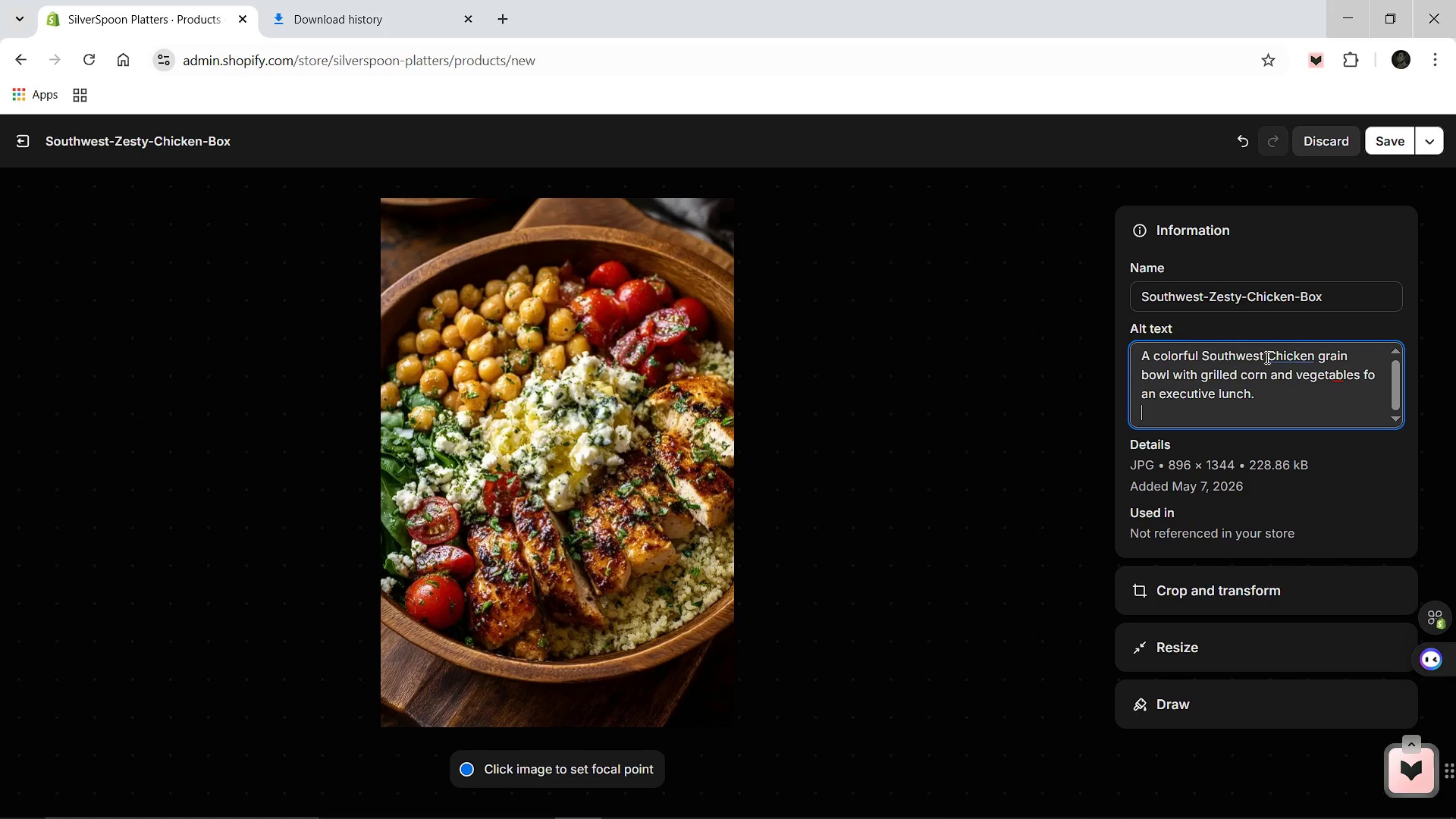 
 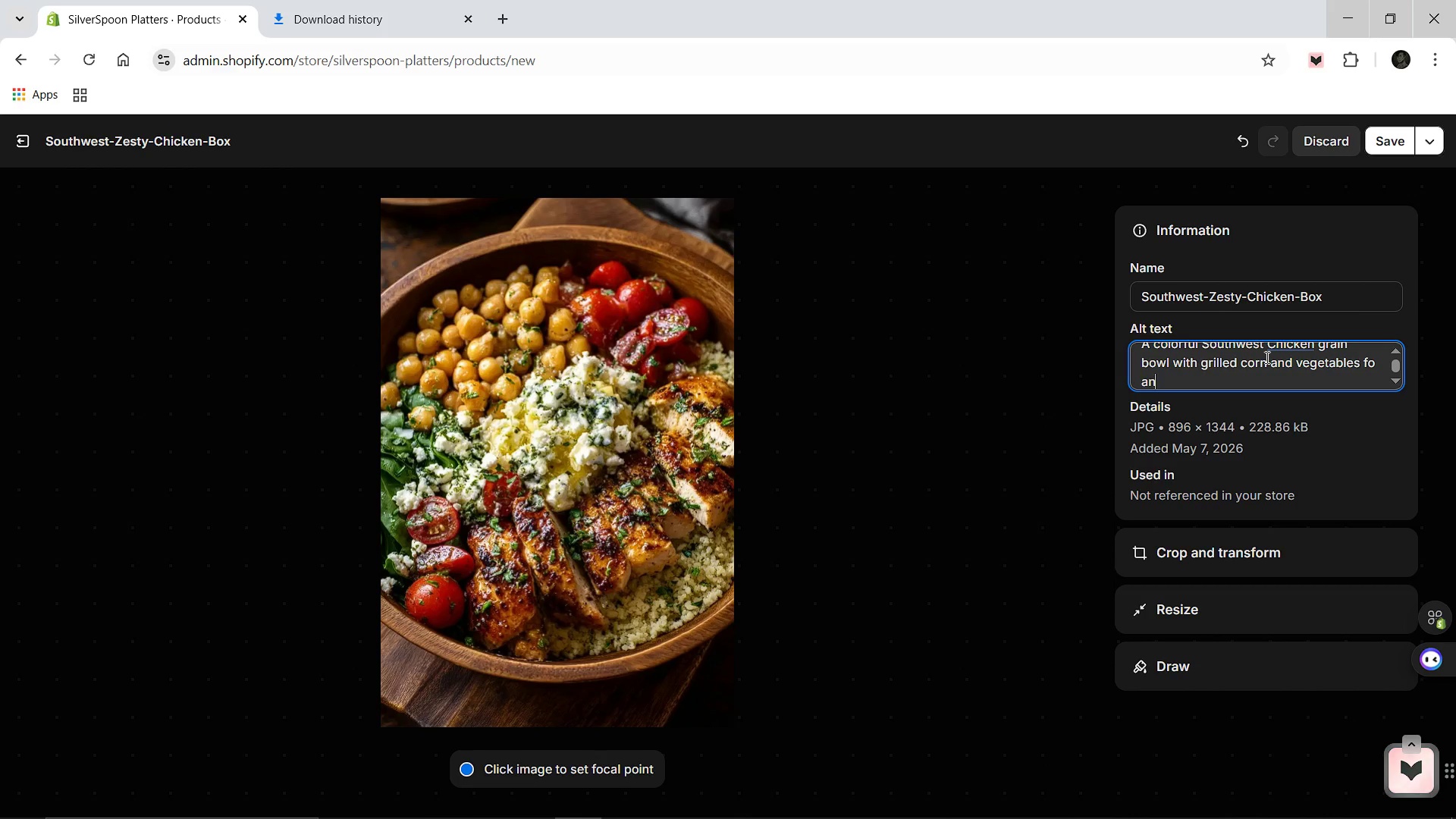 
key(Enter)
 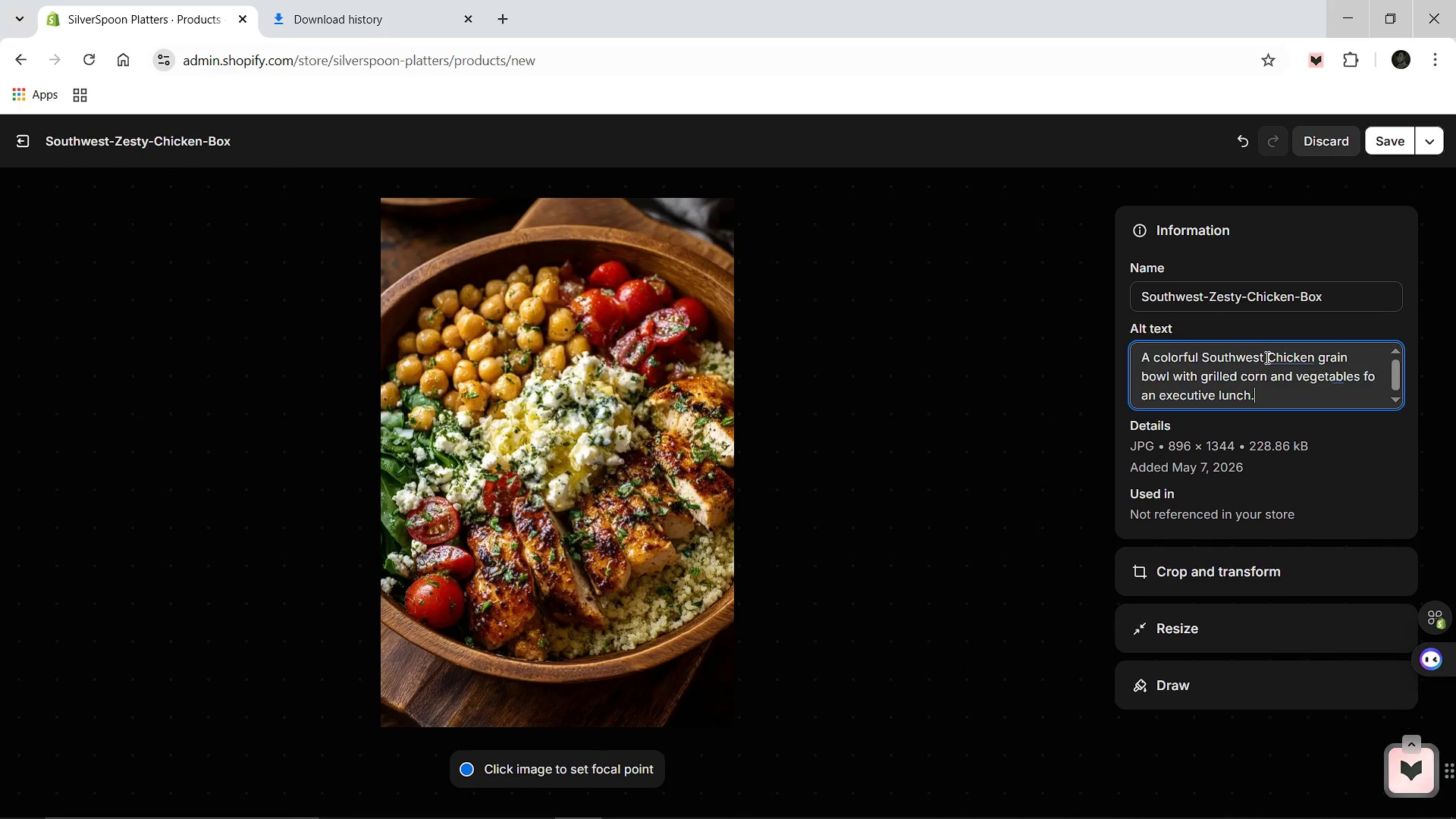 
key(Backspace)
 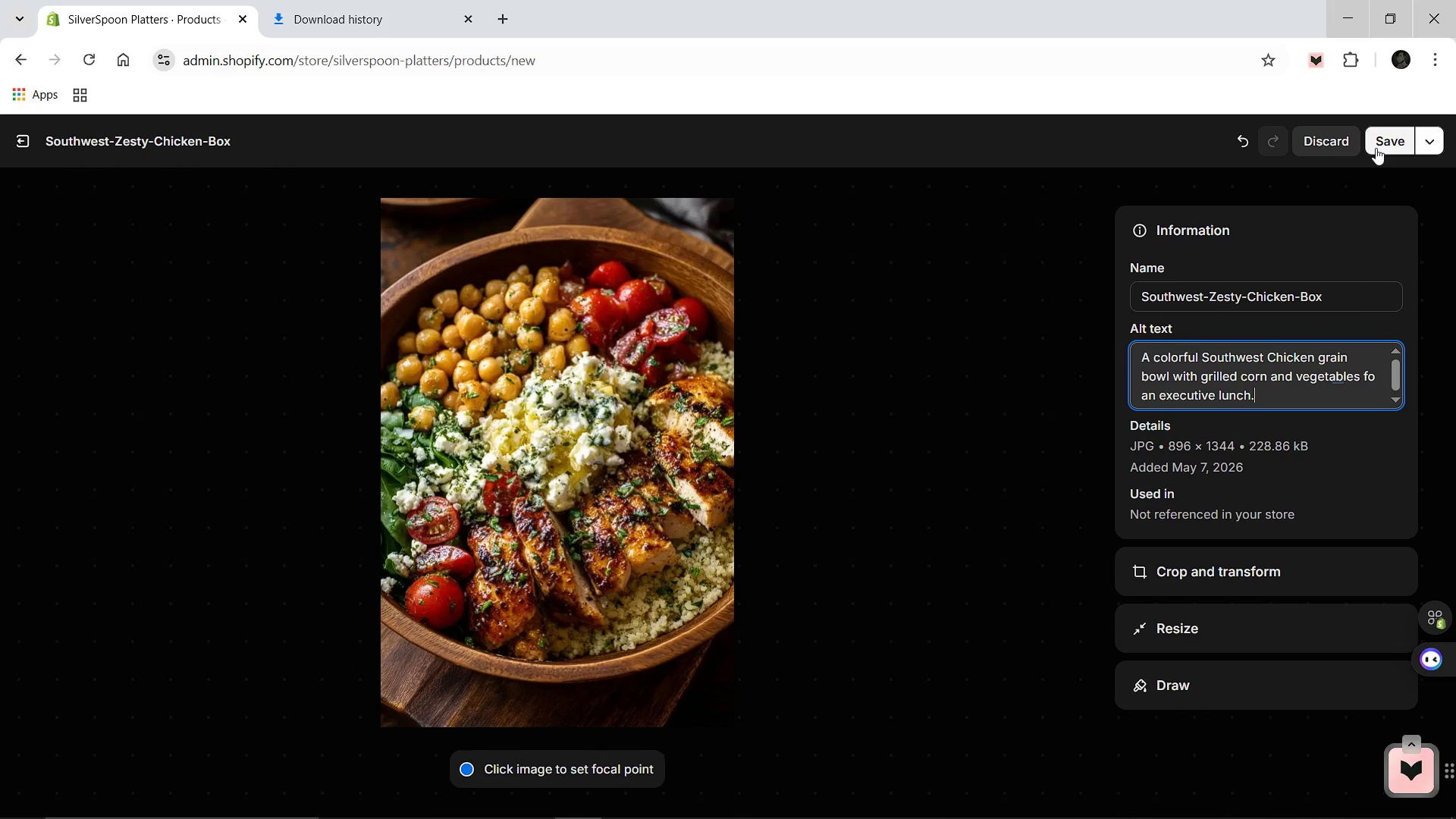 
left_click([1376, 148])
 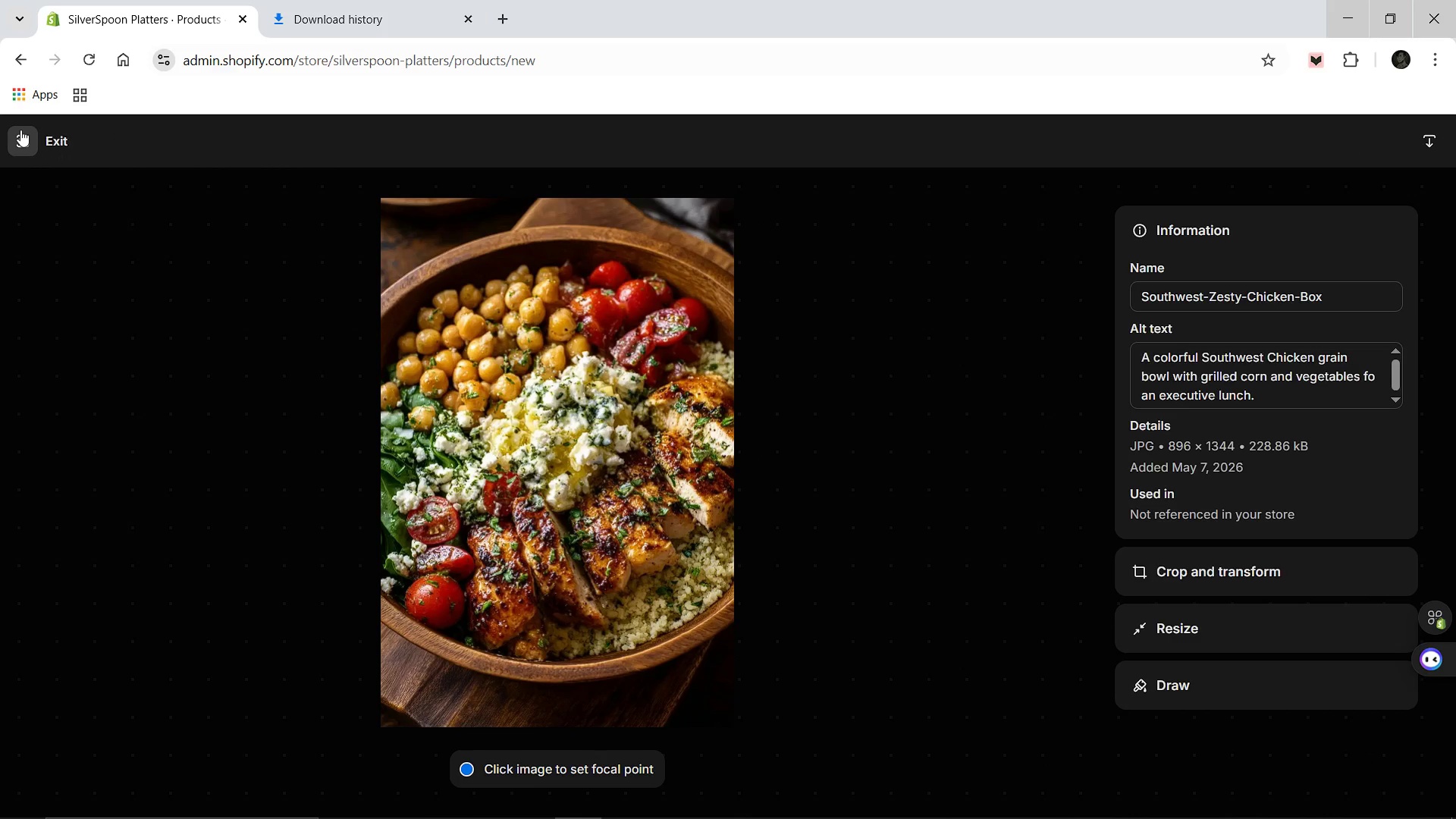 
left_click([20, 130])
 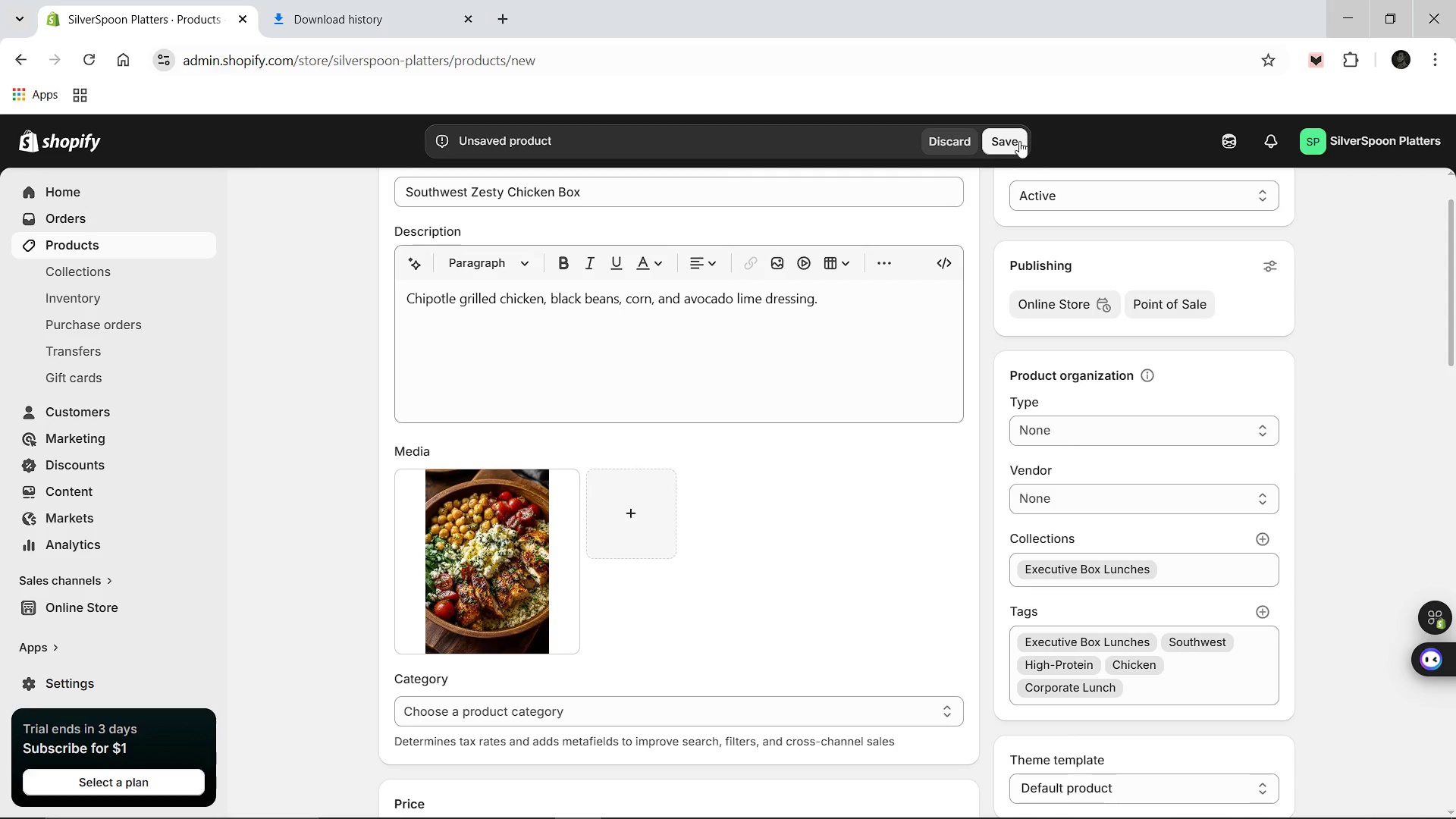 
left_click([1018, 142])
 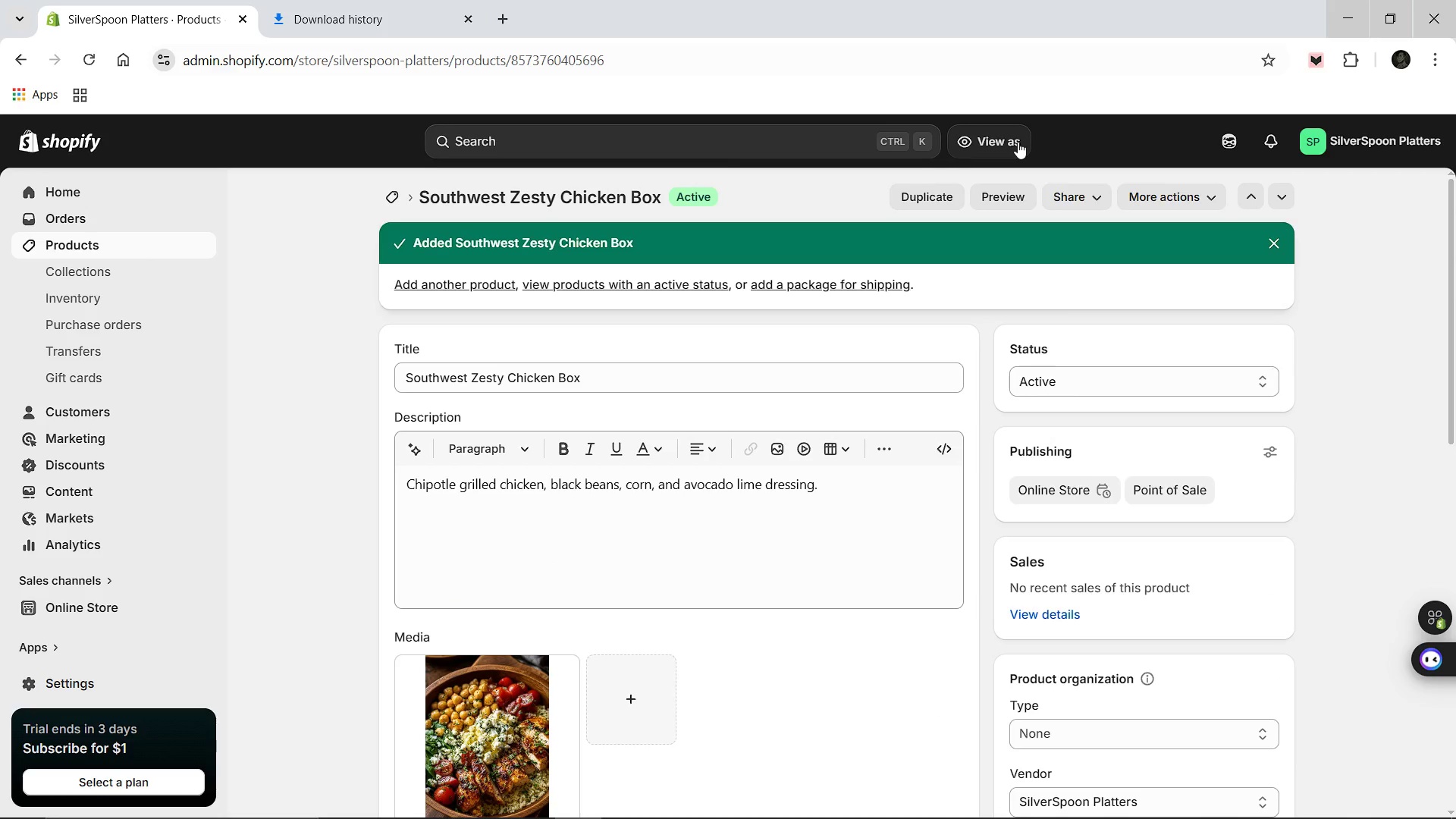 
wait(15.7)
 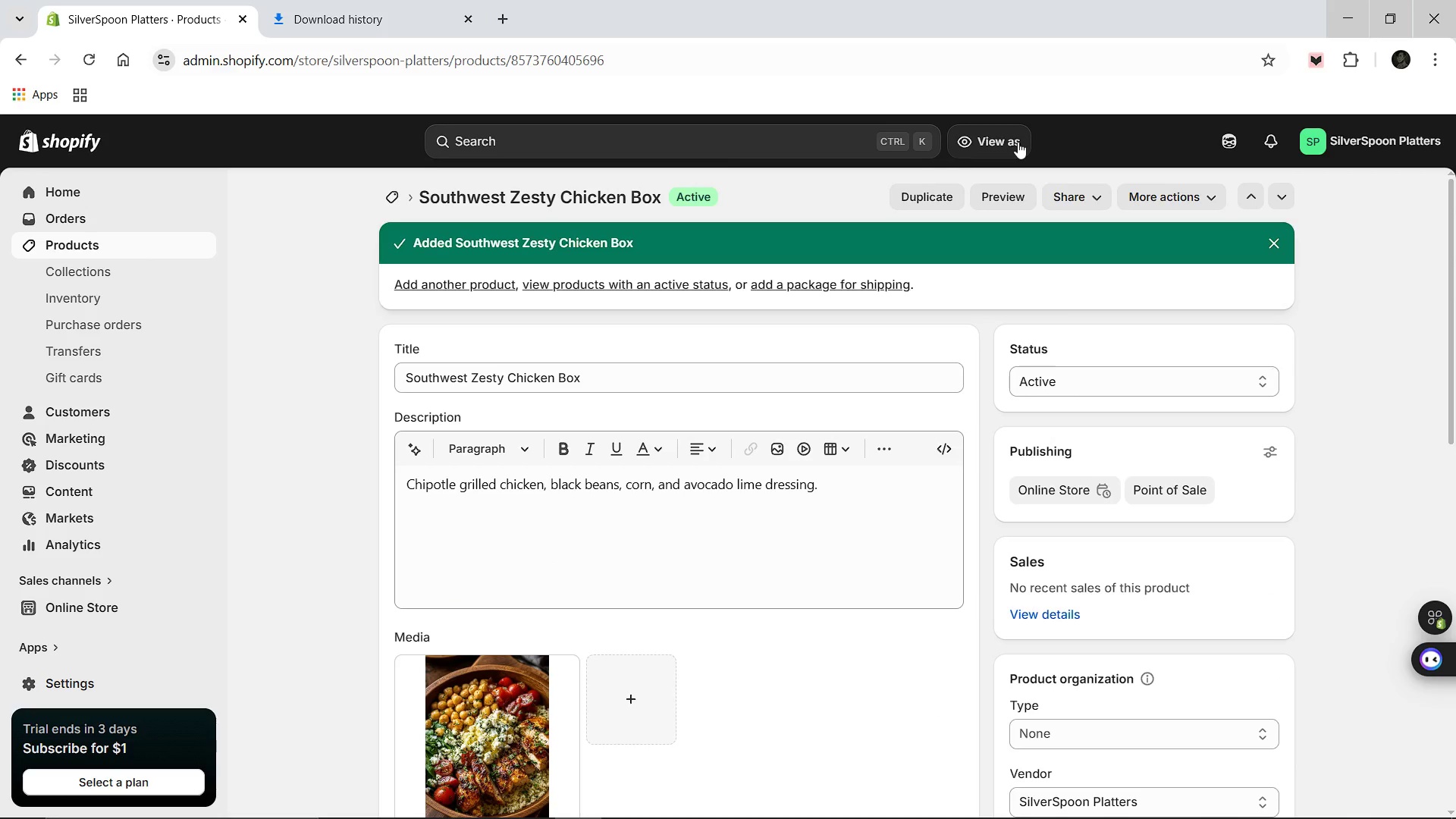 
left_click([384, 193])
 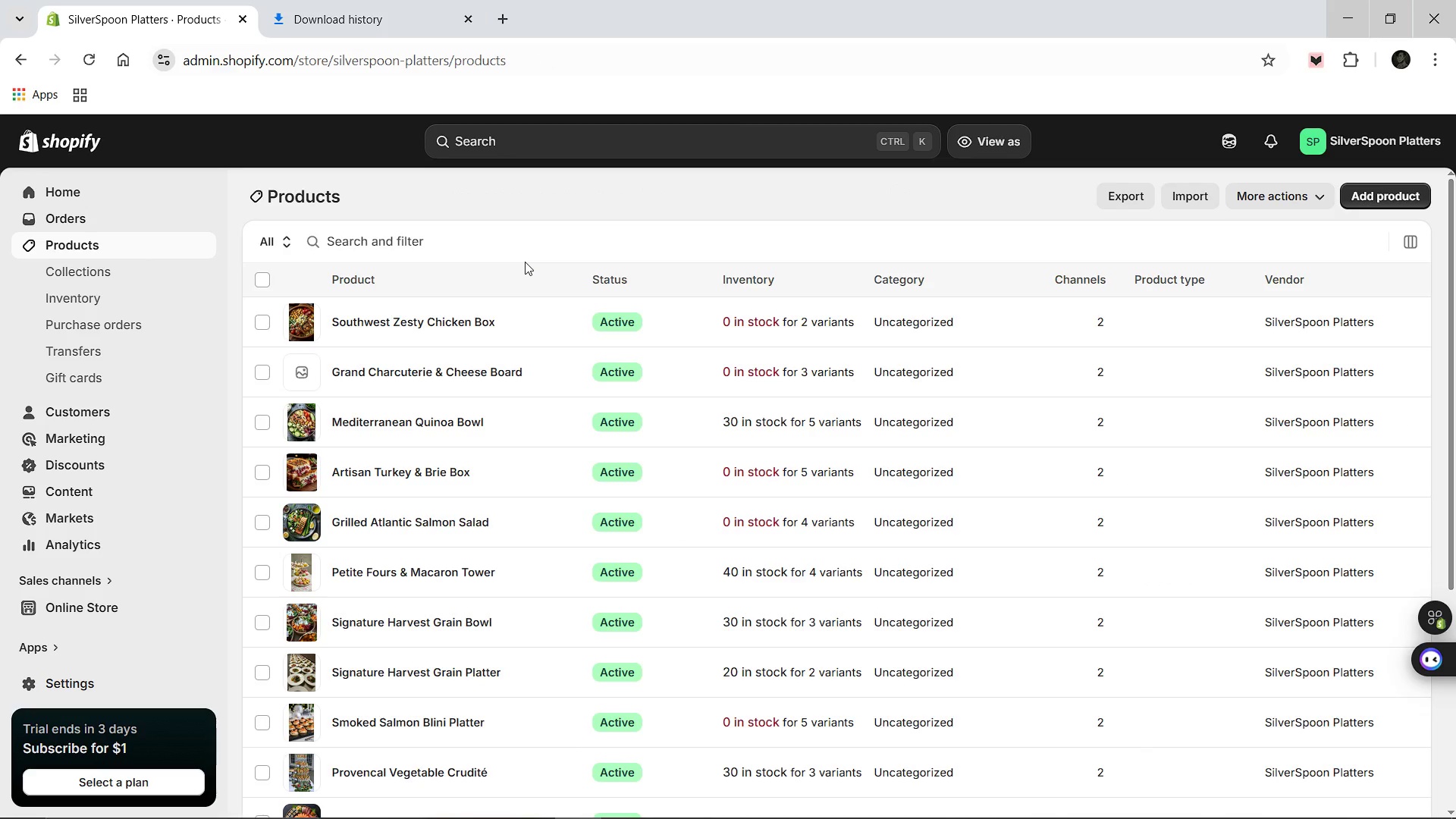 
wait(10.05)
 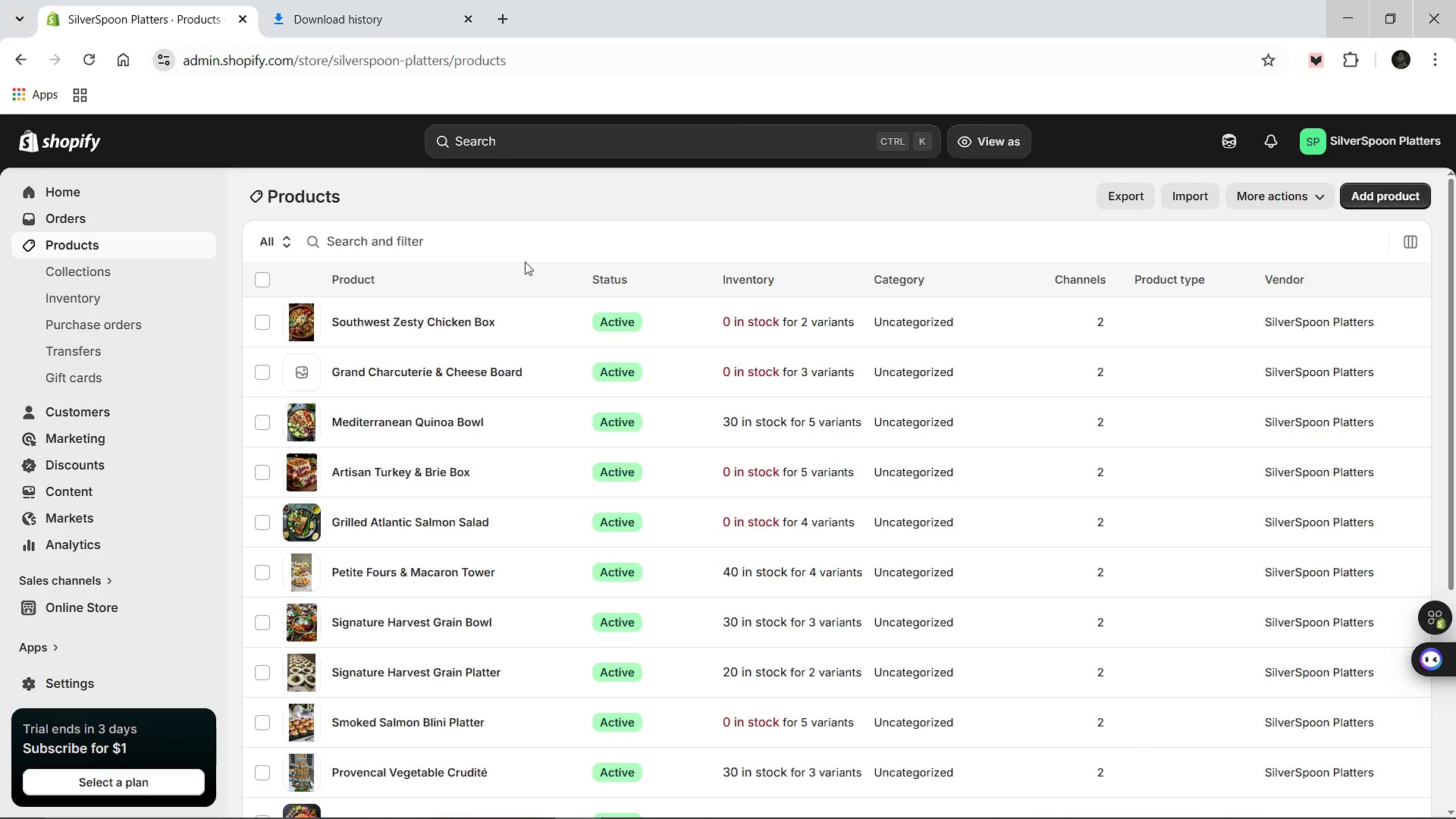 
scroll: coordinate [626, 397], scroll_direction: down, amount: 5.0
 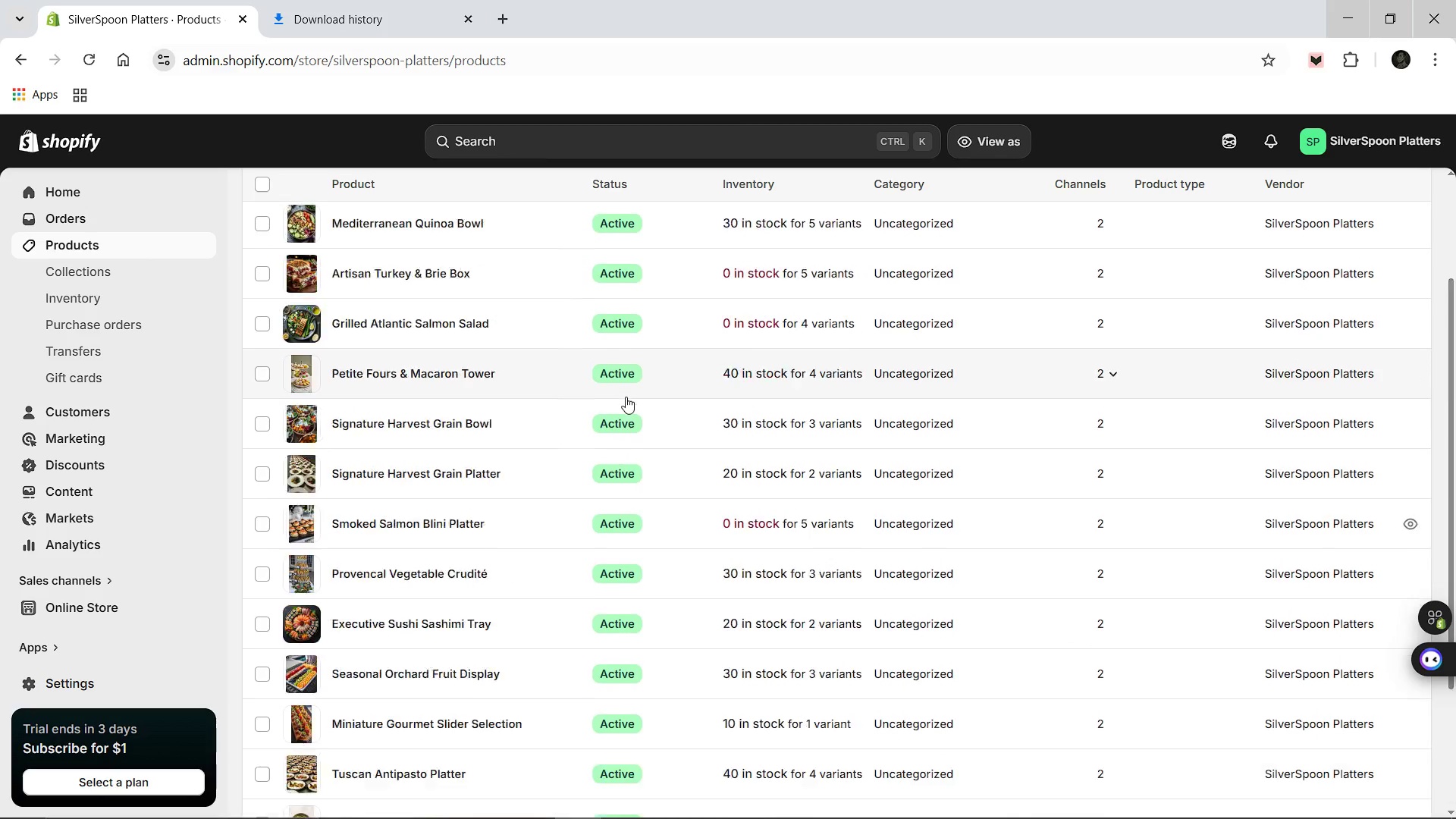 
scroll: coordinate [626, 397], scroll_direction: up, amount: 6.0
 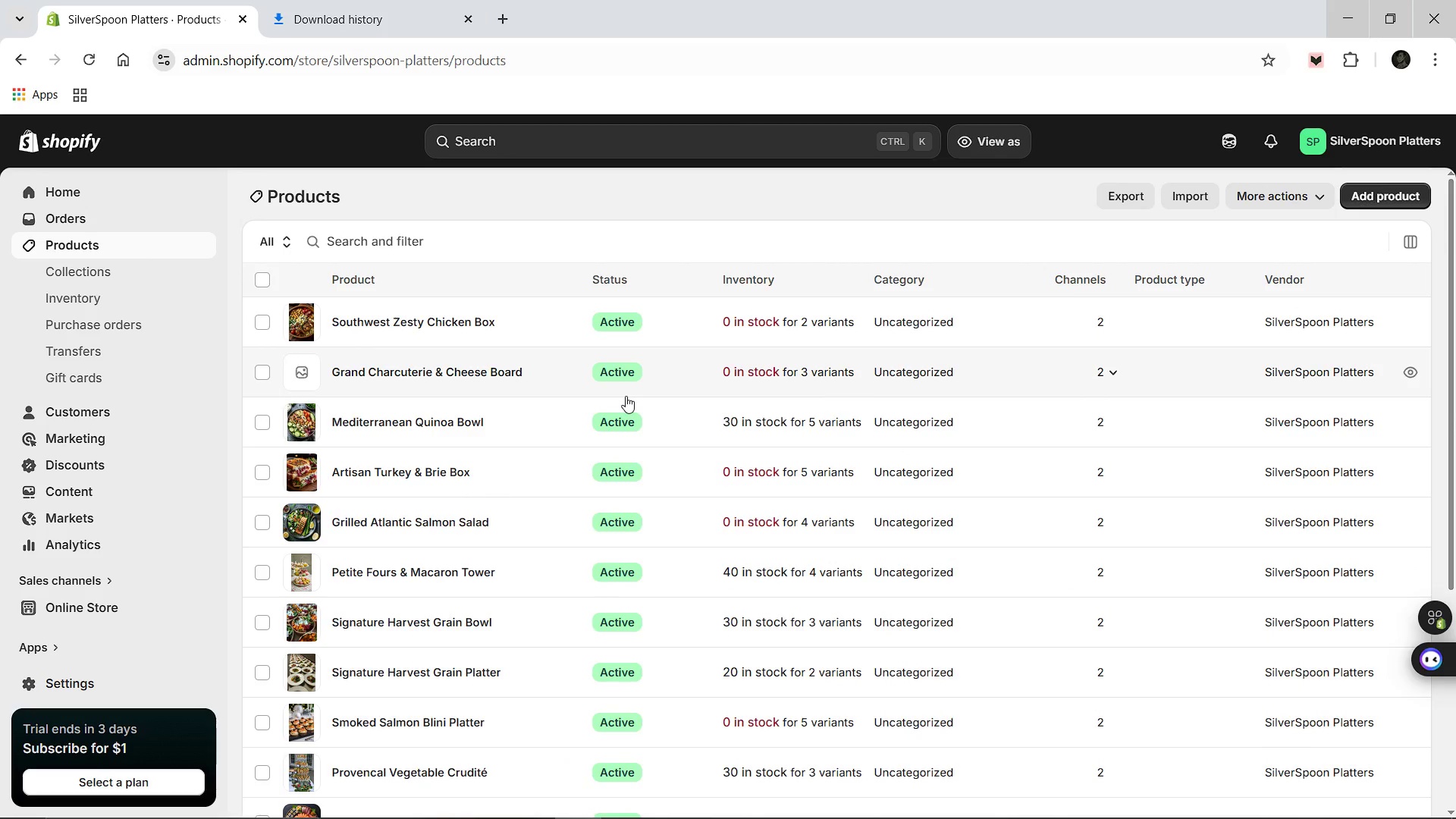 
wait(13.24)
 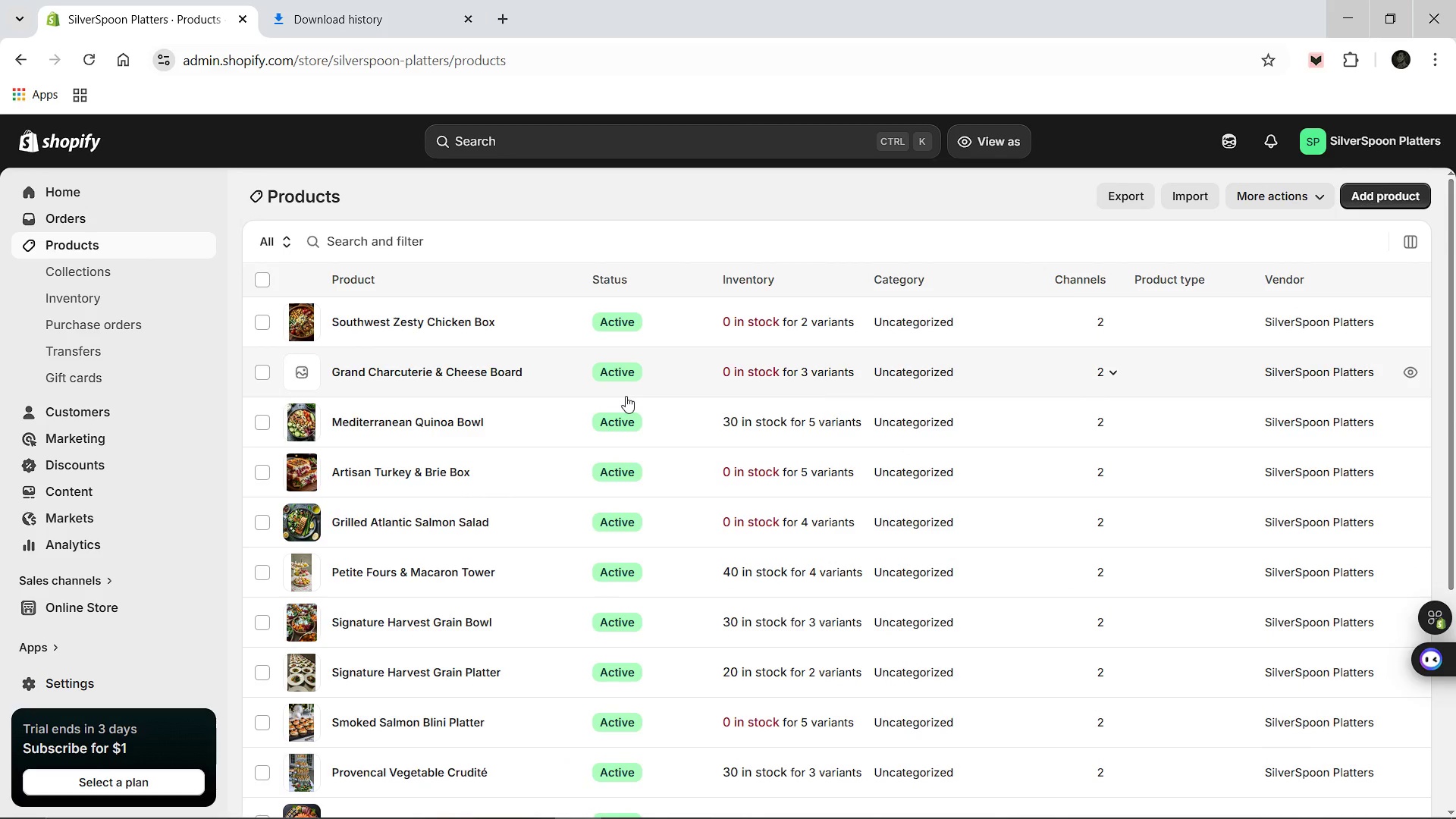 
left_click([504, 29])
 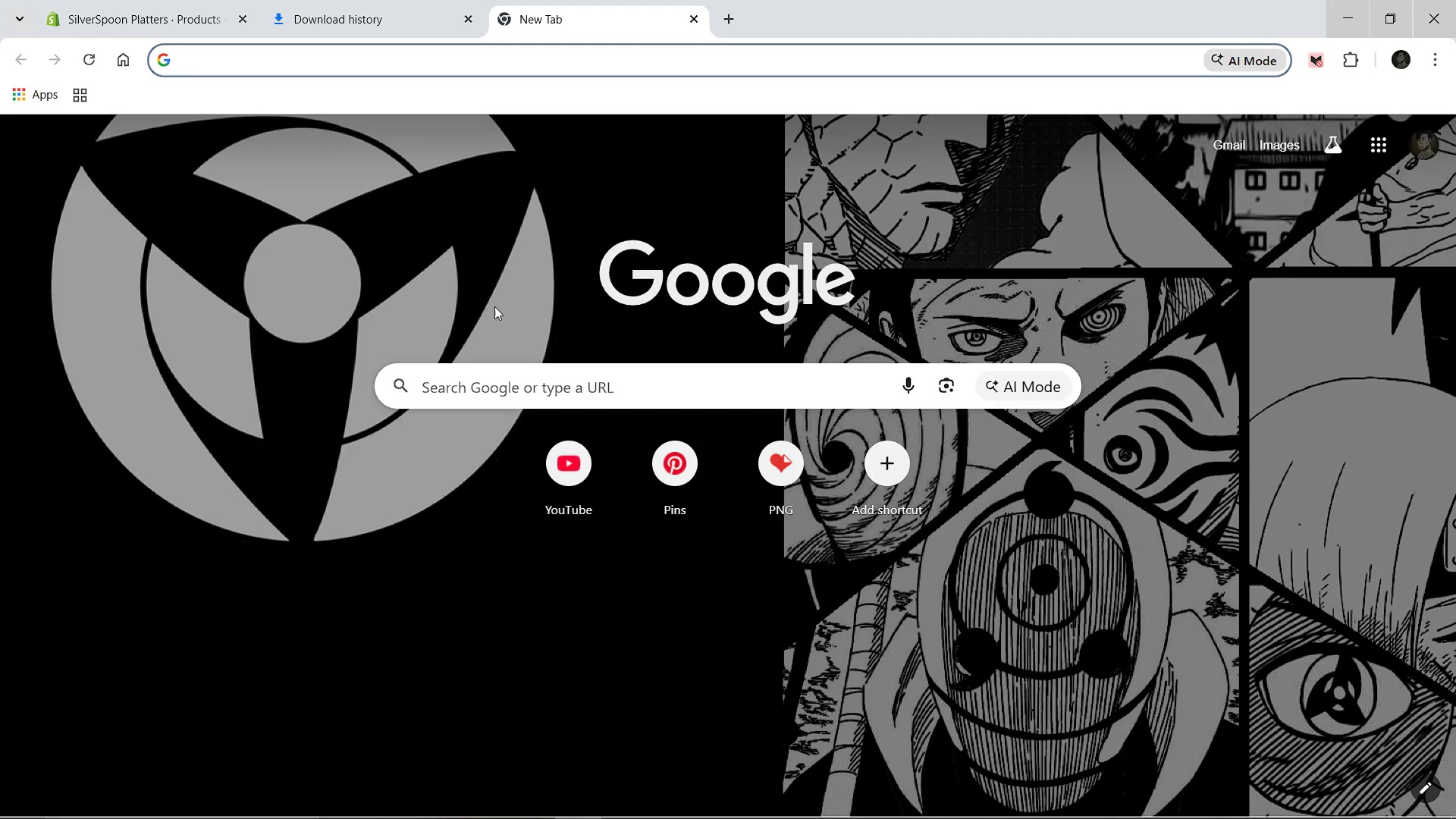 
left_click([664, 469])
 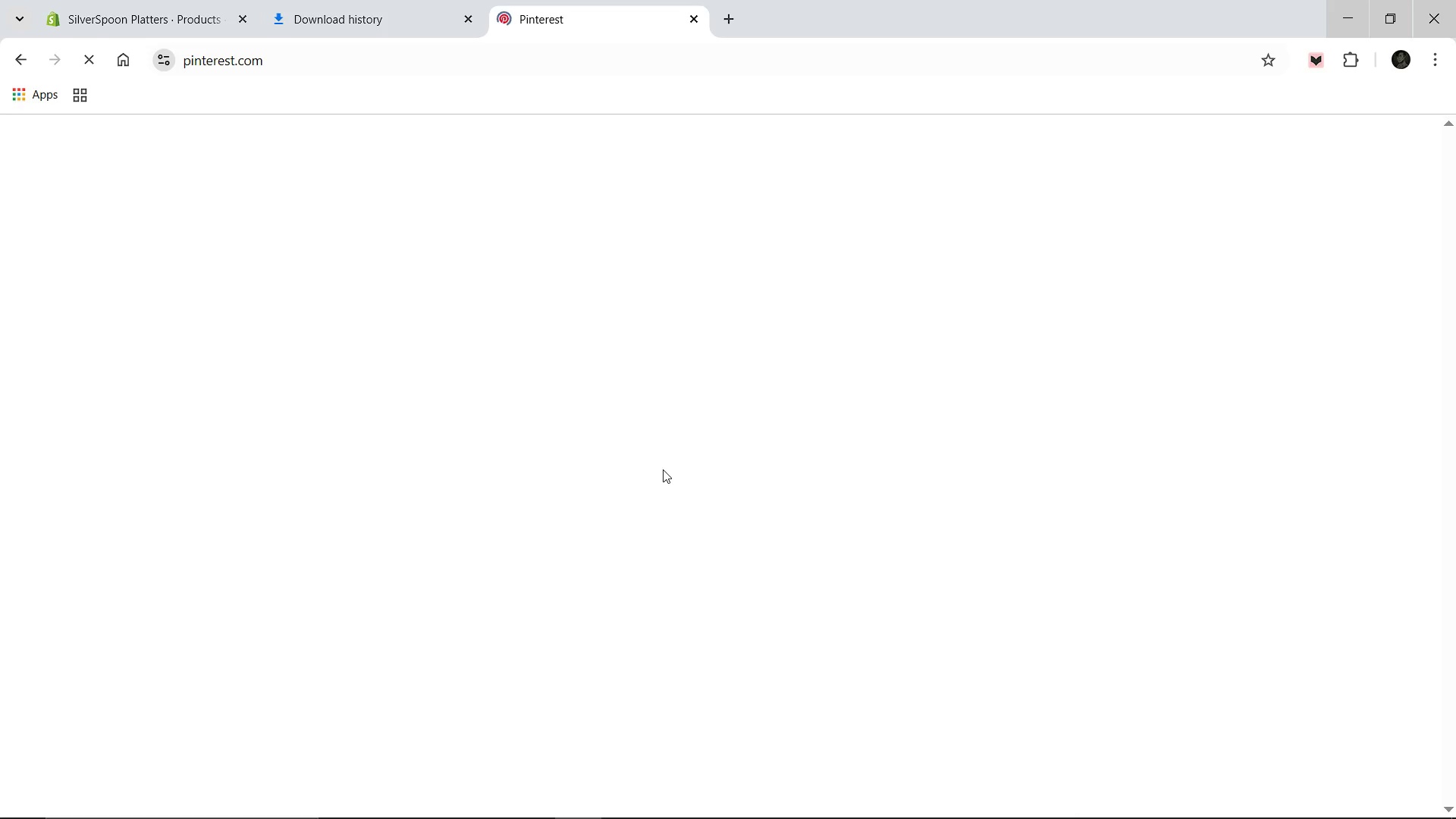 
wait(8.2)
 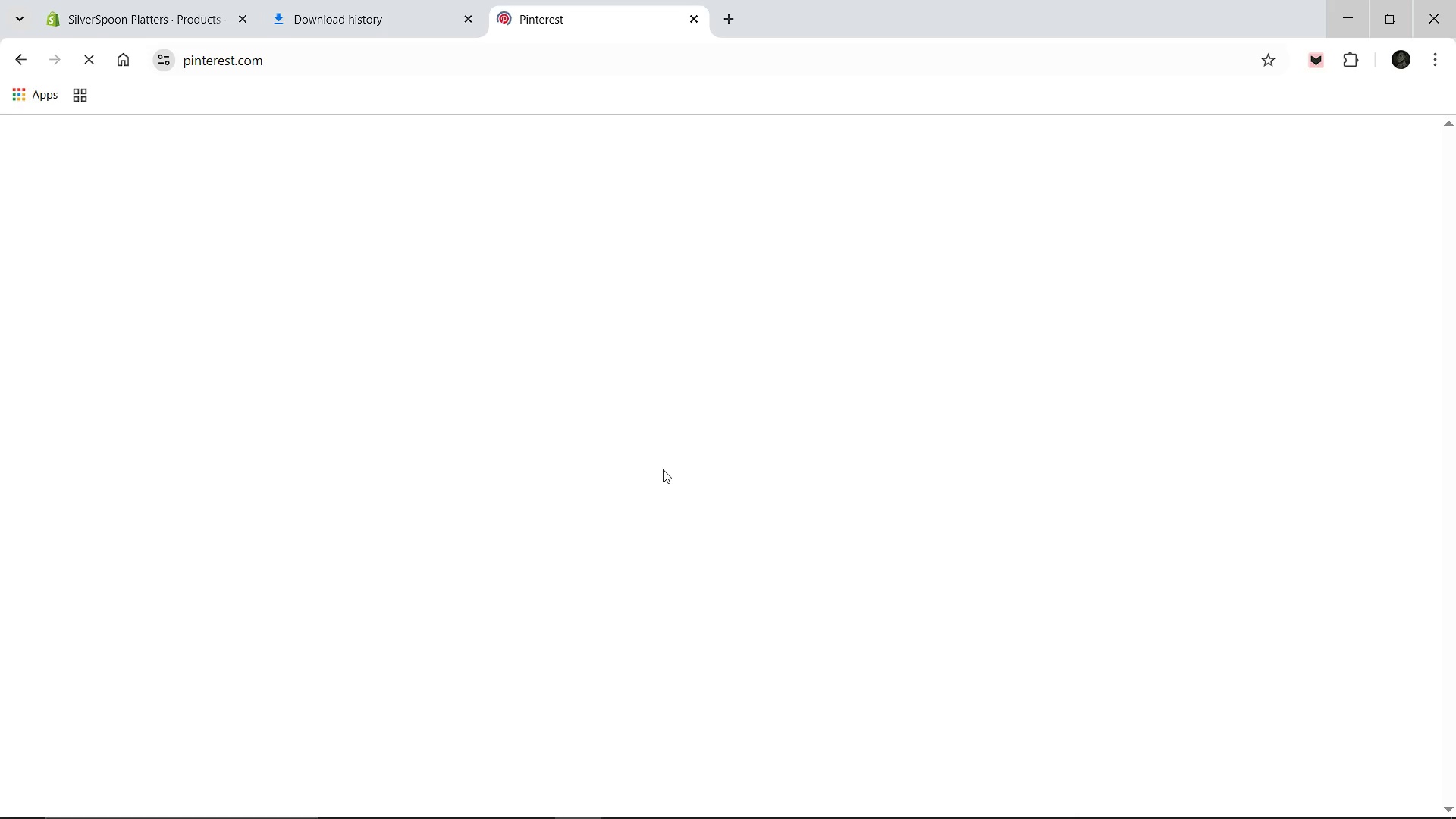 
left_click([377, 162])
 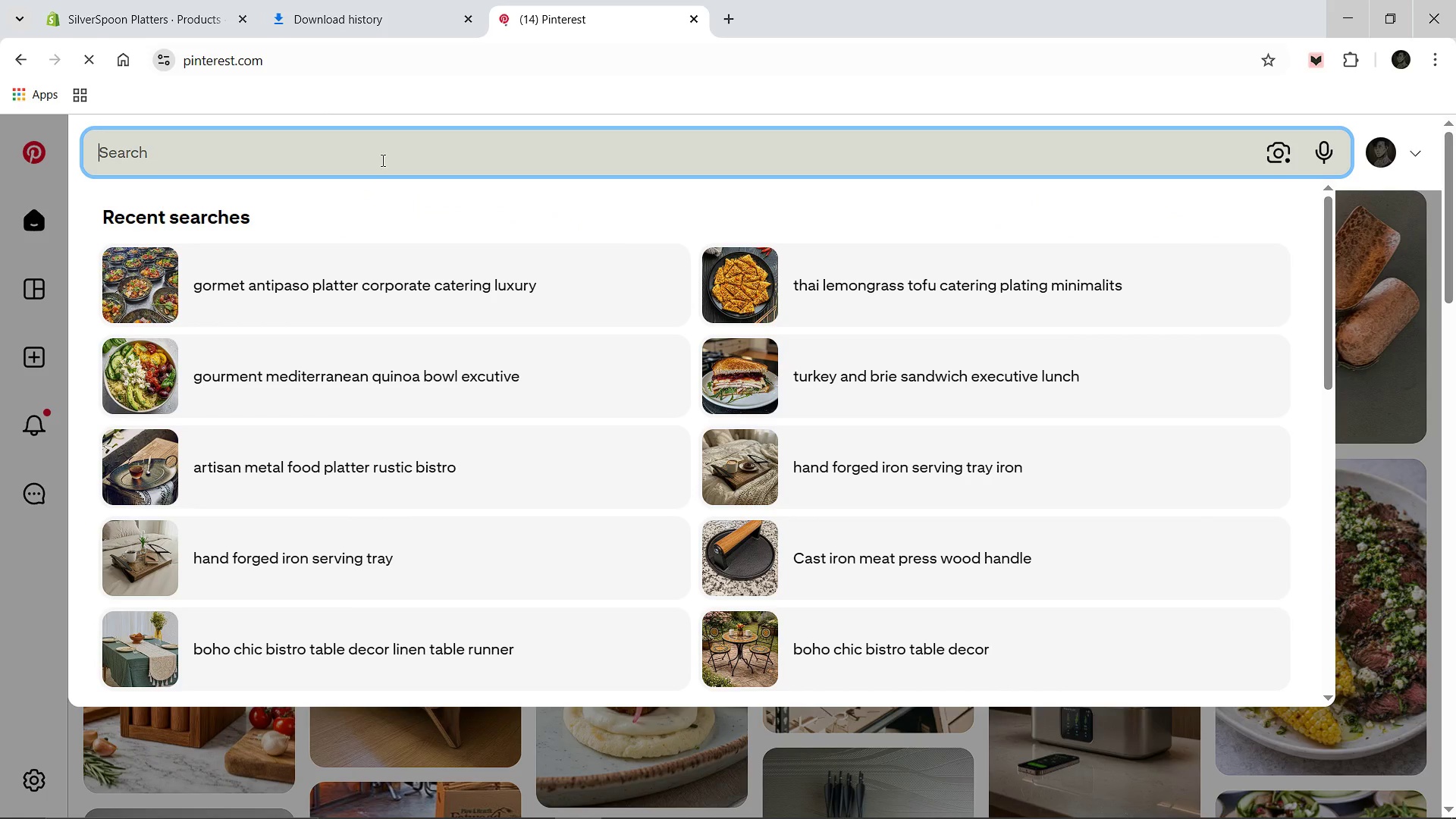 
hold_key(key=ShiftLeft, duration=0.48)
 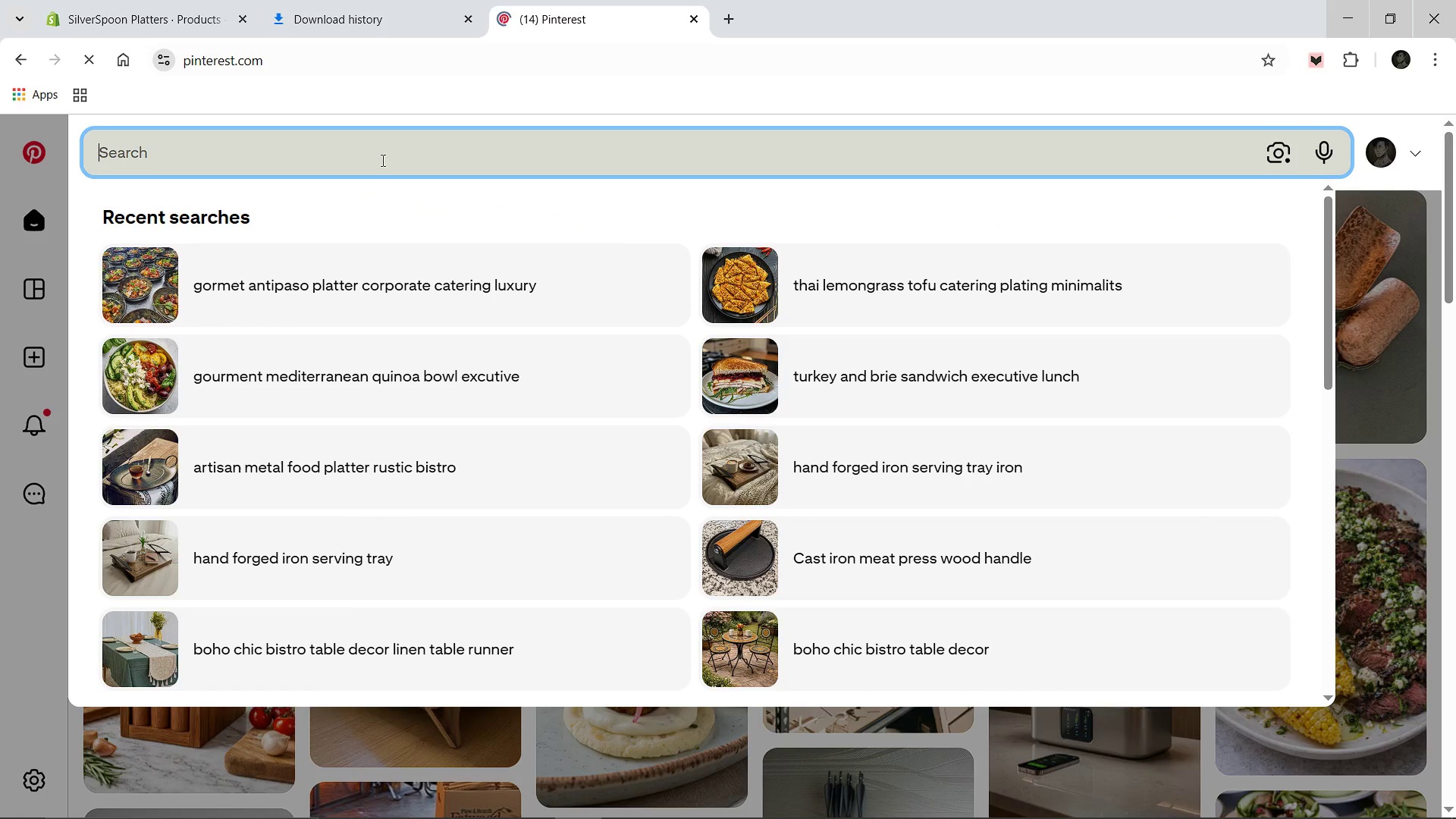 
hold_key(key=ShiftLeft, duration=0.59)
 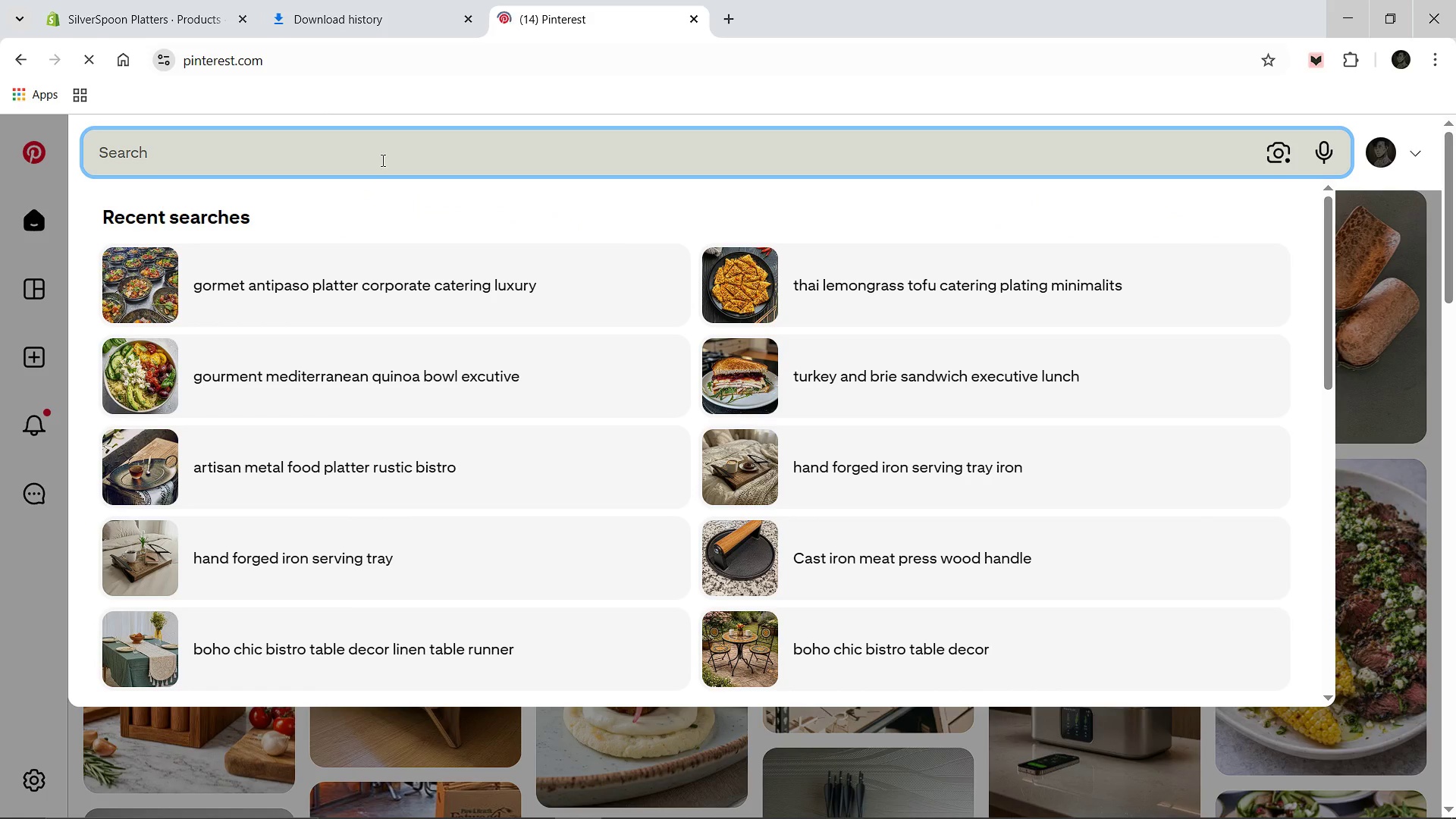 
type(Luxury characuterie board photography overhead view of artisanl cured meats)
 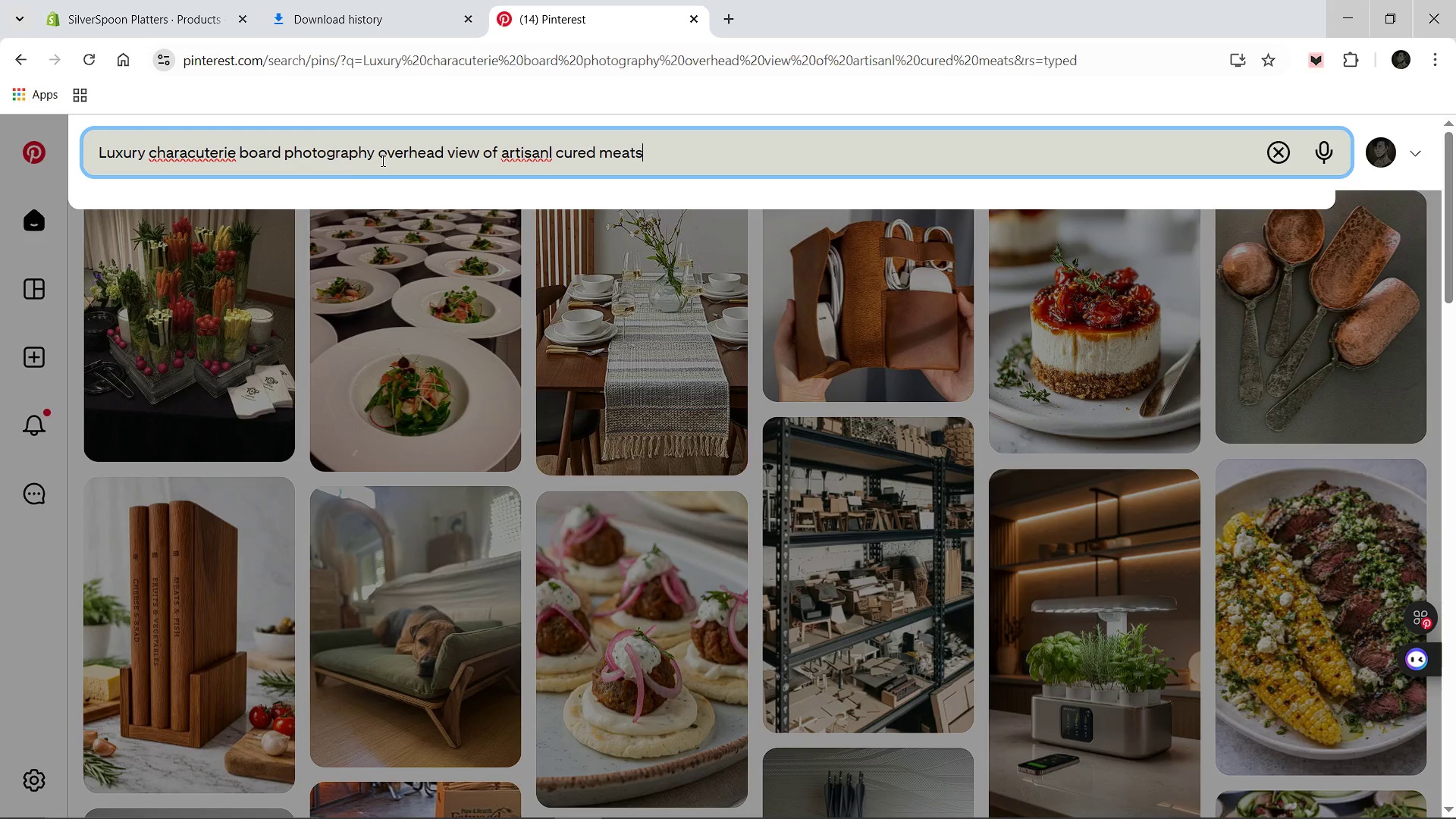 
key(Enter)
 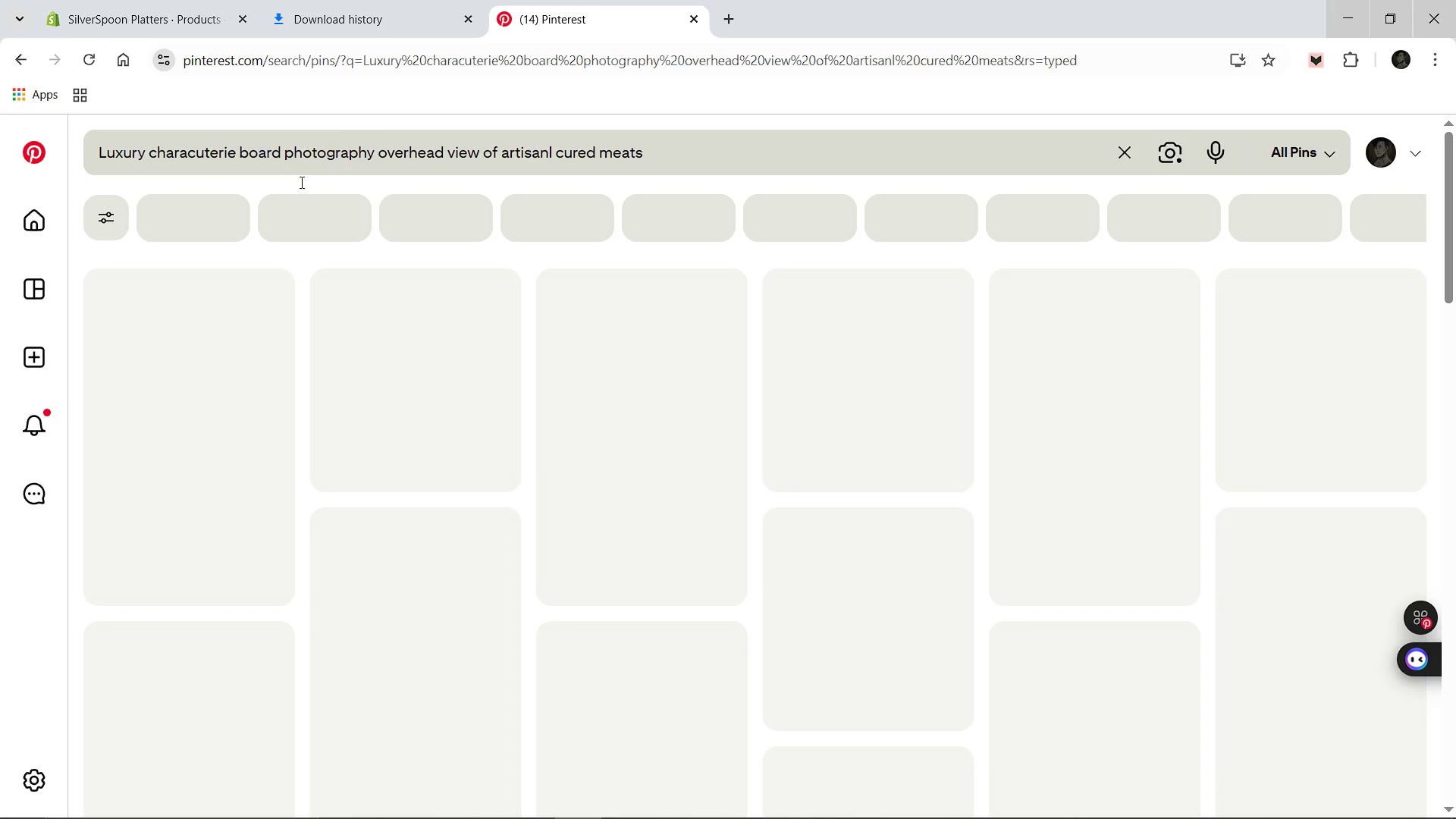 
mouse_move([206, 275])
 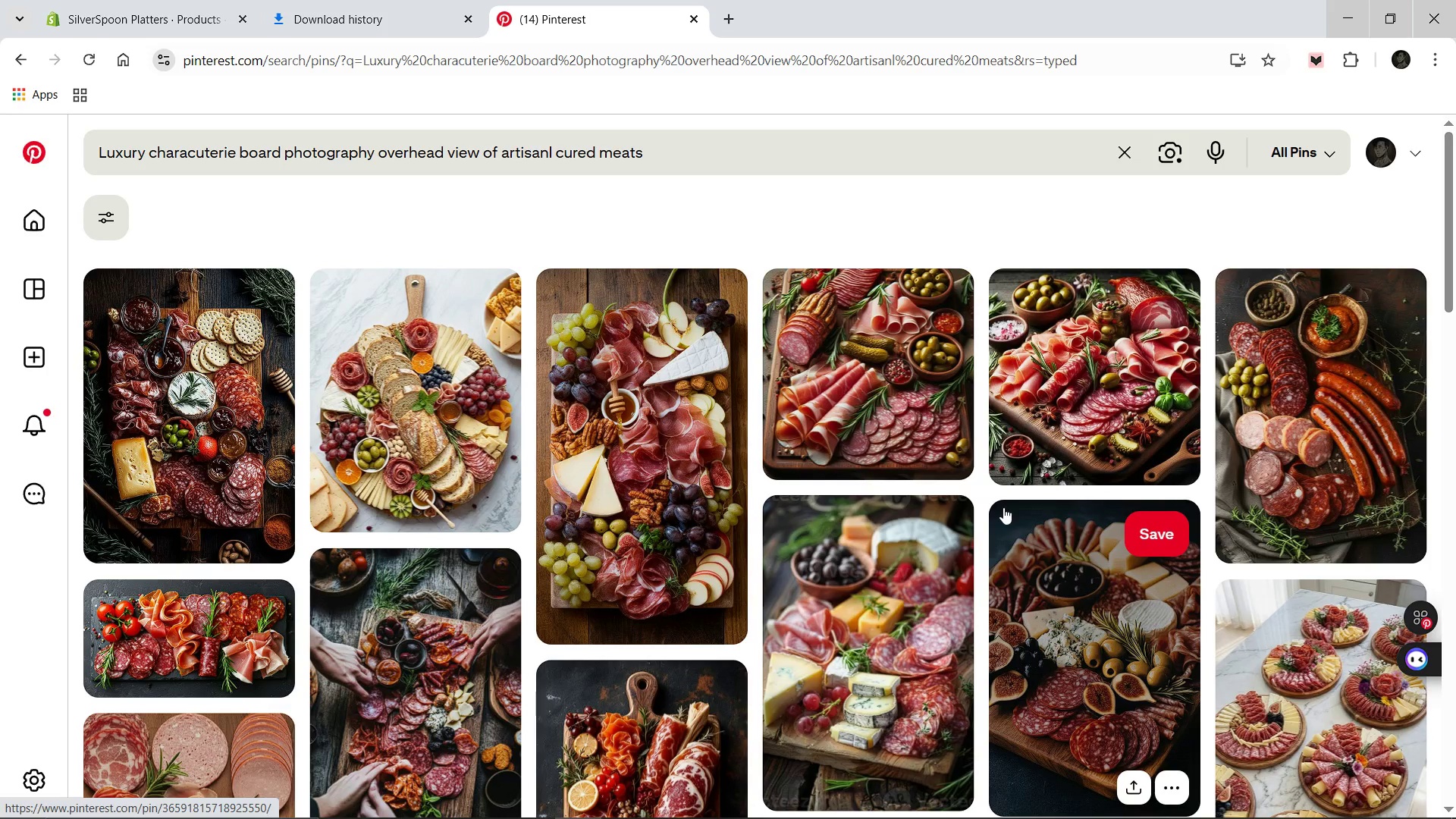 
wait(8.59)
 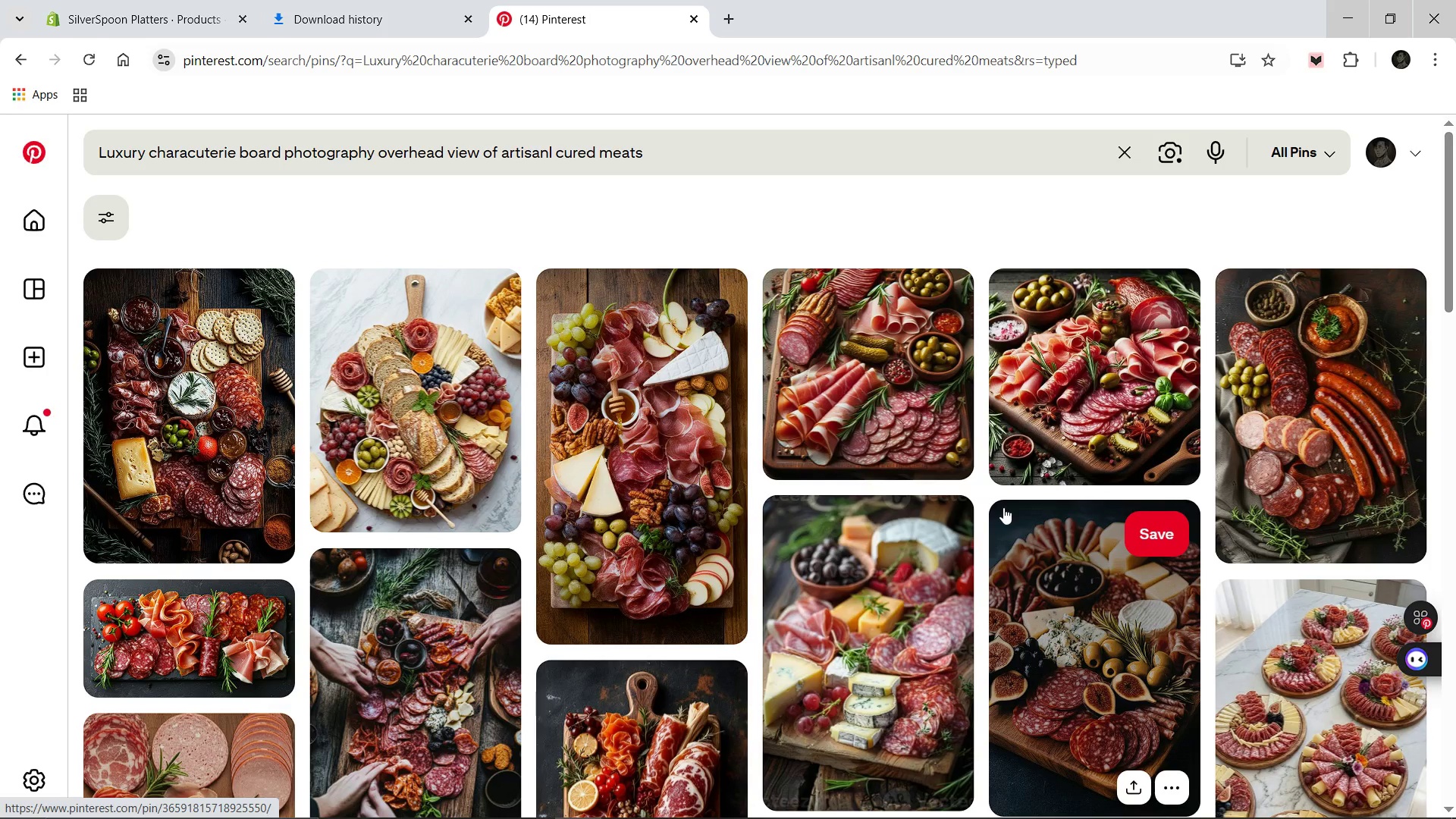 
left_click([1064, 590])
 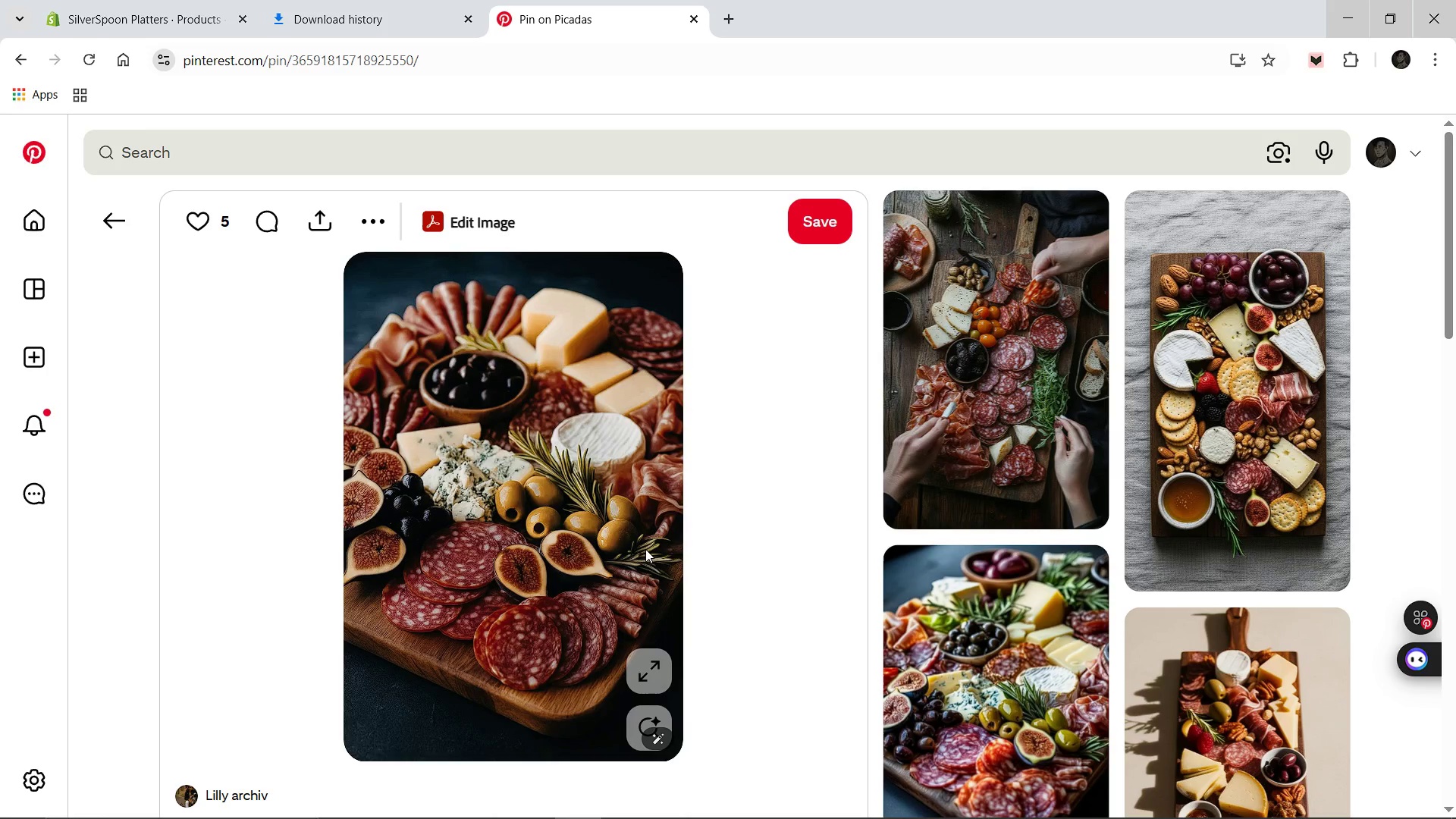 
right_click([648, 531])
 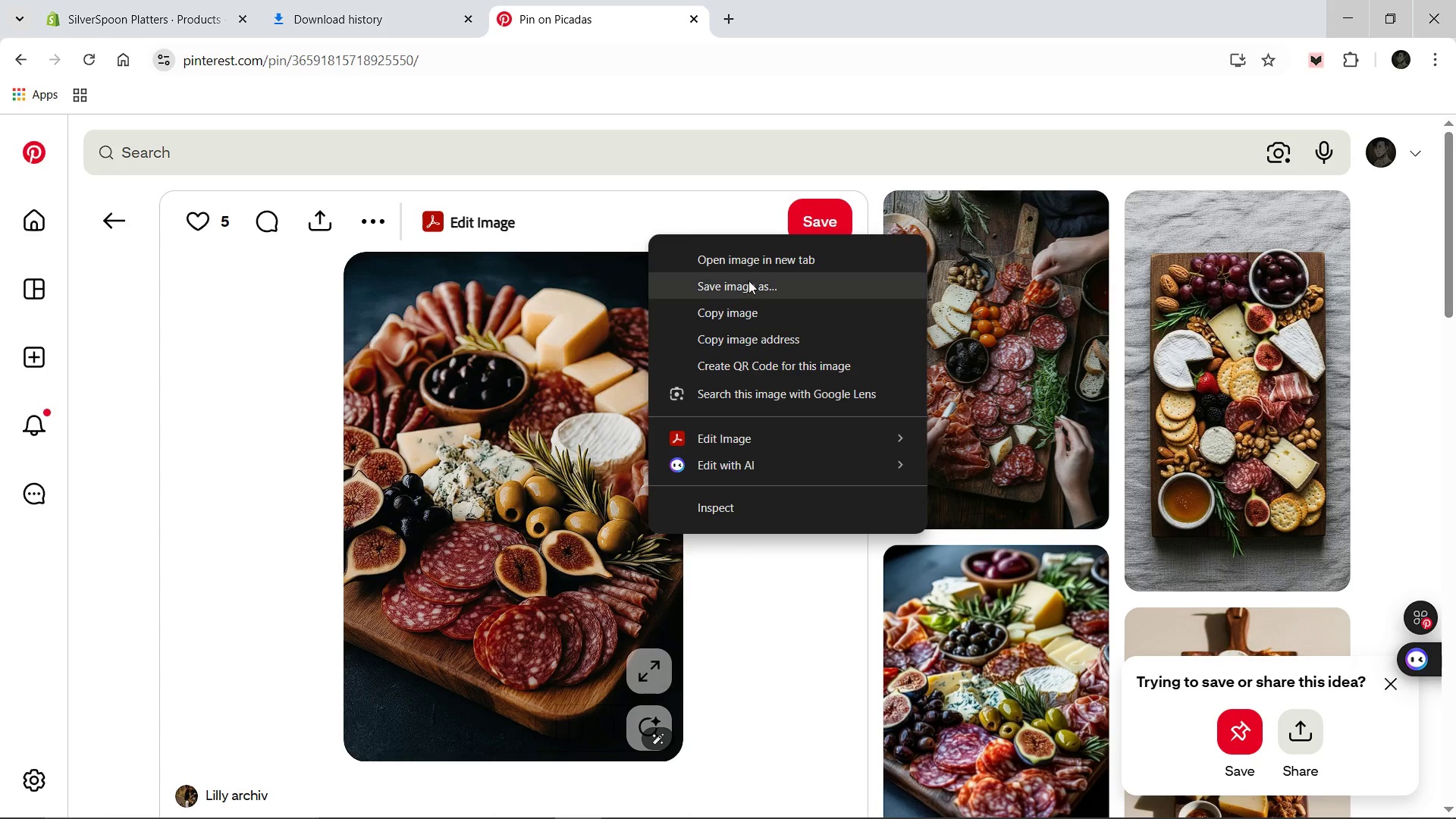 
left_click([748, 280])
 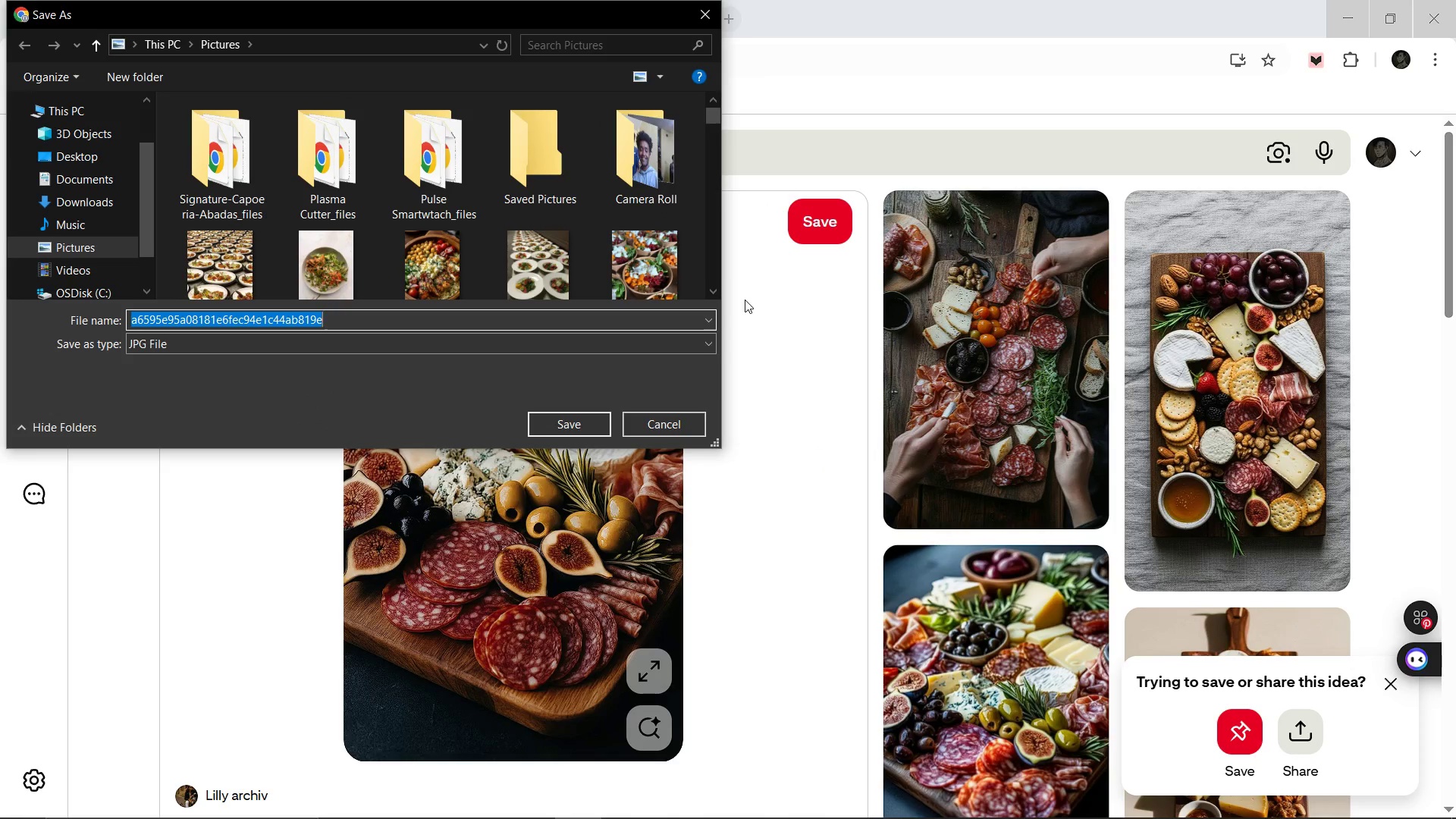 
wait(8.44)
 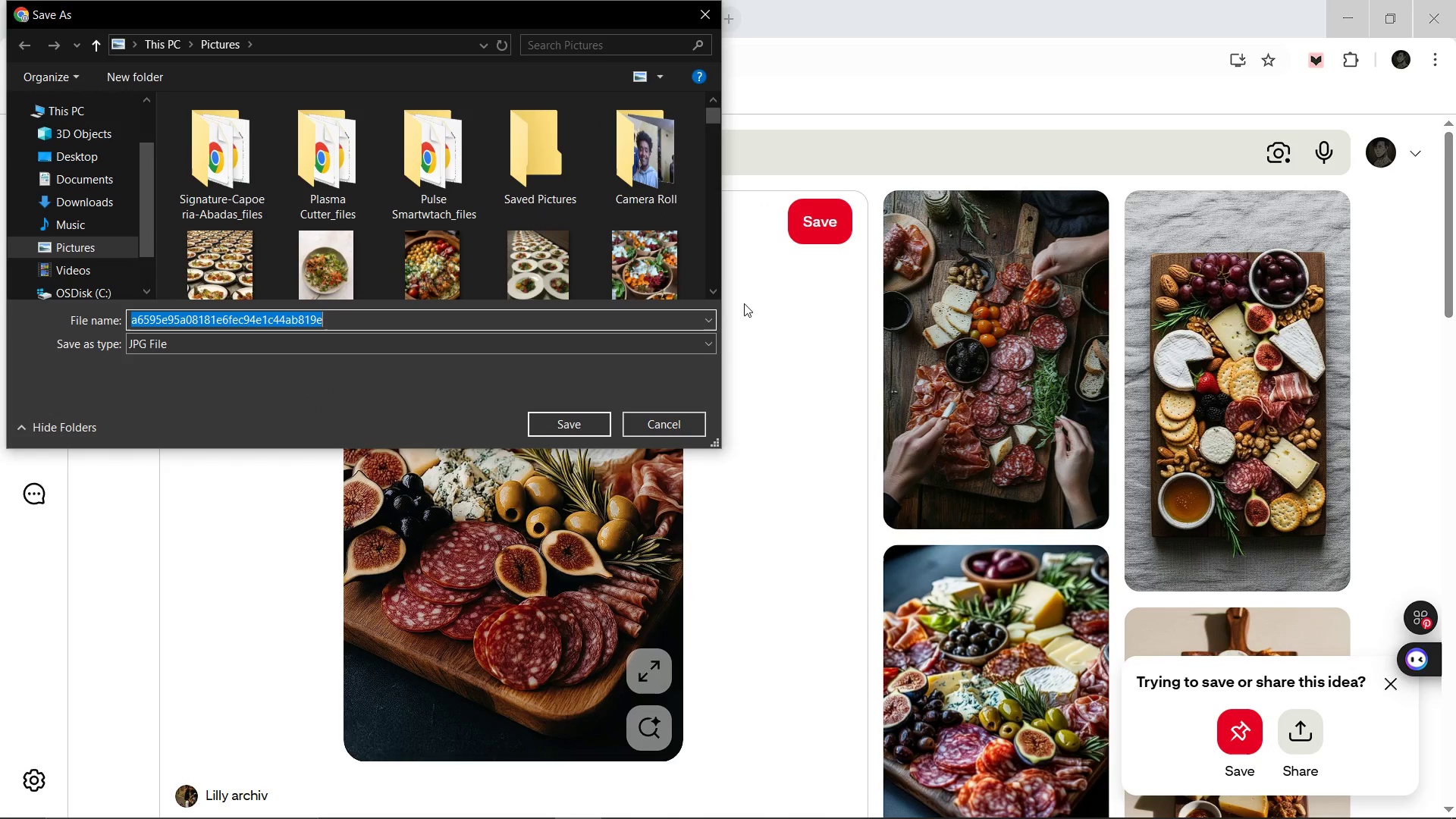 
type(Grand-Charcuterie-Cheese Boar)
key(Backspace)
key(Backspace)
key(Backspace)
key(Backspace)
key(Backspace)
type(-Board)
 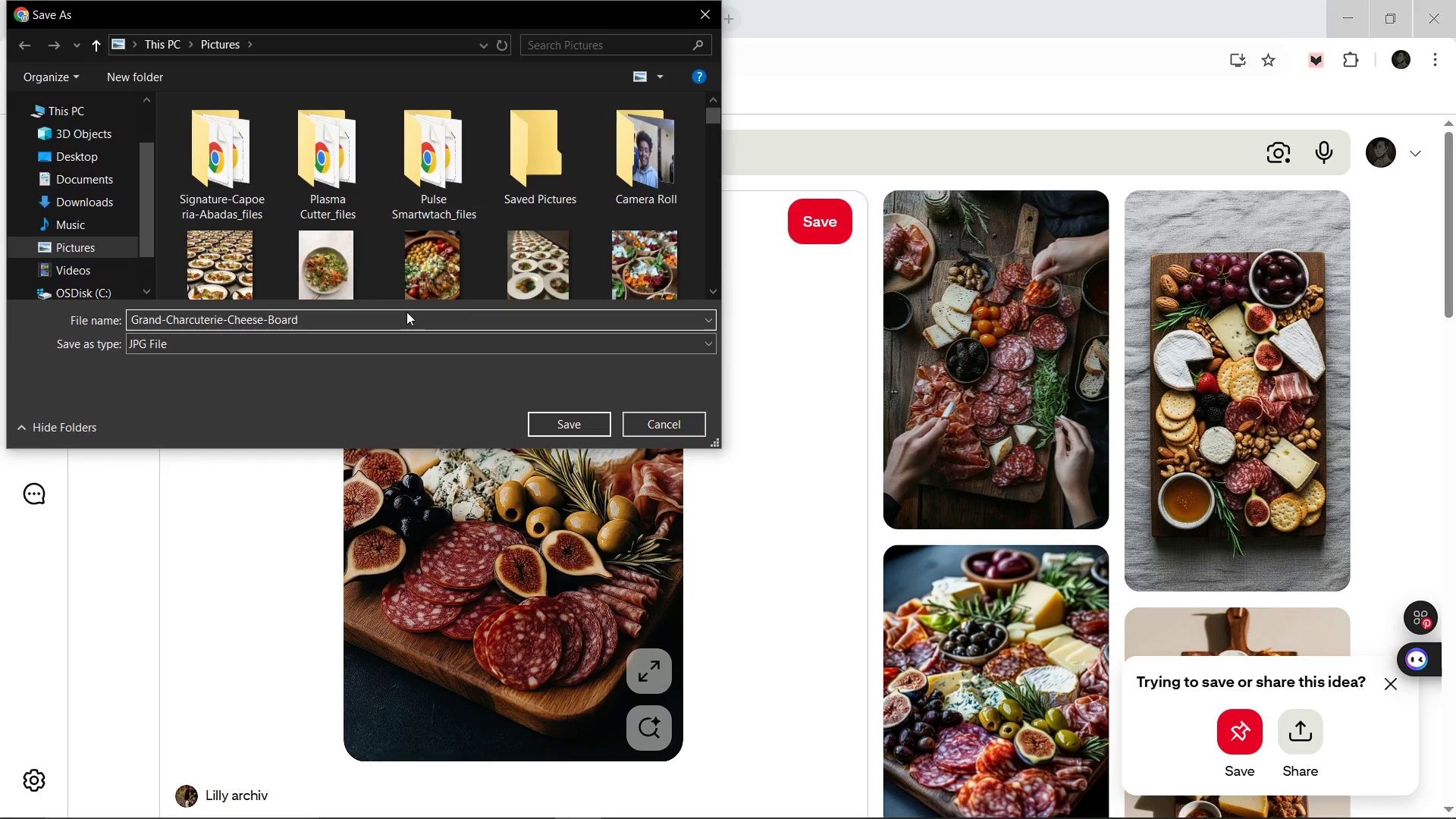 
key(Enter)
 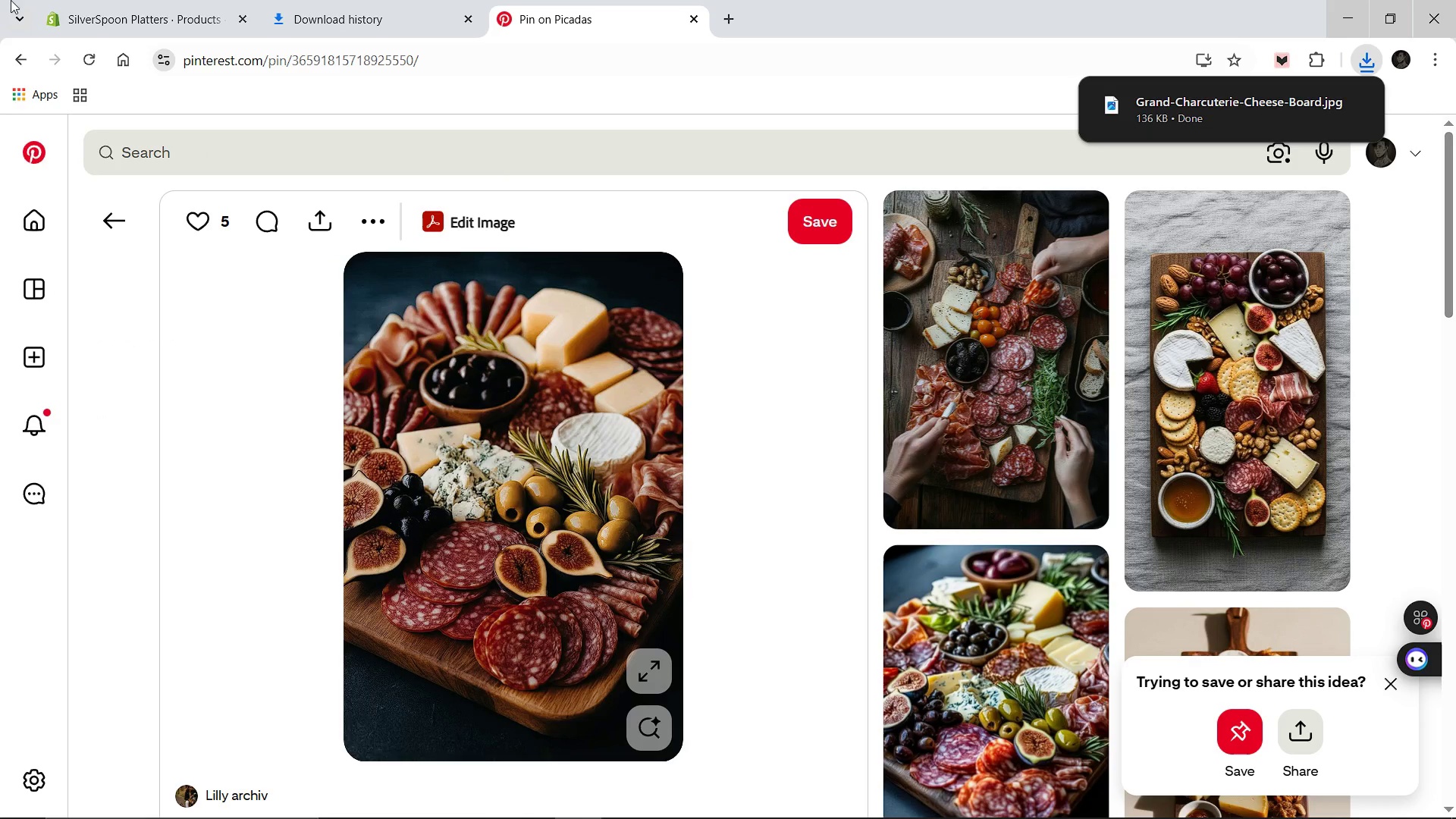 
left_click([96, 0])
 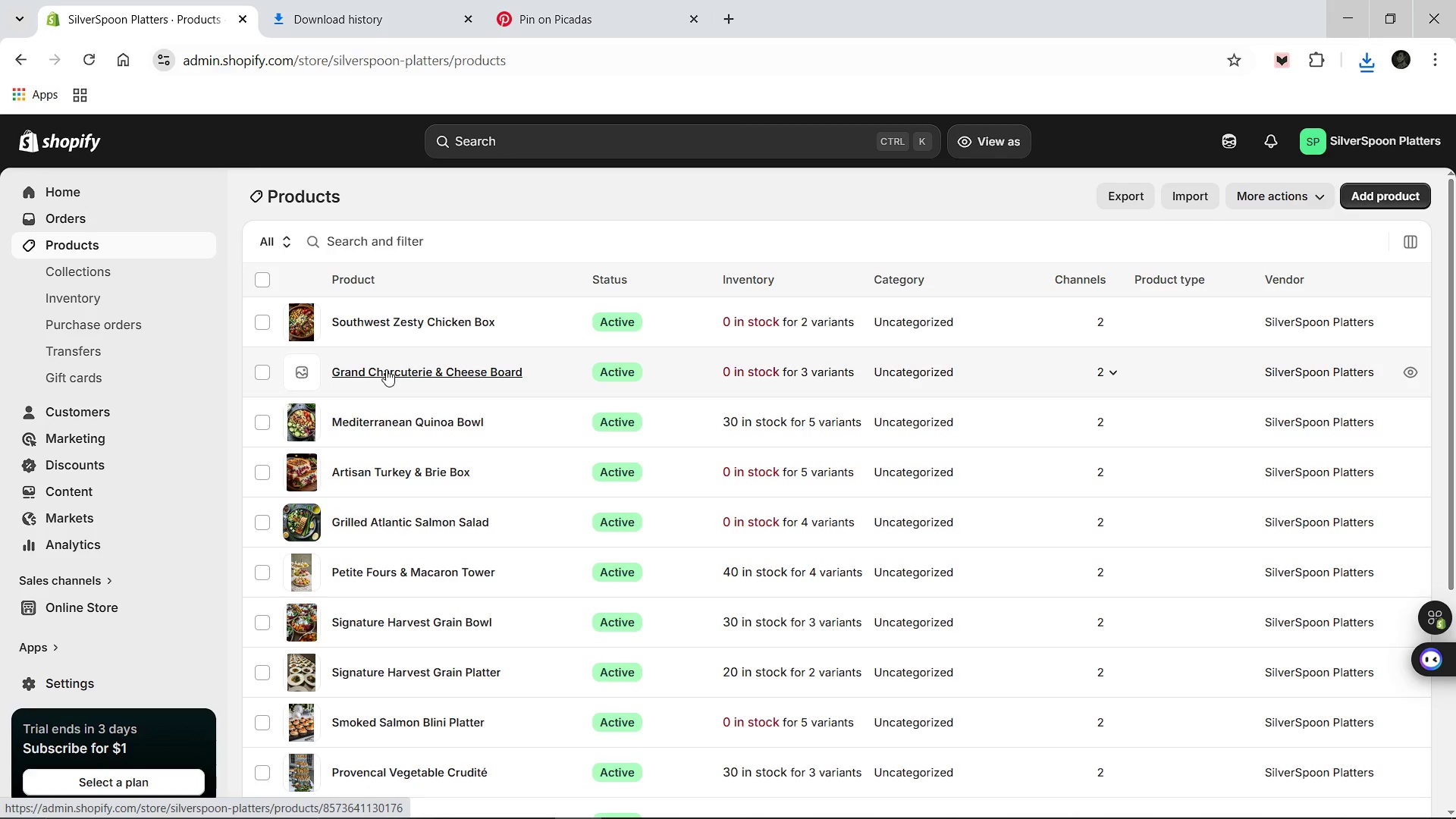 
left_click([386, 369])
 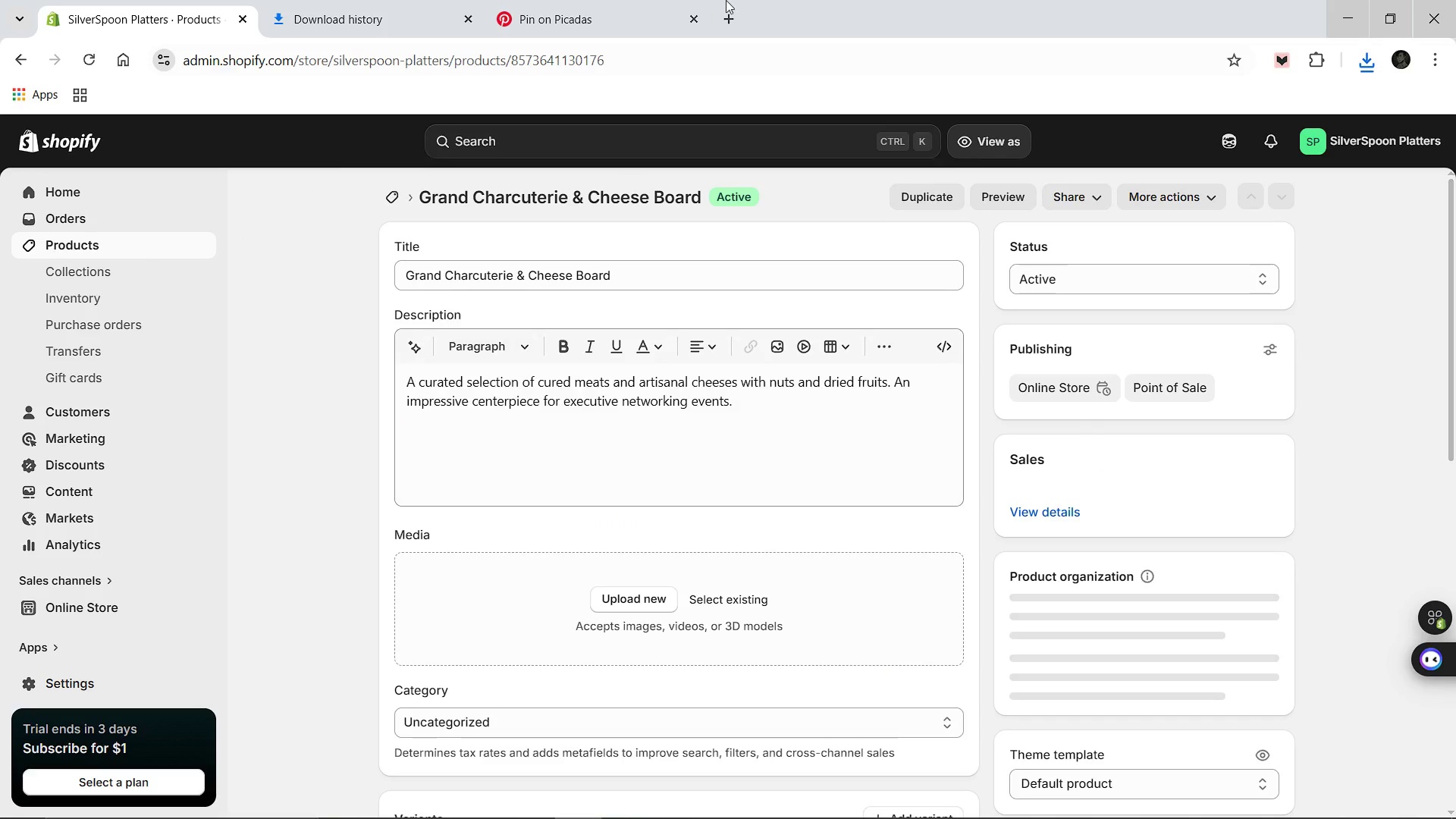 
left_click([1368, 64])
 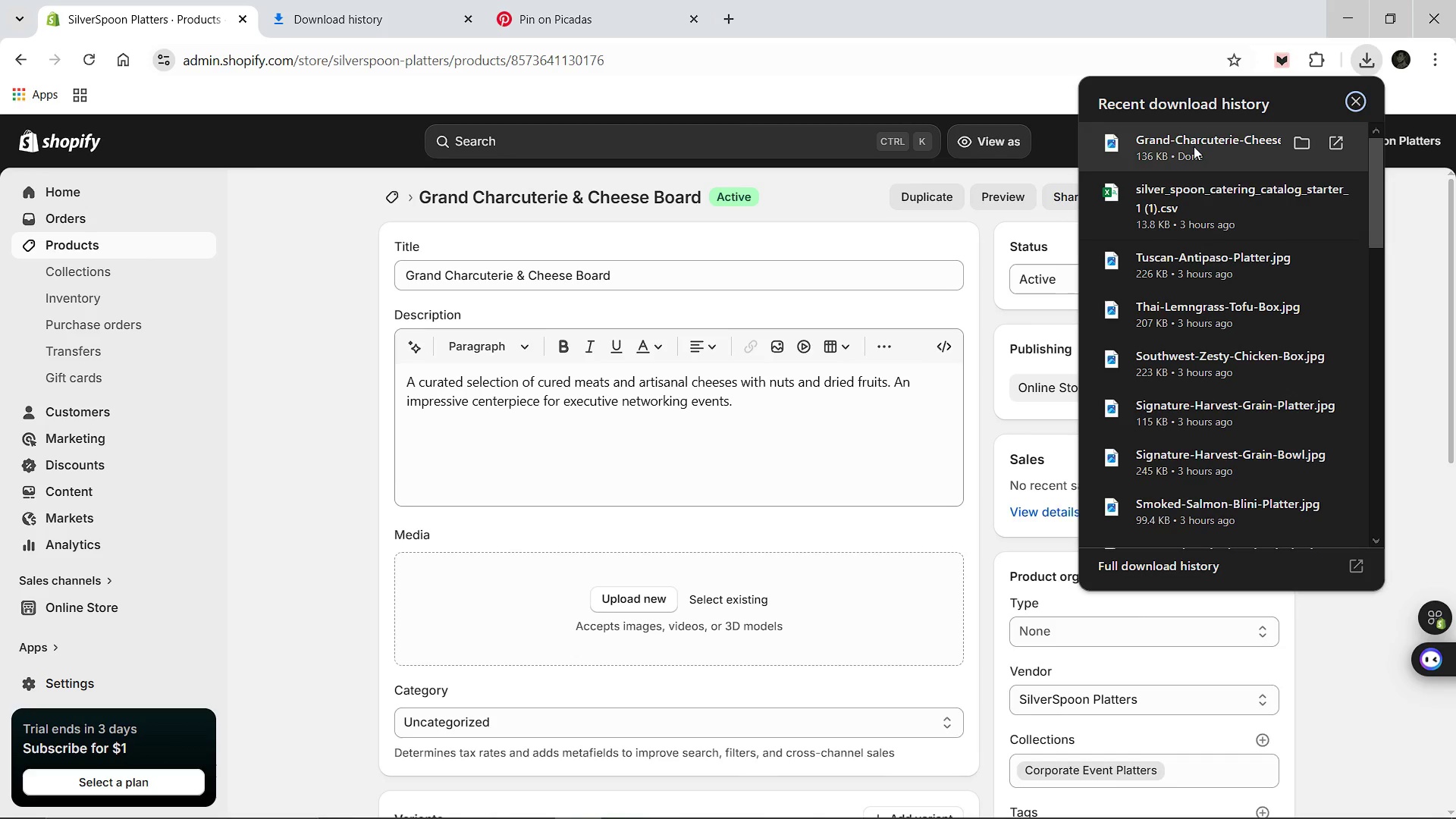 
left_click_drag(start_coordinate=[1194, 146], to_coordinate=[820, 588])
 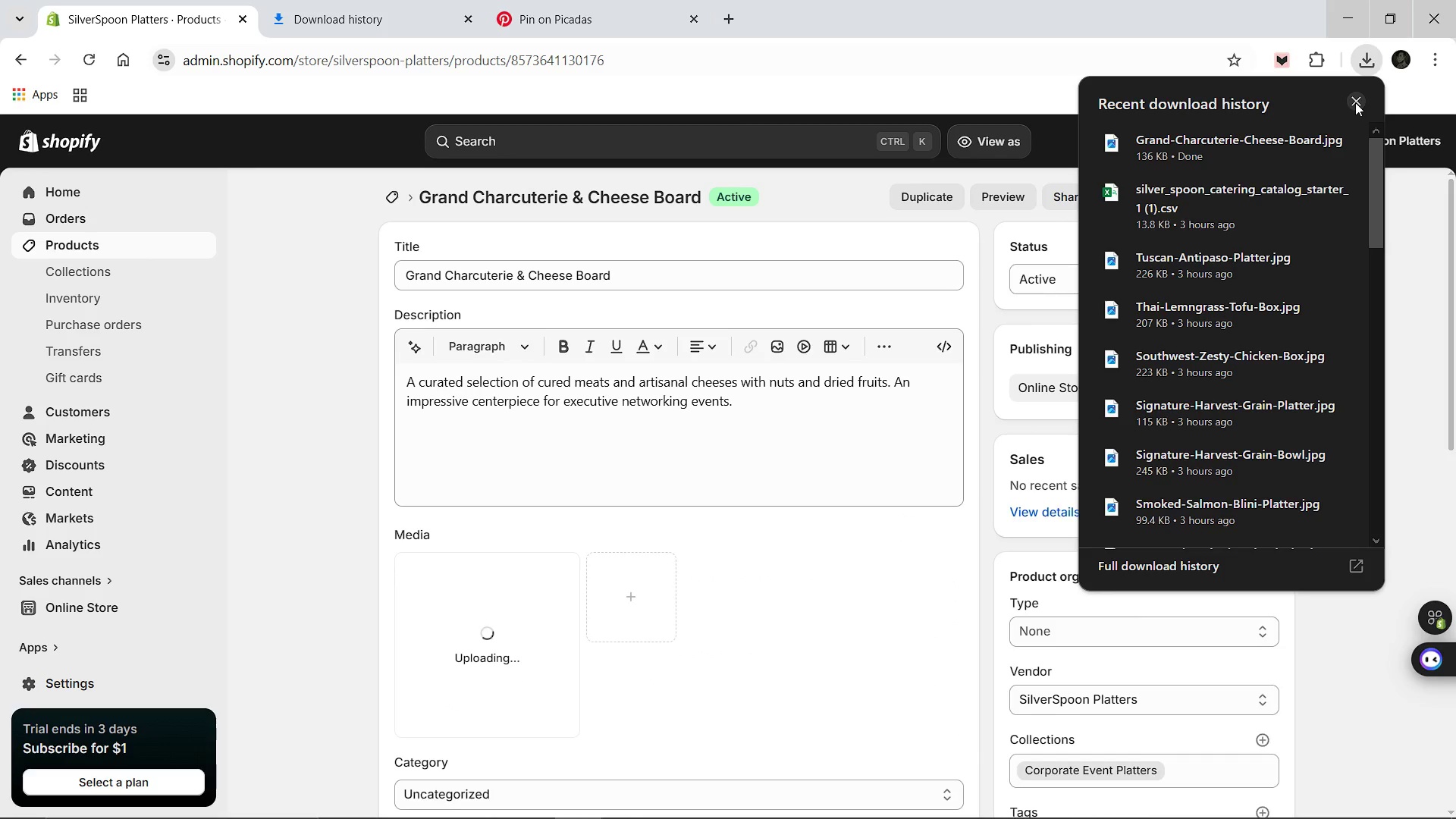 
left_click([1355, 103])
 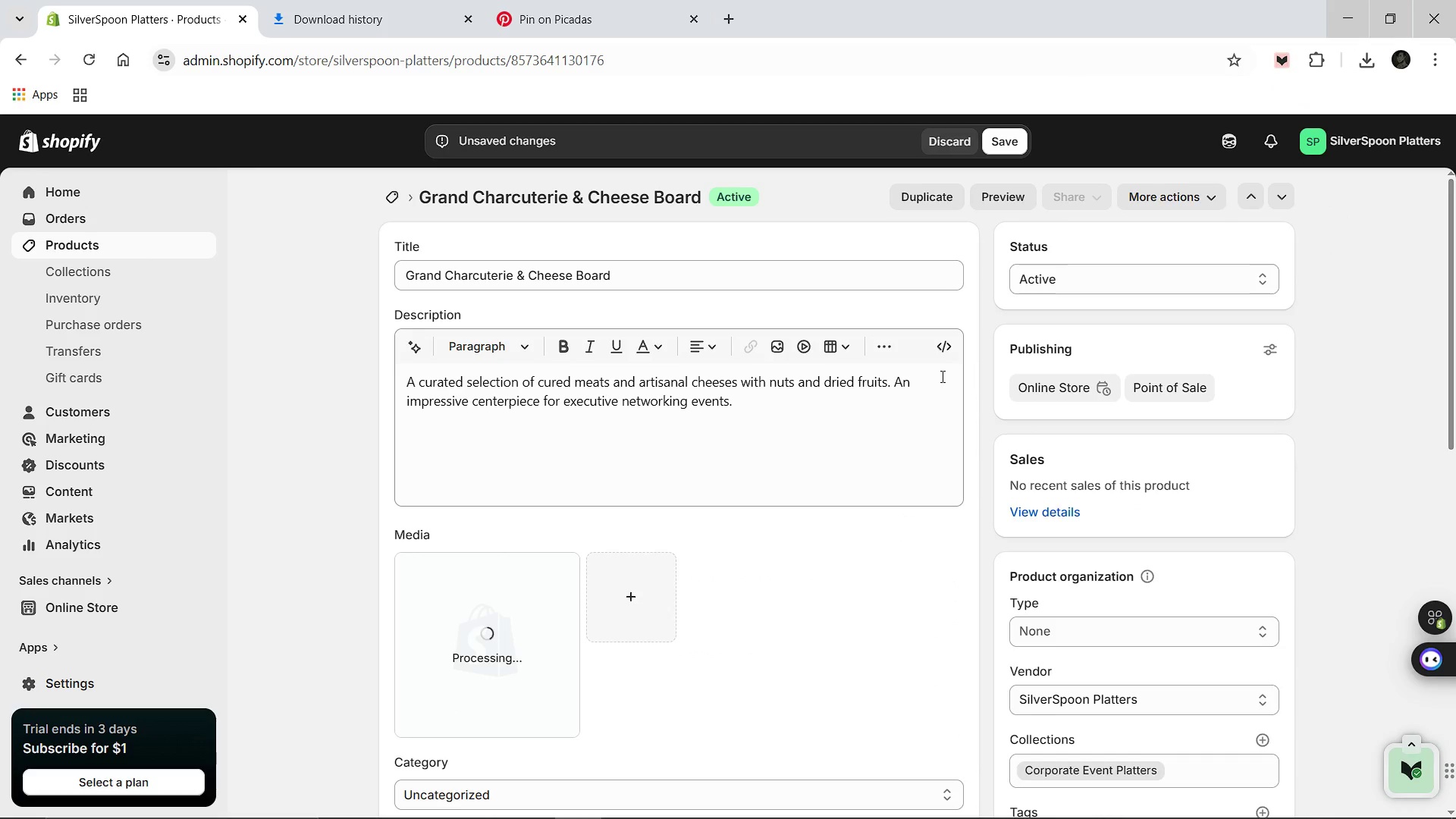 
wait(6.76)
 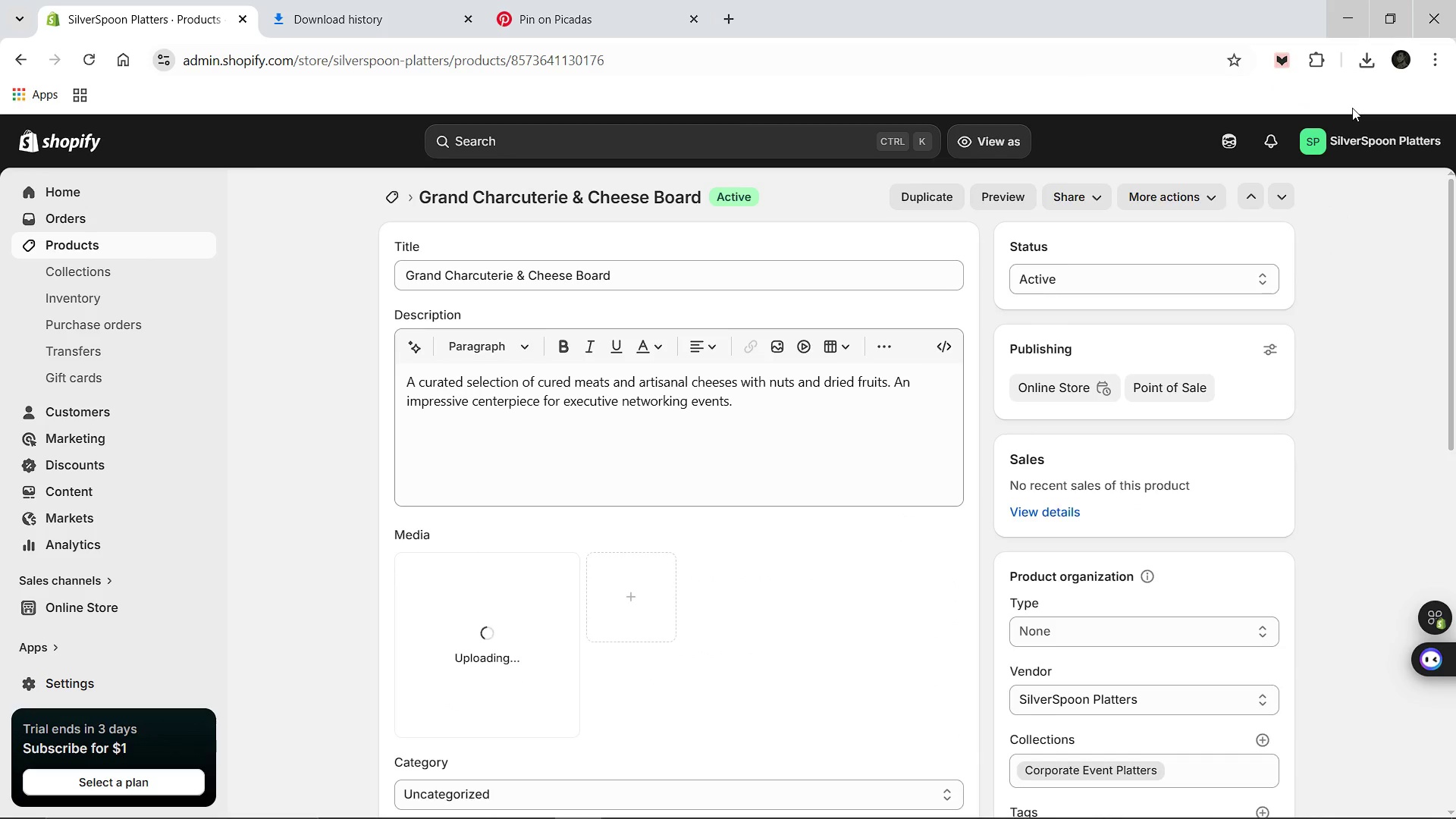 
scroll: coordinate [714, 538], scroll_direction: down, amount: 2.0
 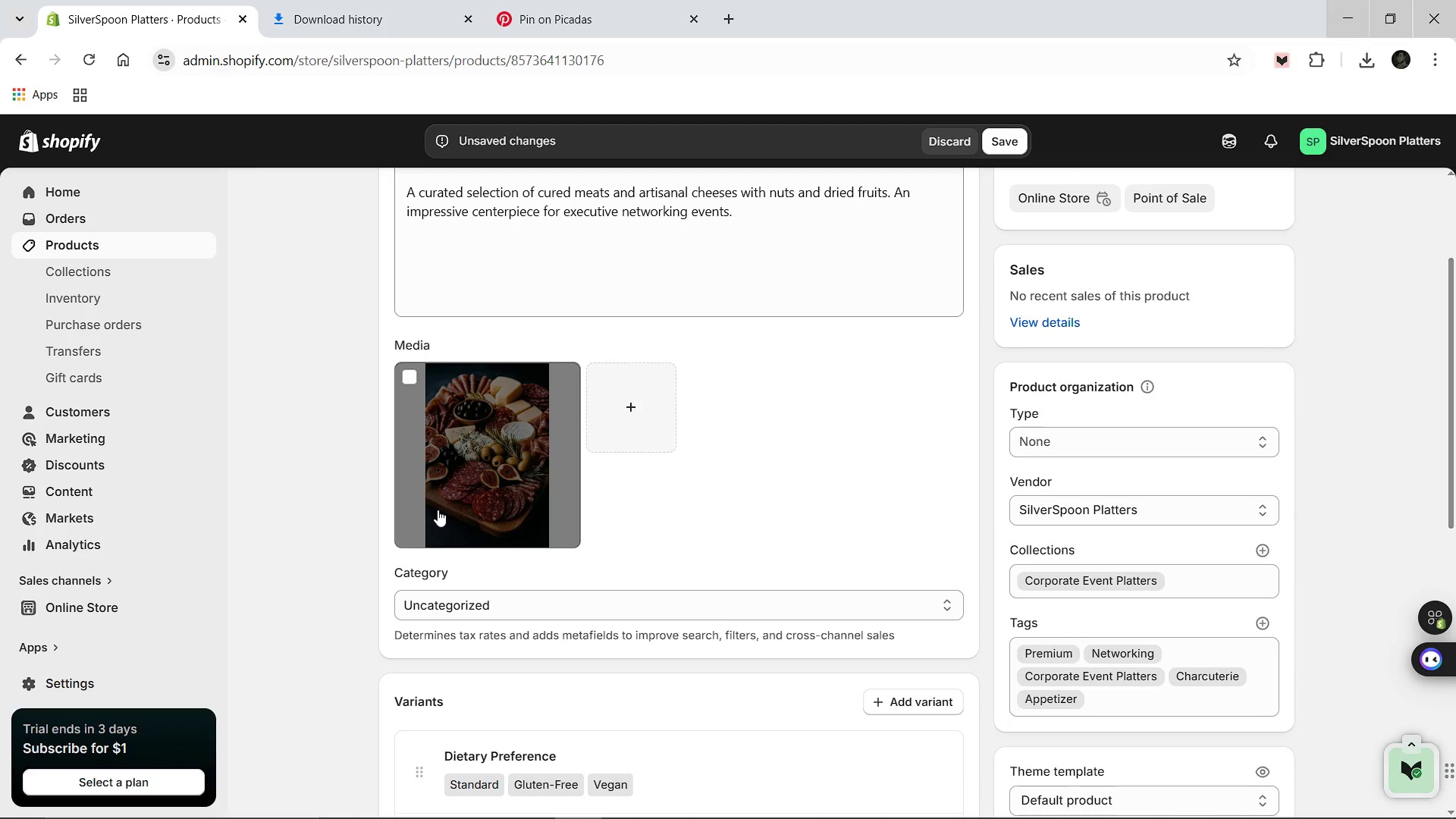 
left_click([438, 510])
 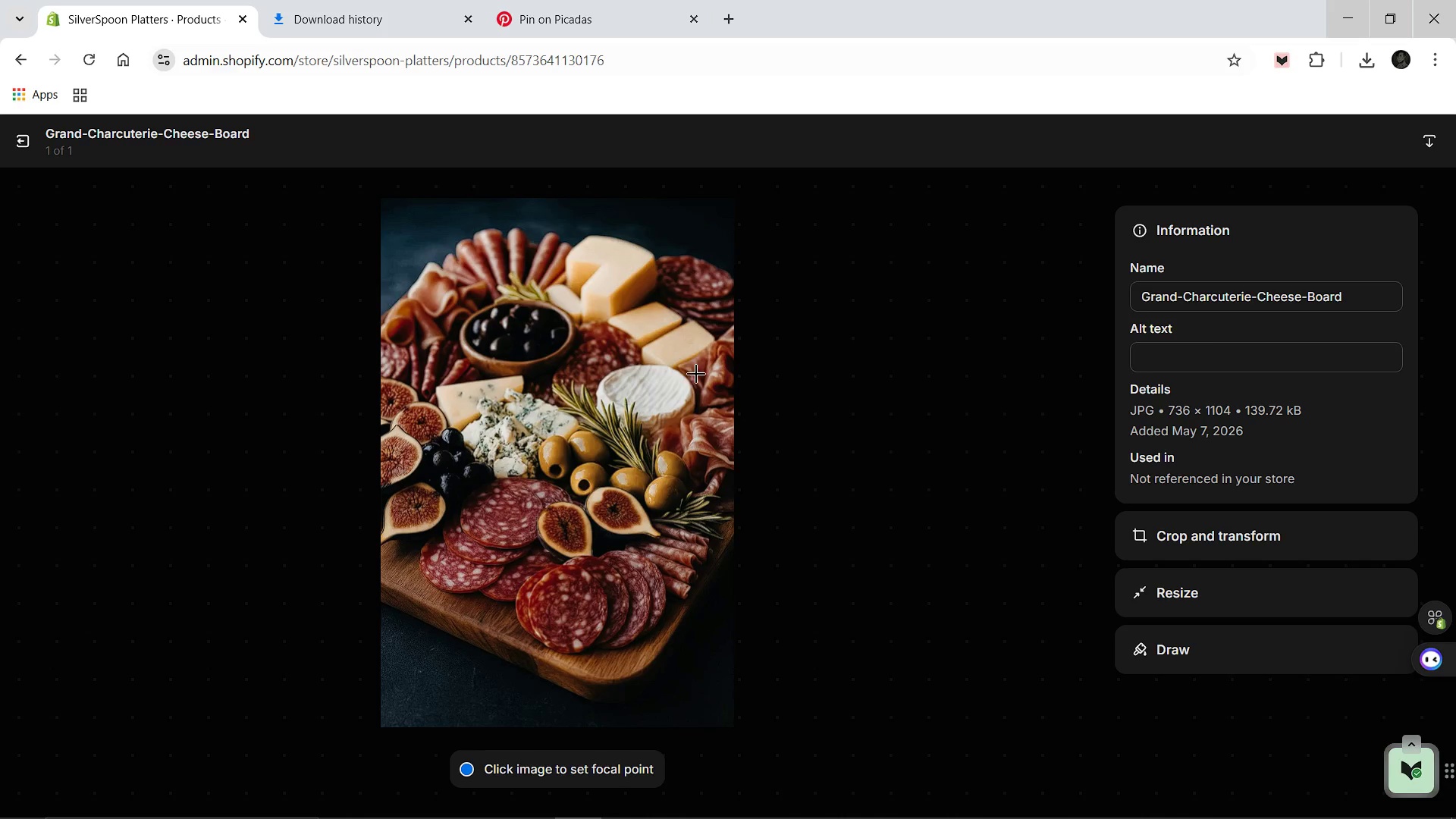 
left_click([1190, 353])
 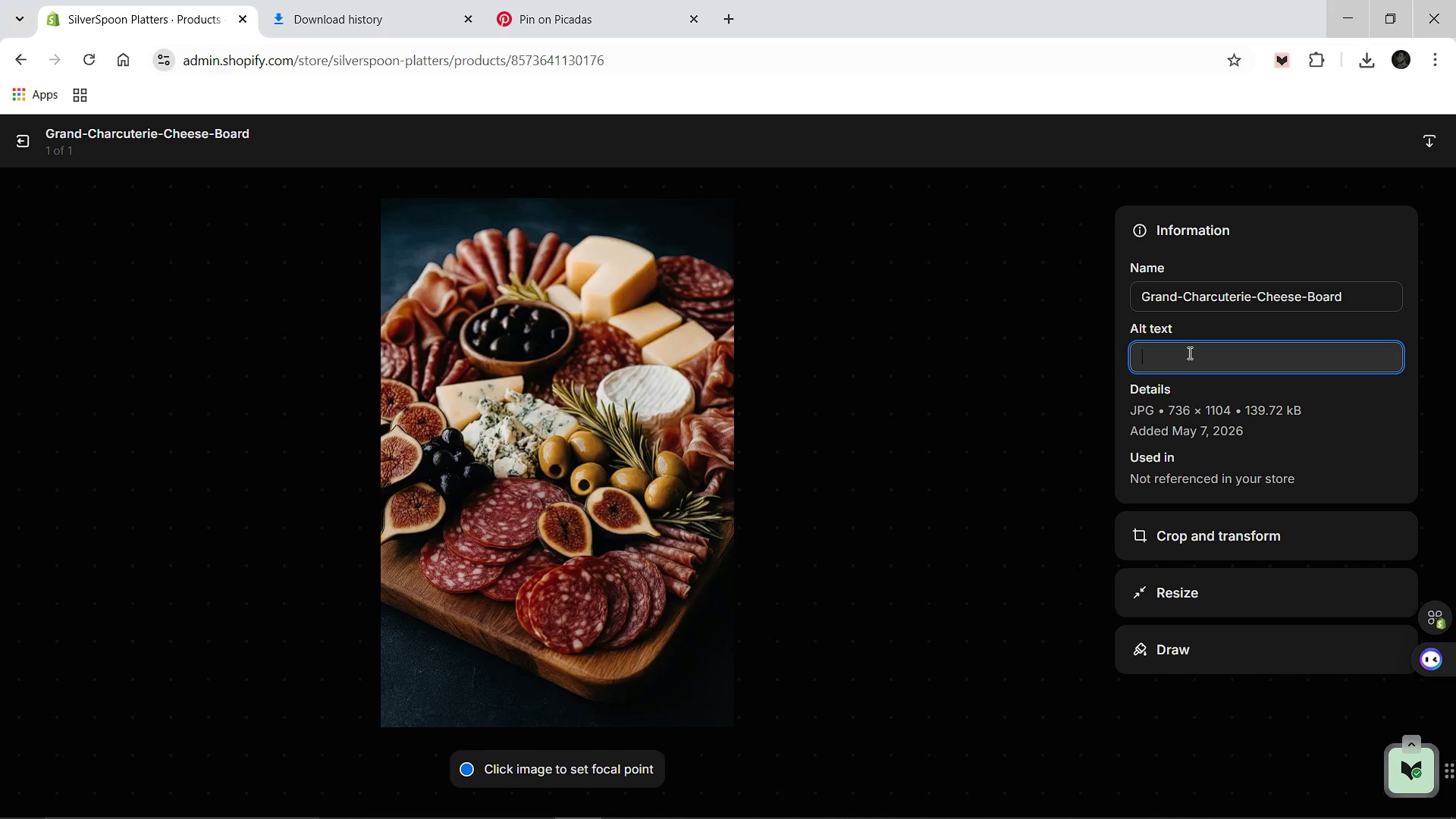 
type(An expas)
key(Backspace)
type(nsive spansive selection of premium cured meats )
key(Backspace)
type(, artisanal aged cheese, nuts, and dried fruits d)
key(Backspace)
type(elegantly arranged on a large catering board.)
 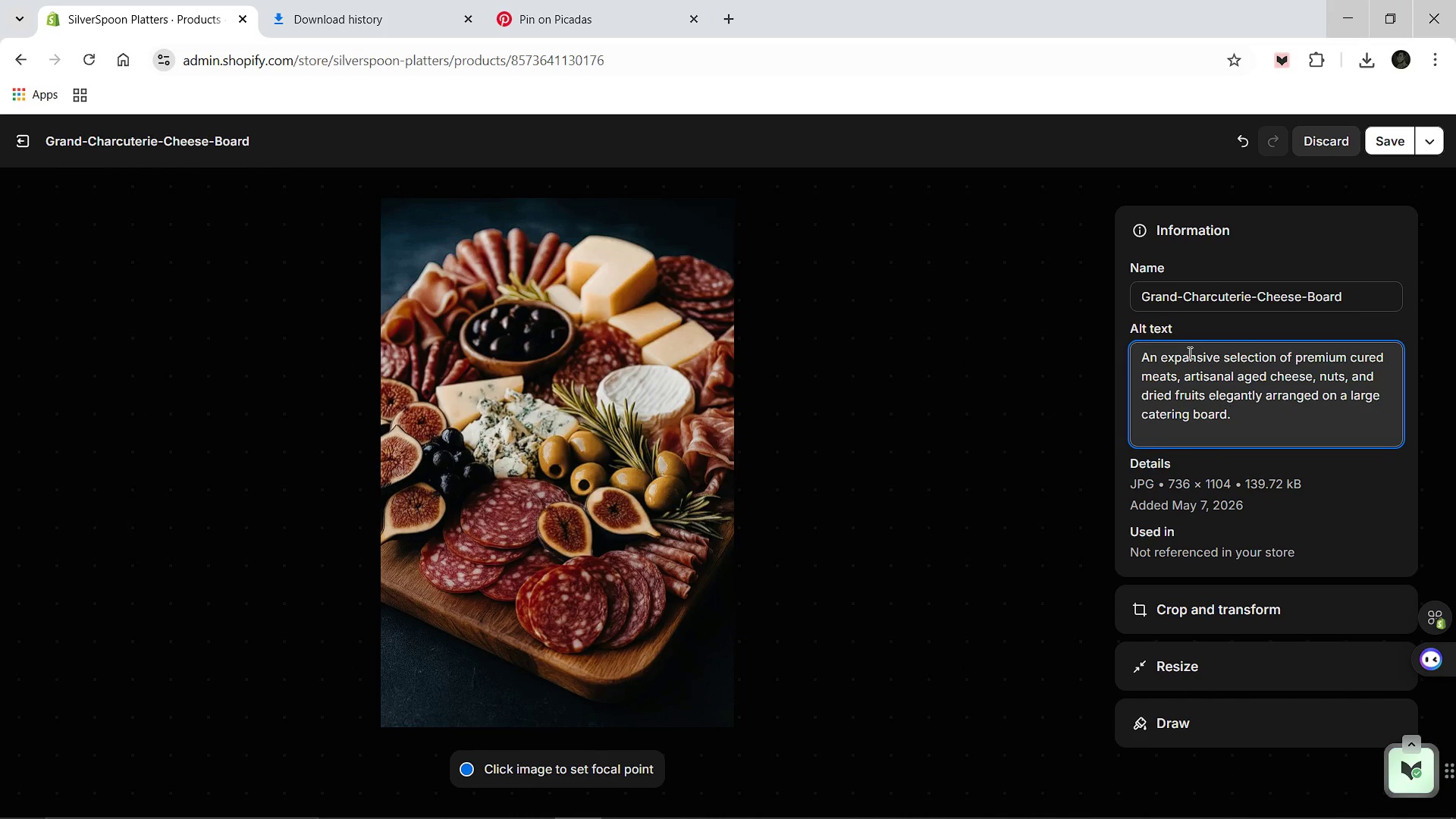 
wait(9.86)
 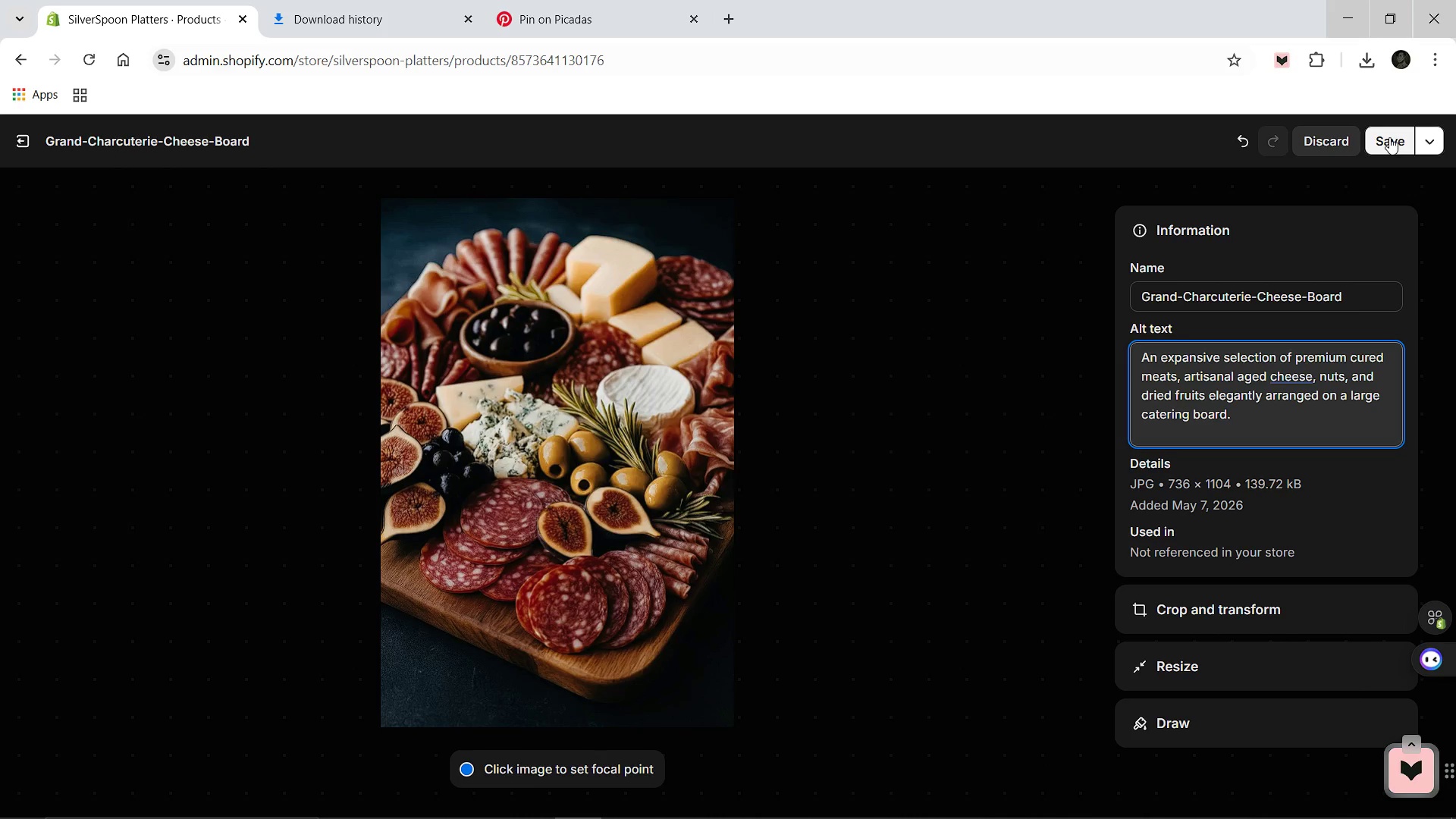 
left_click([16, 140])
 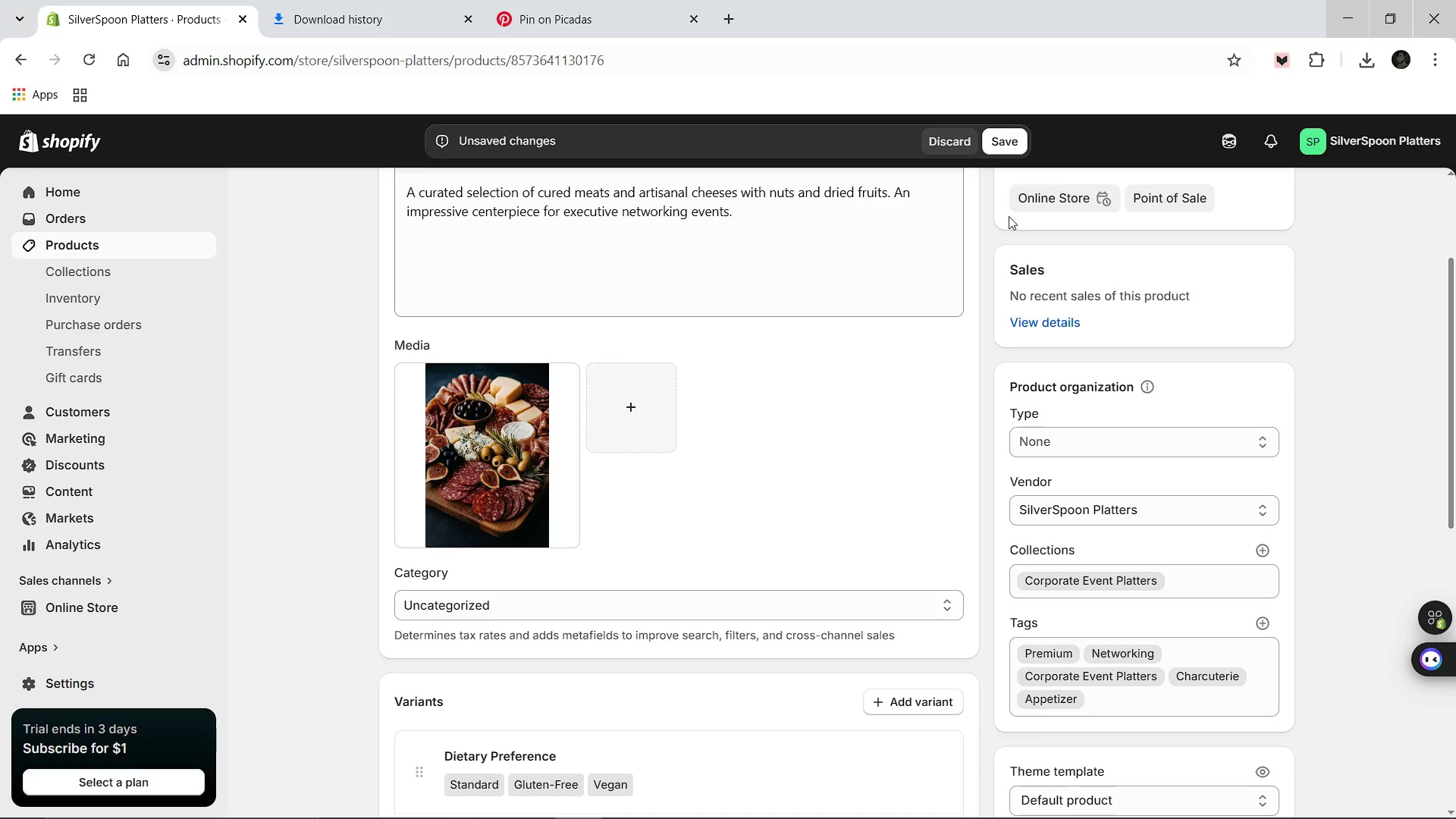 
left_click([1011, 152])
 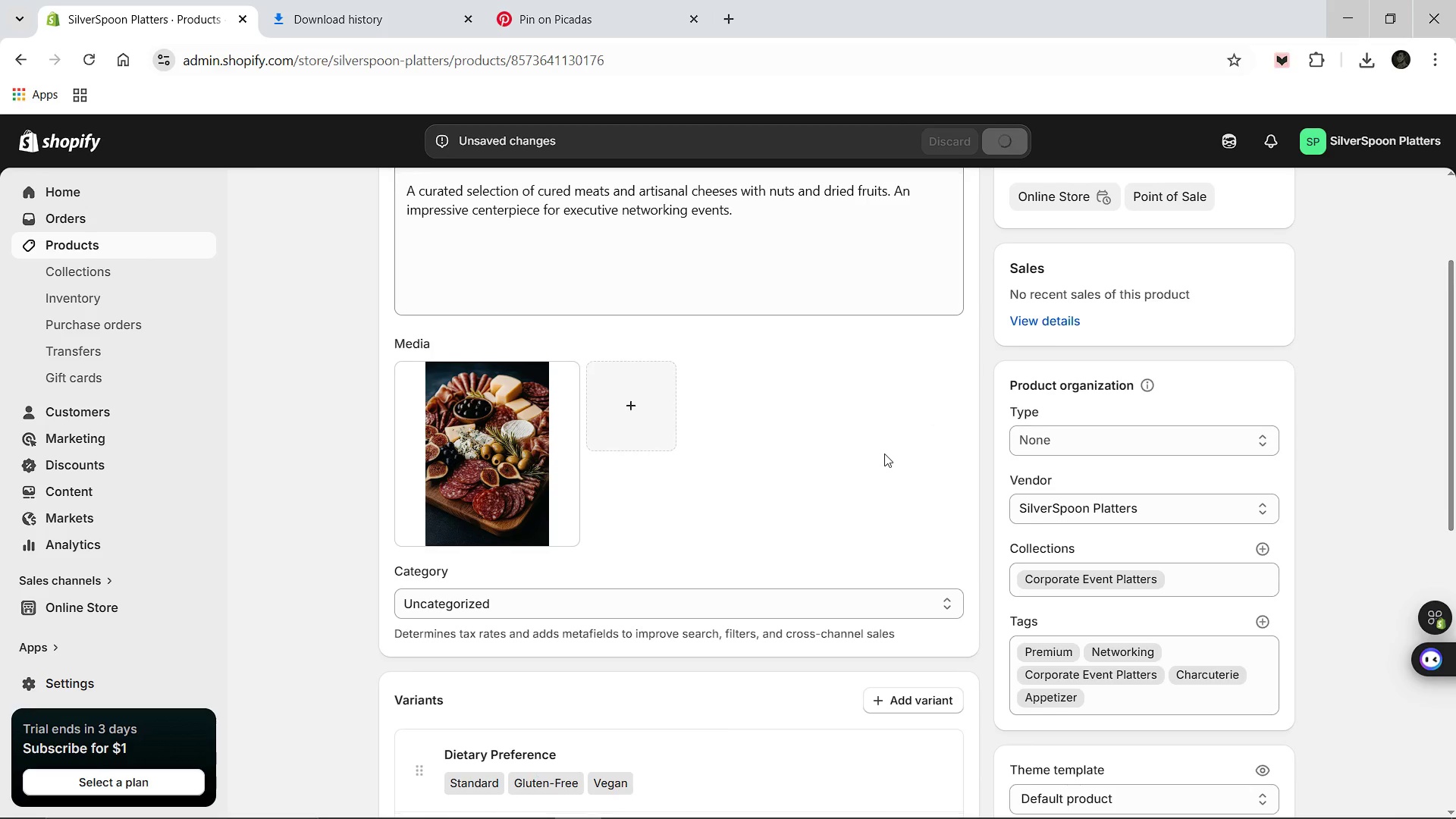 
scroll: coordinate [862, 469], scroll_direction: down, amount: 6.0
 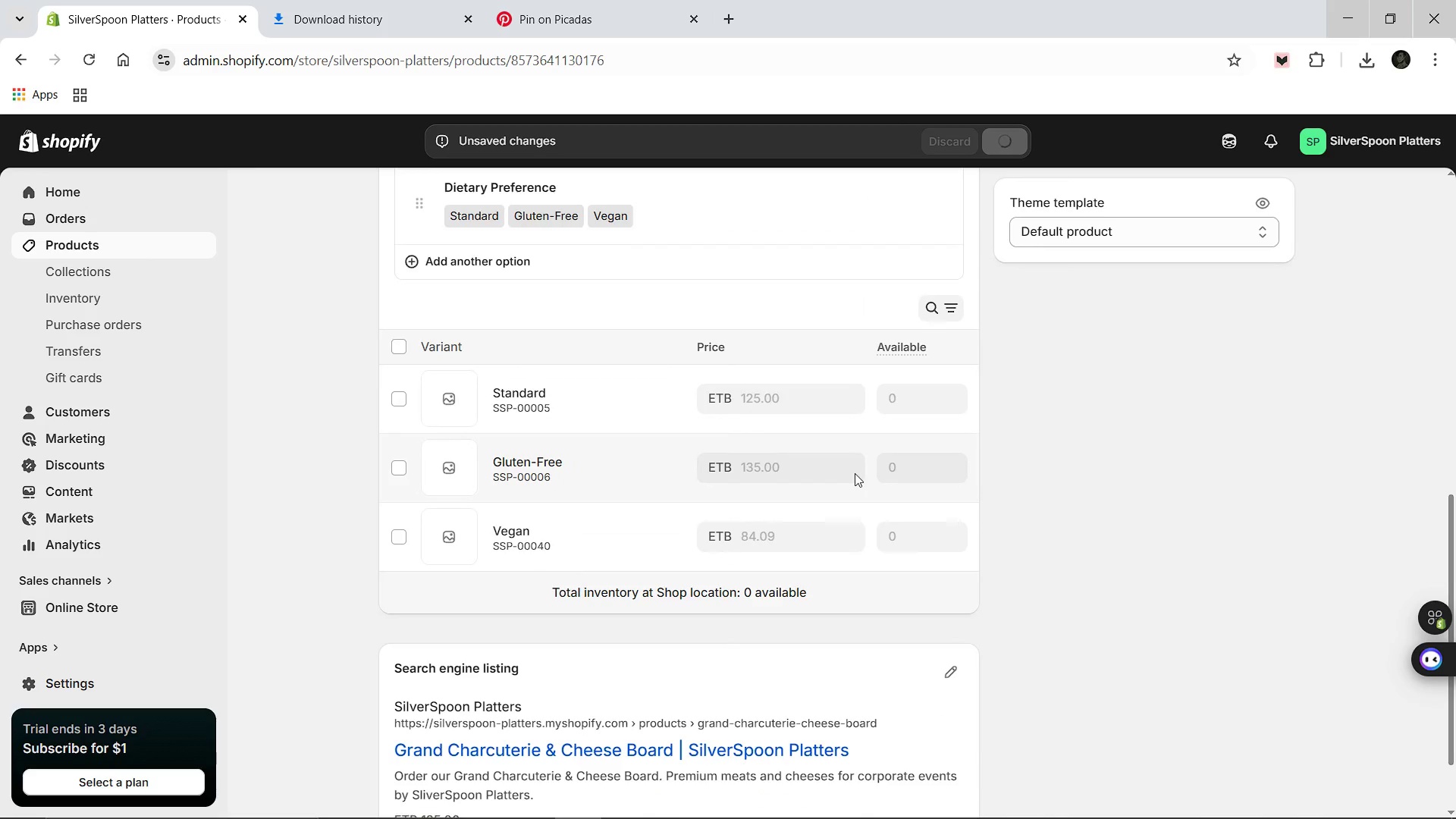 
scroll: coordinate [855, 473], scroll_direction: up, amount: 1.0
 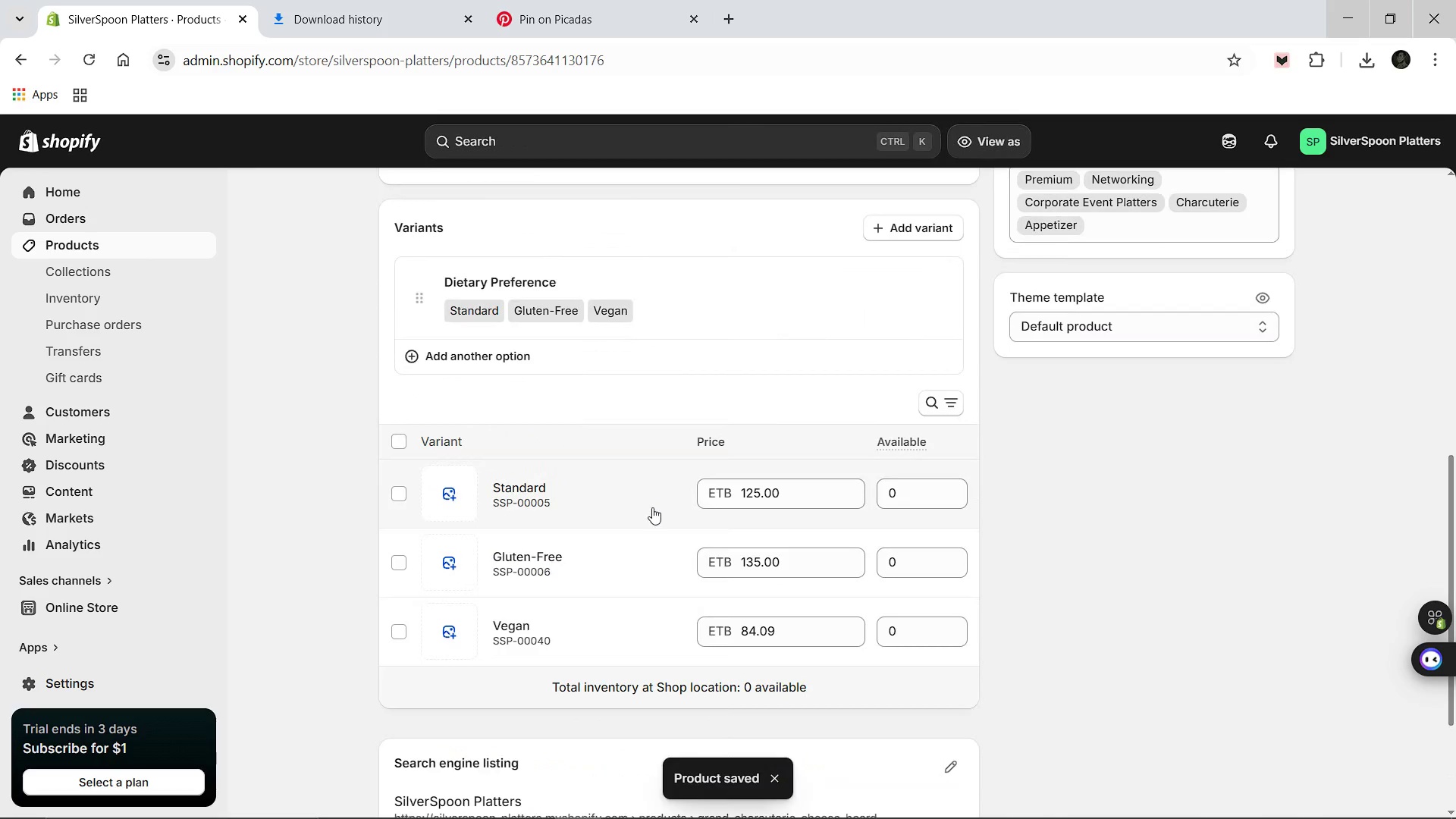 
left_click([504, 491])
 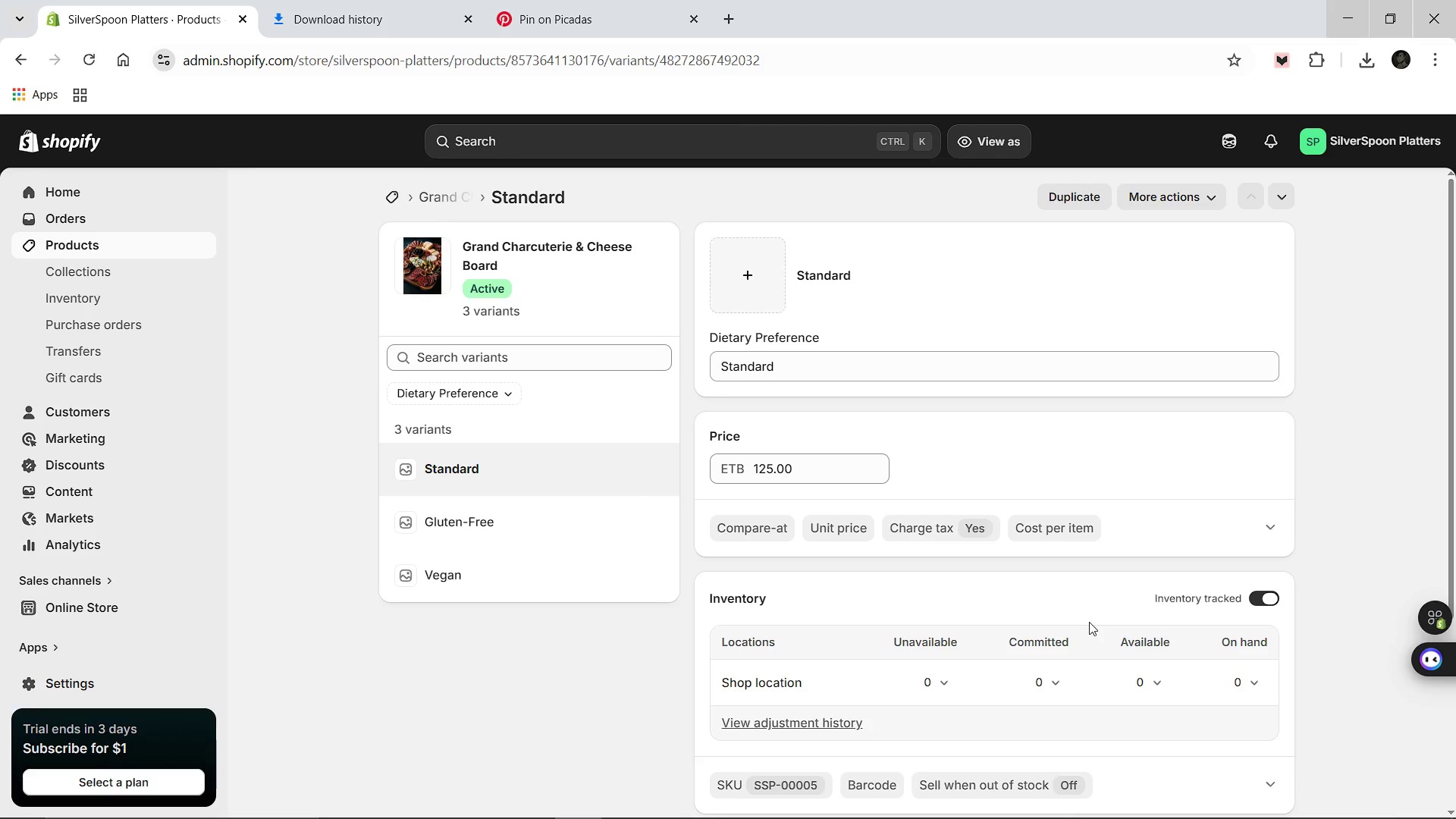 
wait(19.69)
 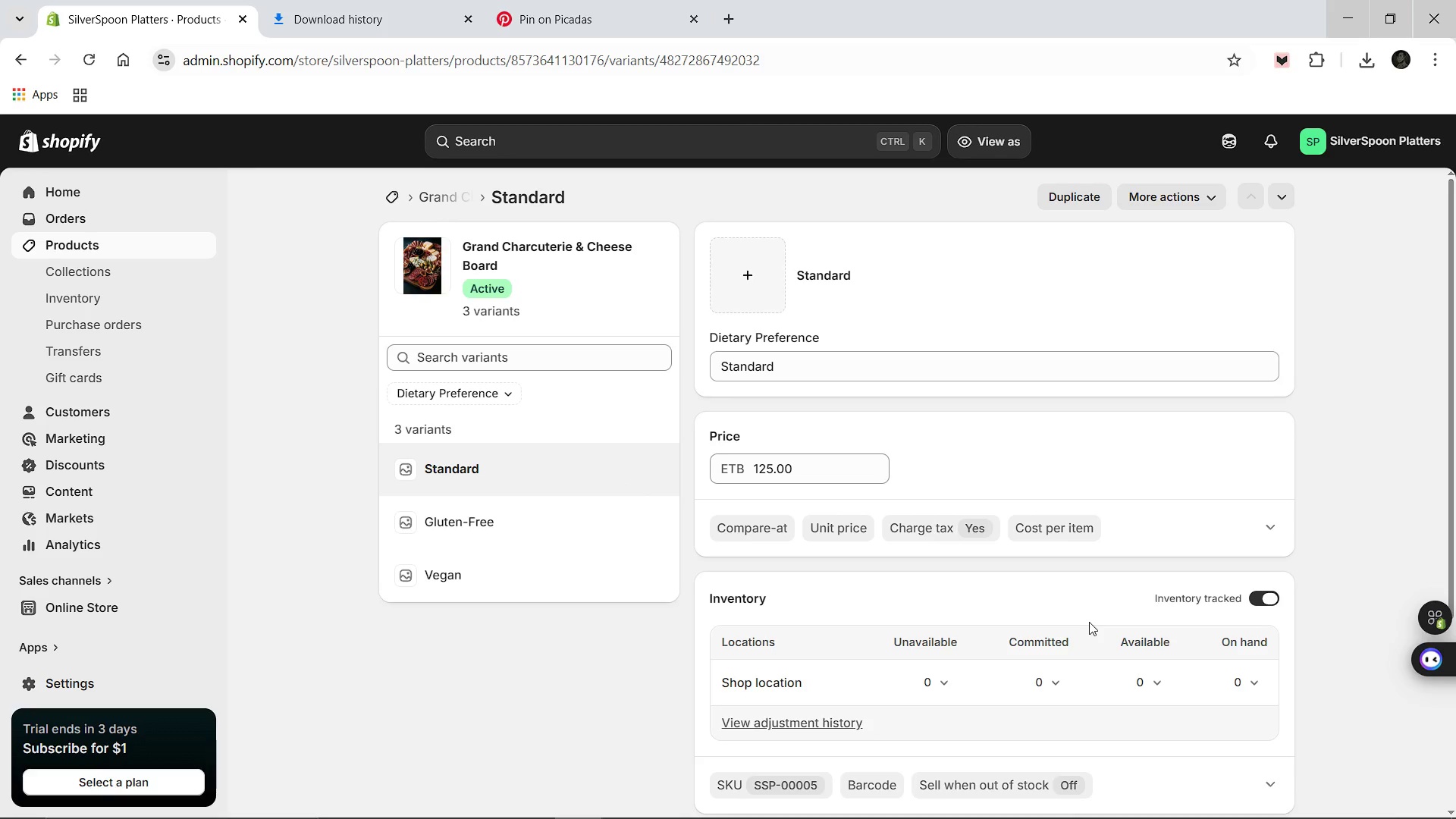 
left_click([1139, 682])
 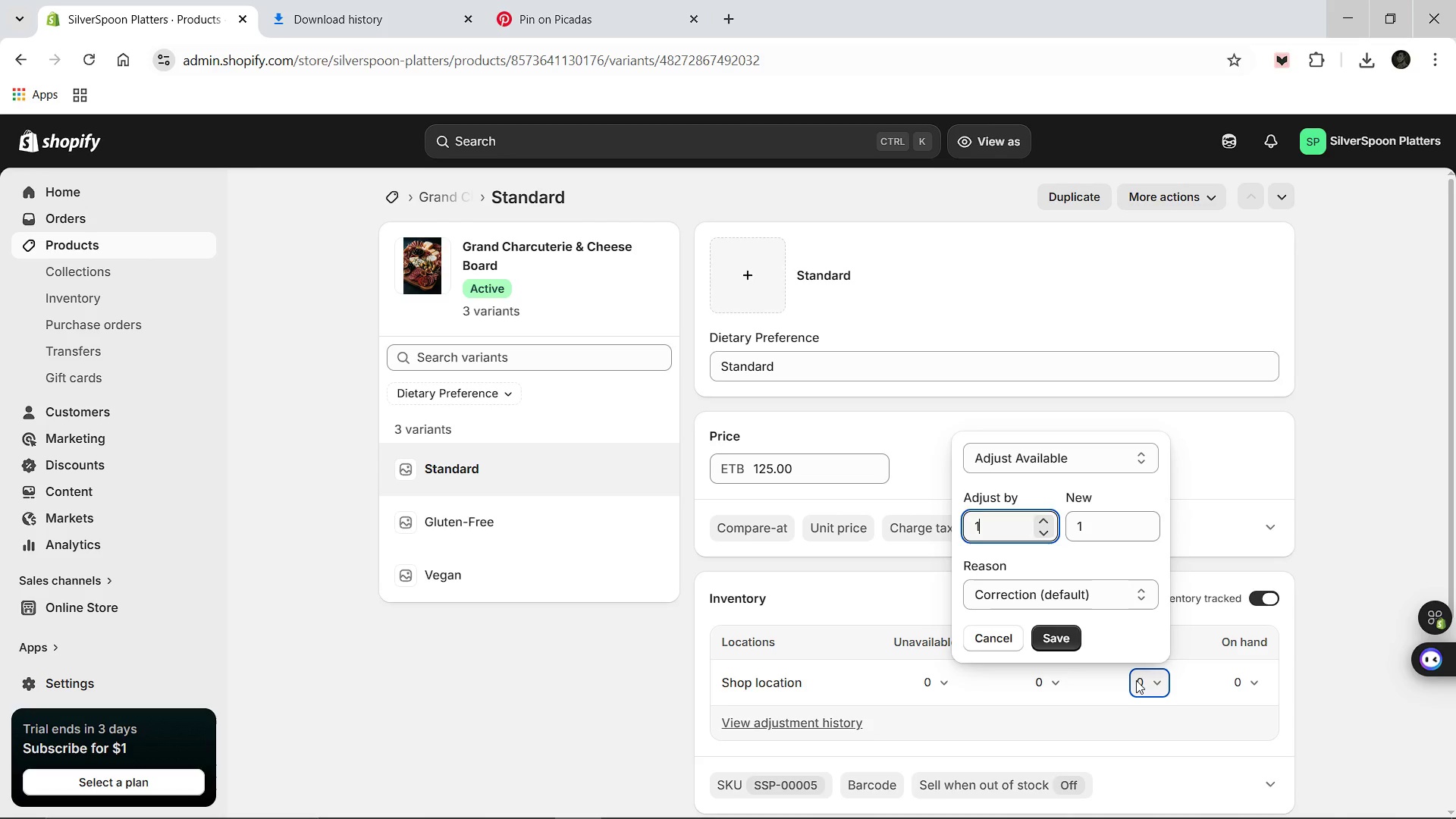 
type(10)
 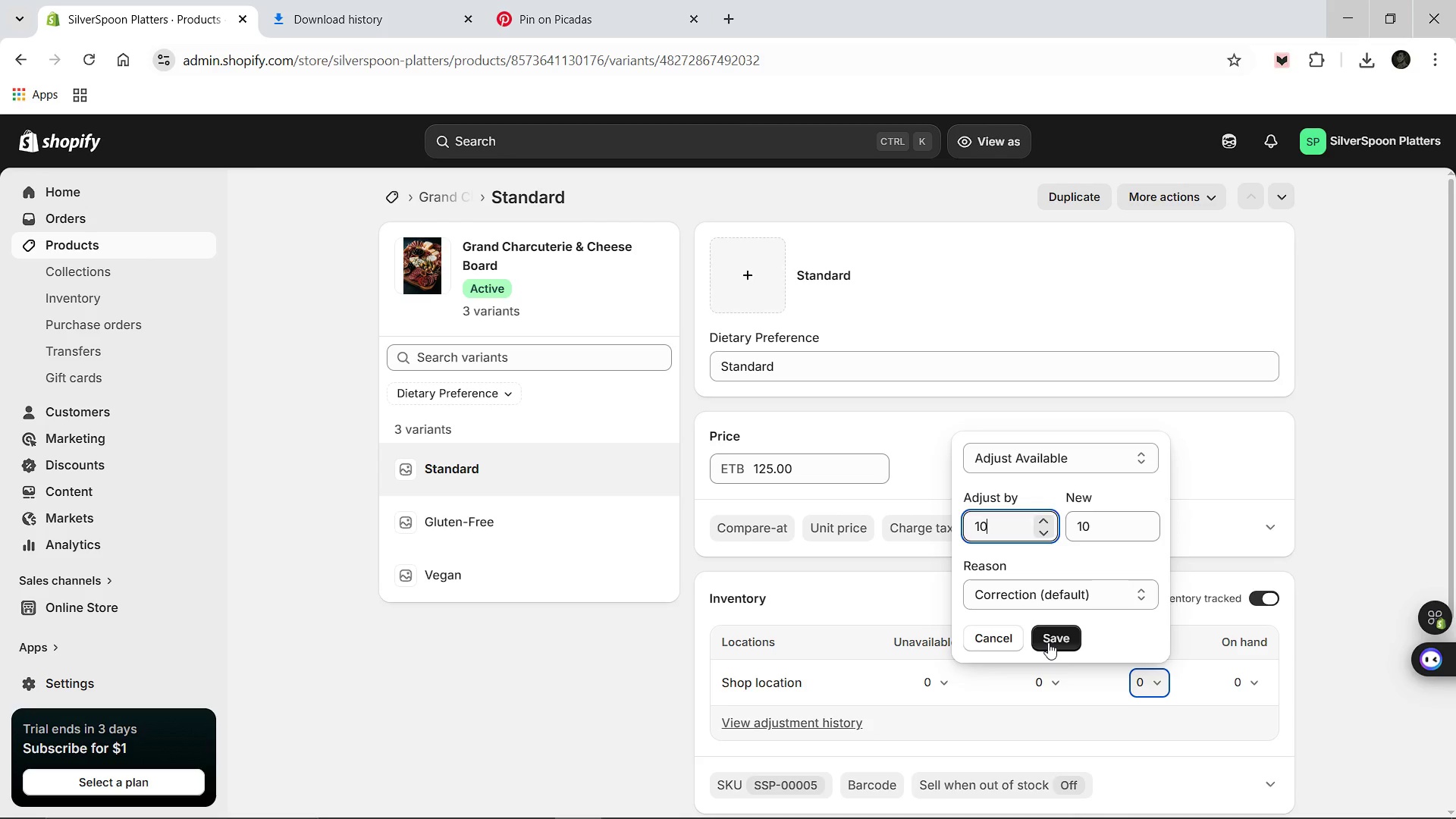 
left_click([1048, 642])
 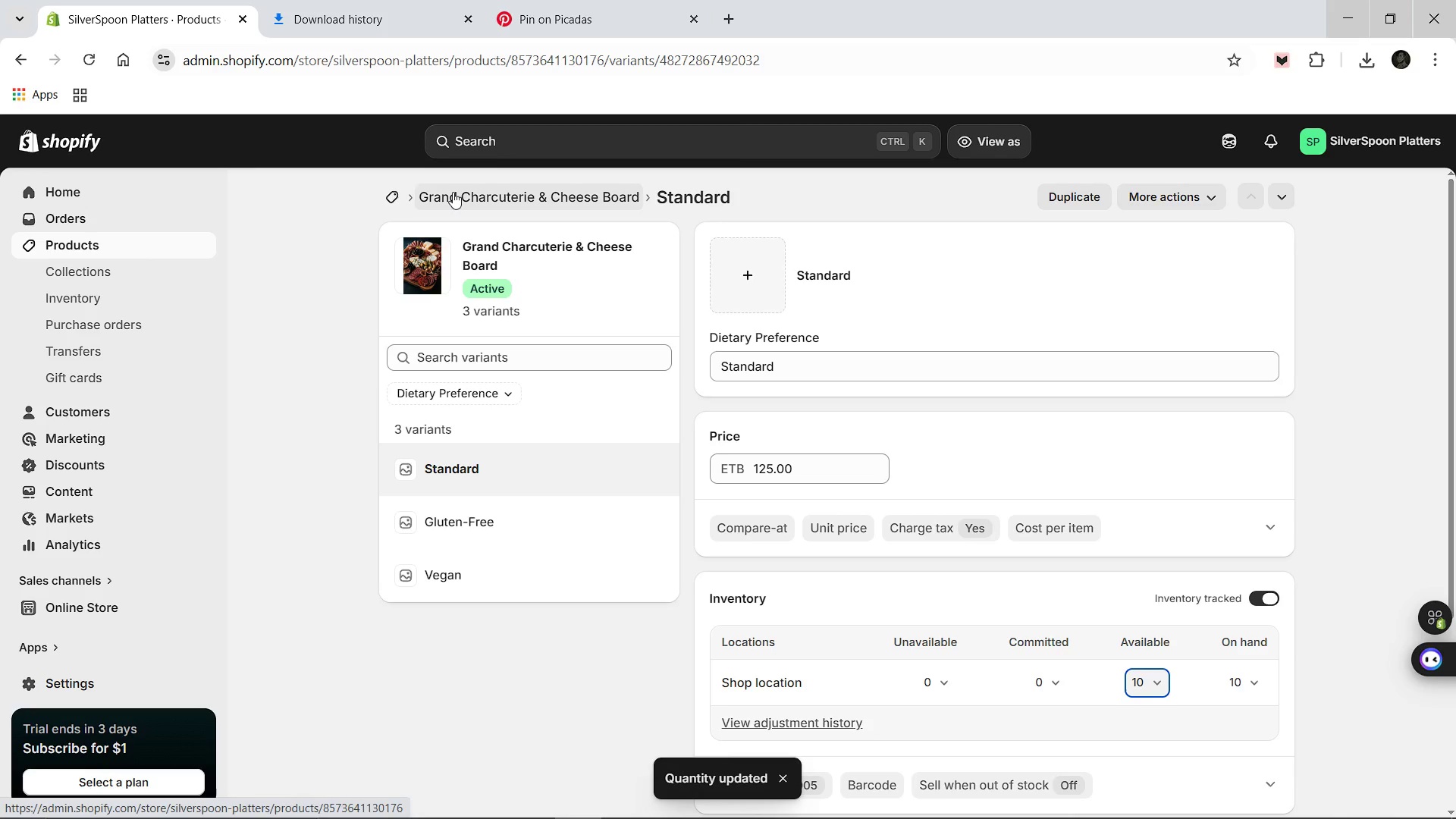 
left_click([453, 192])
 